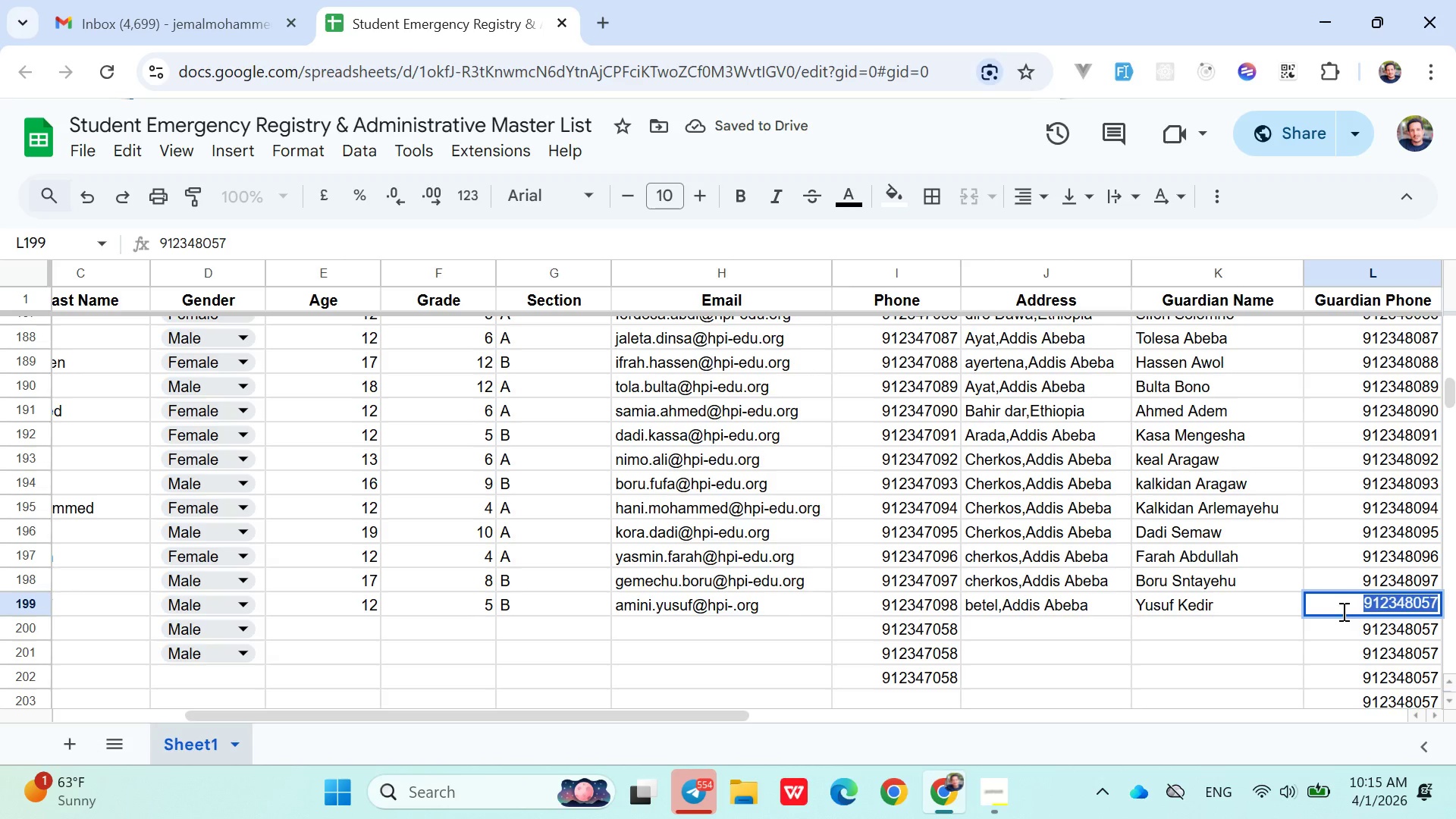 
key(ArrowRight)
 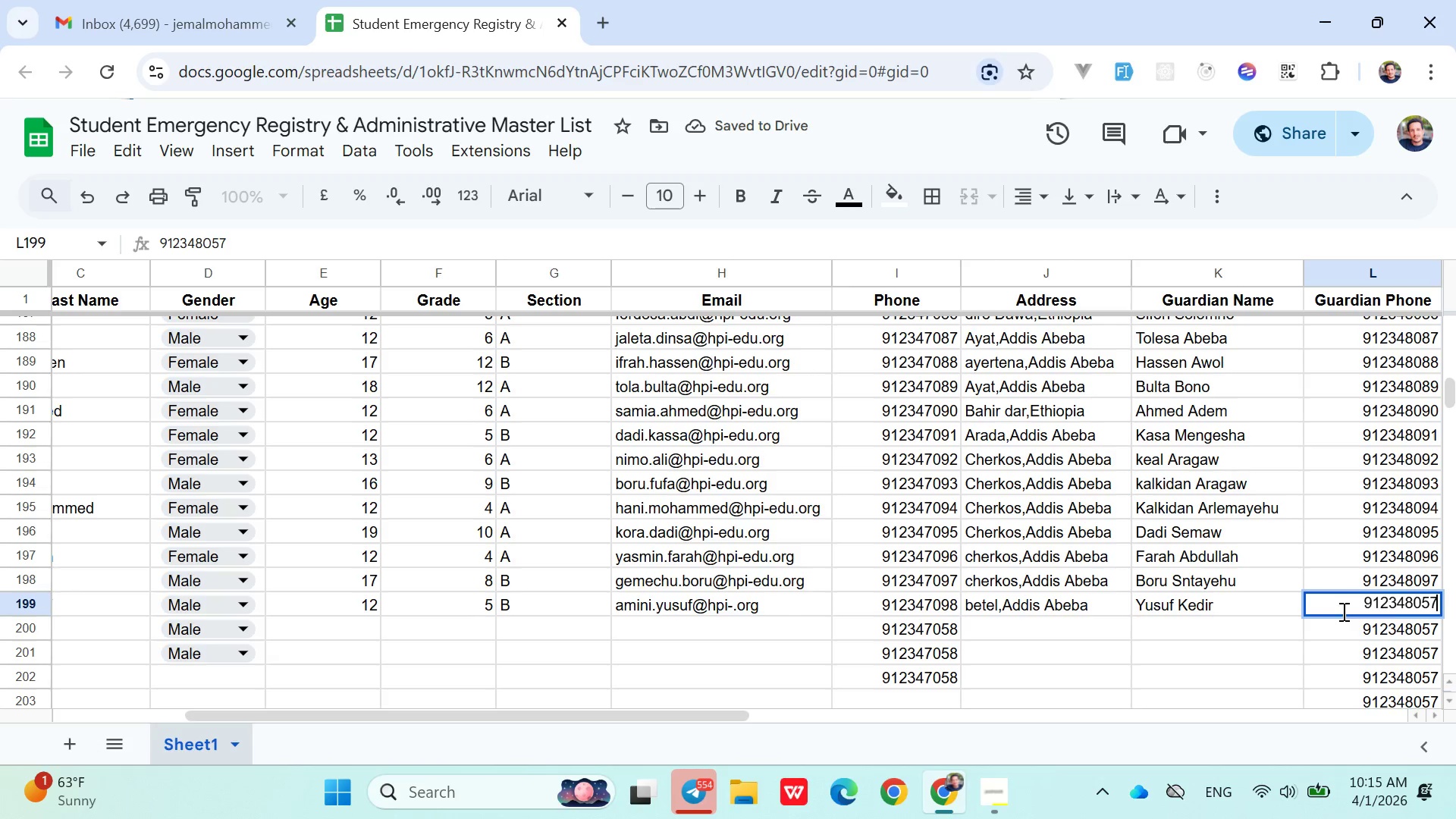 
key(Backspace)
key(Backspace)
type(98)
 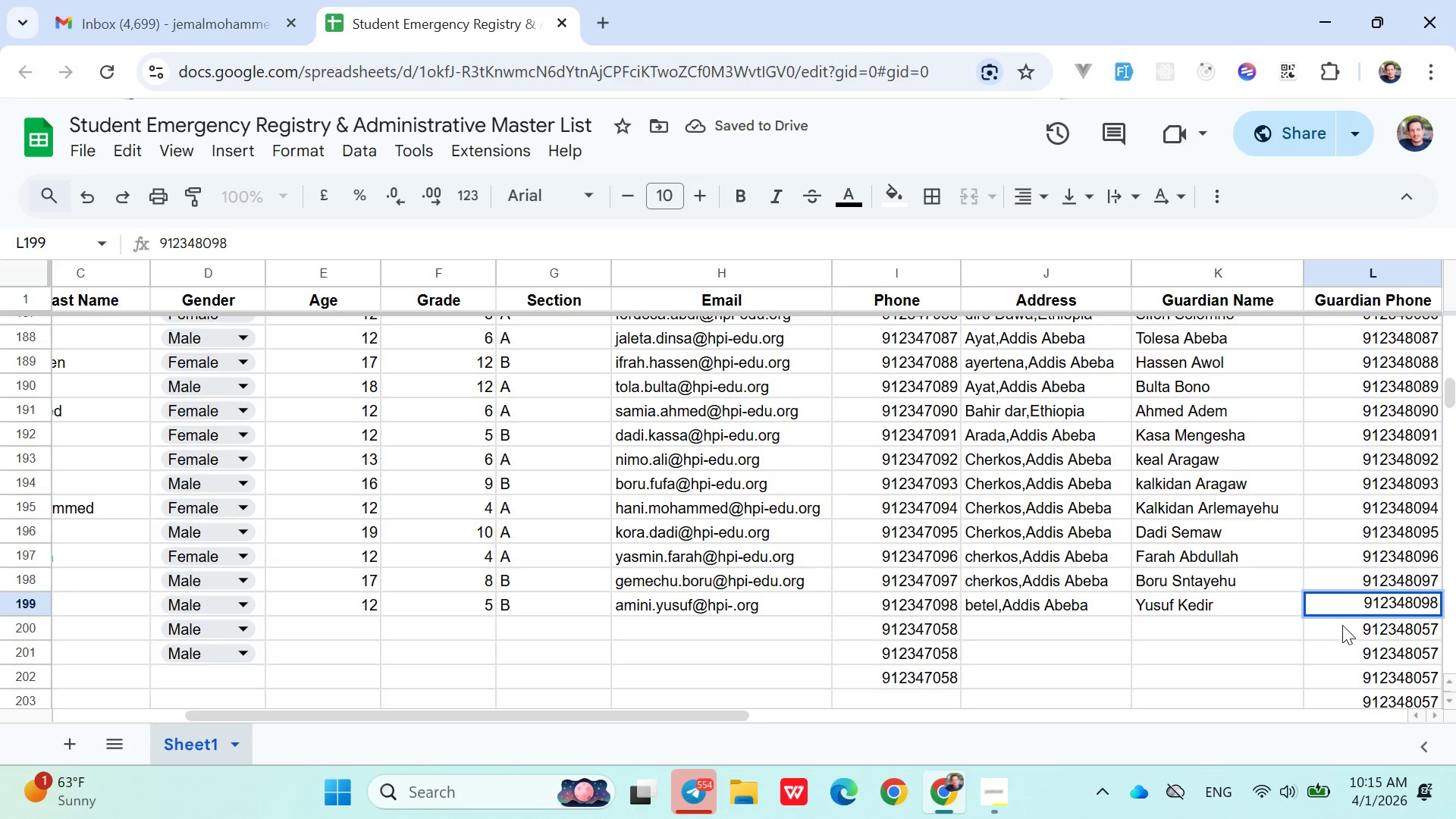 
left_click([1342, 627])
 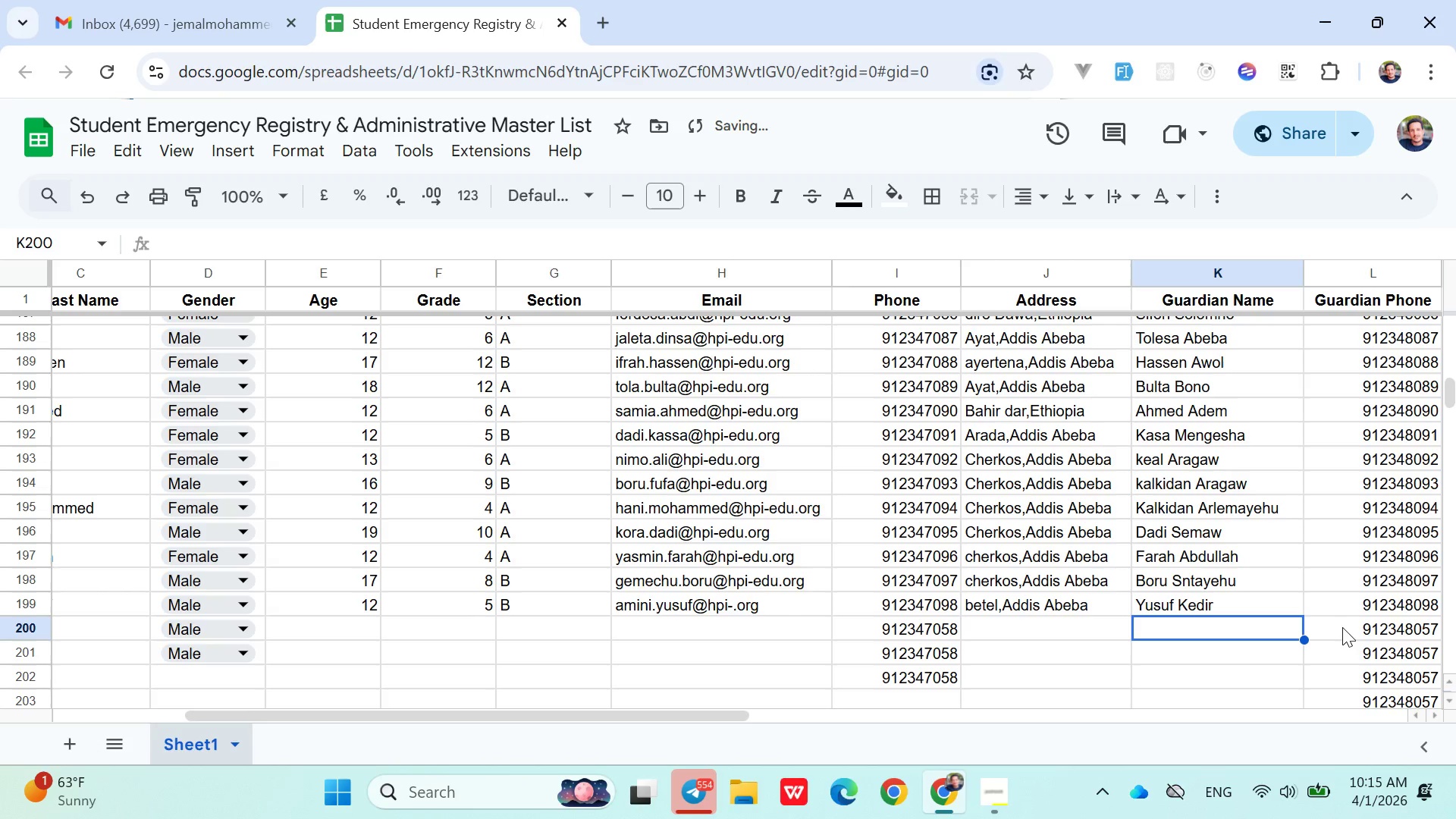 
hold_key(key=ArrowLeft, duration=1.0)
 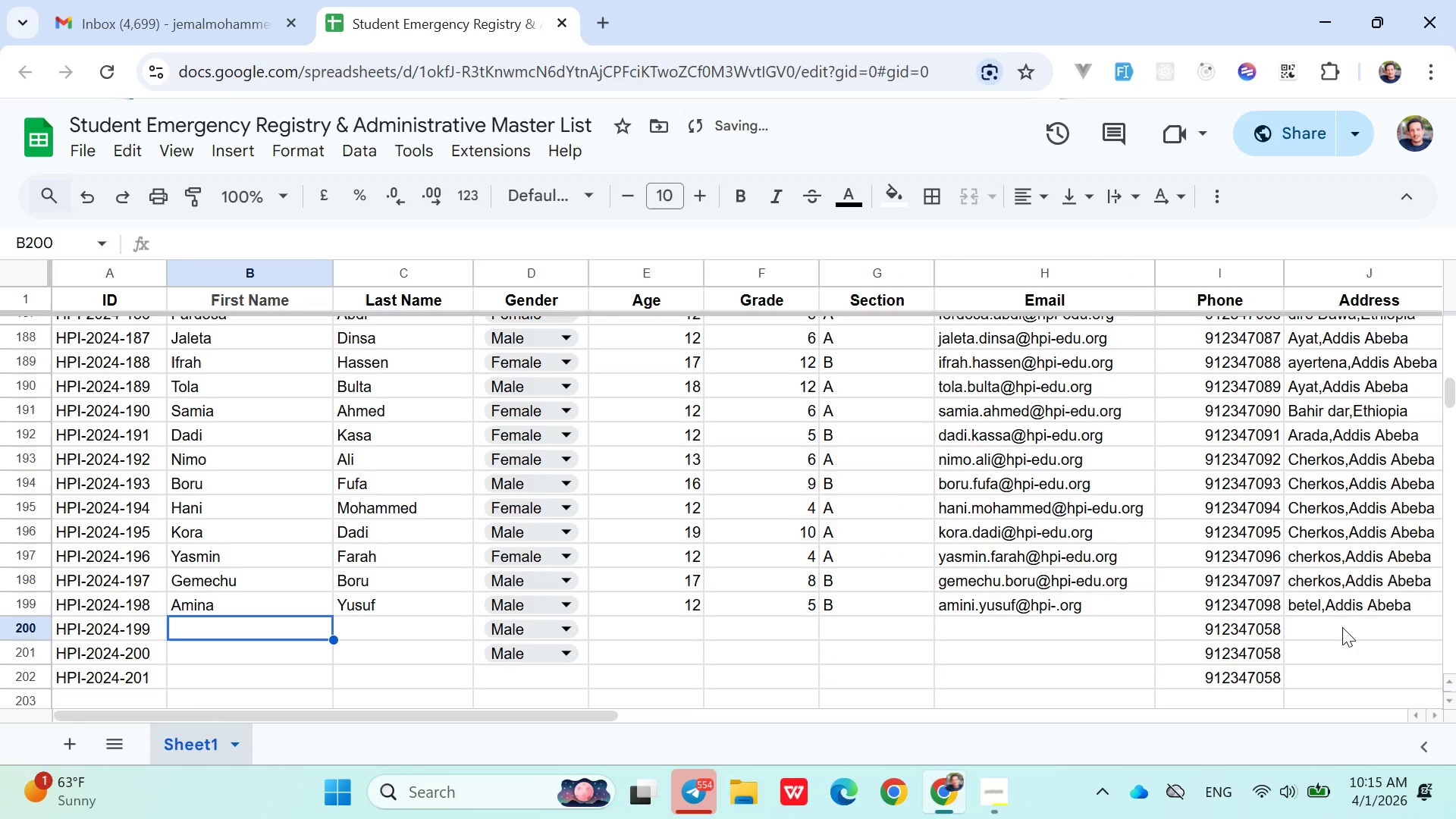 
key(ArrowRight)
 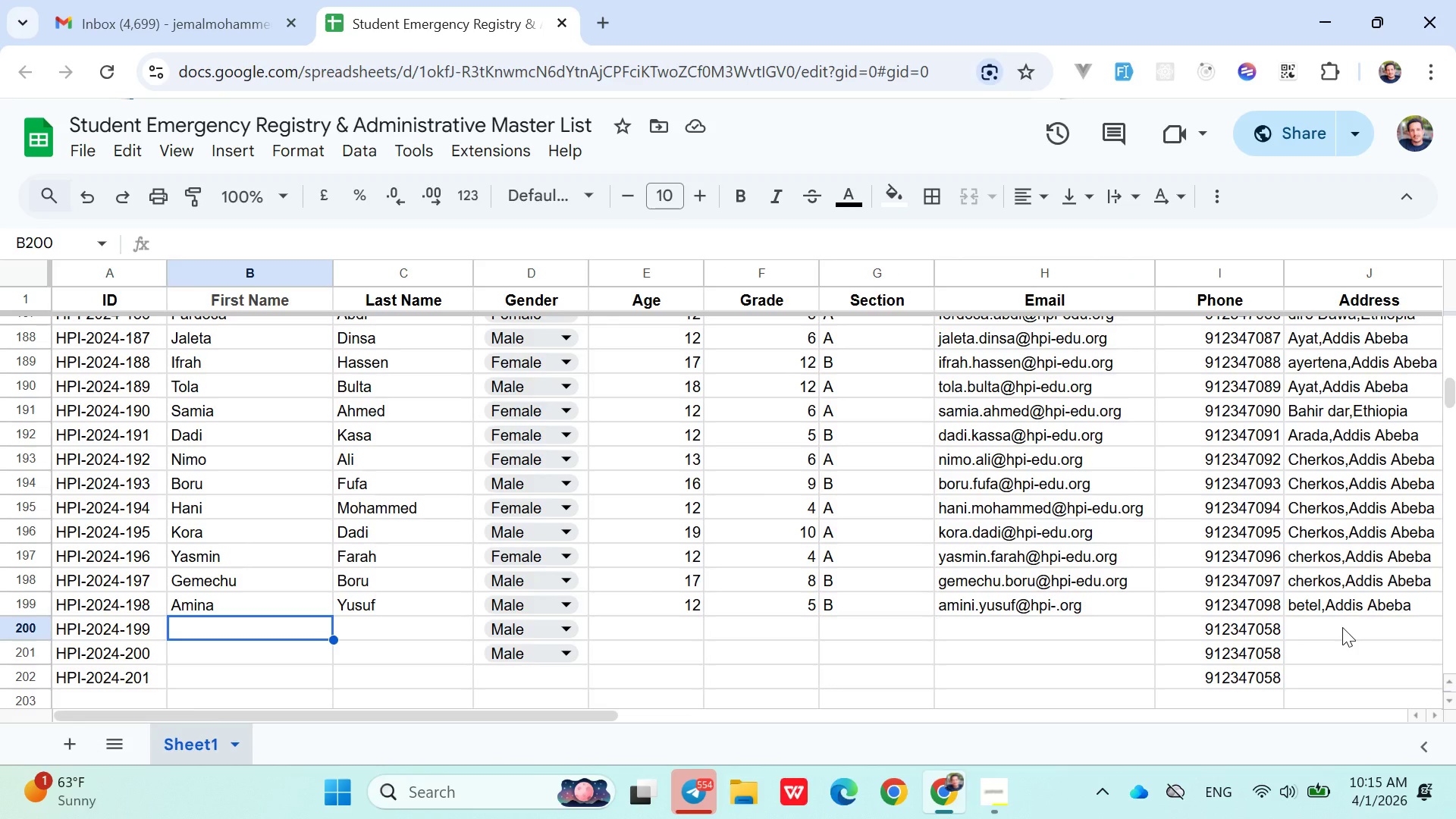 
wait(12.45)
 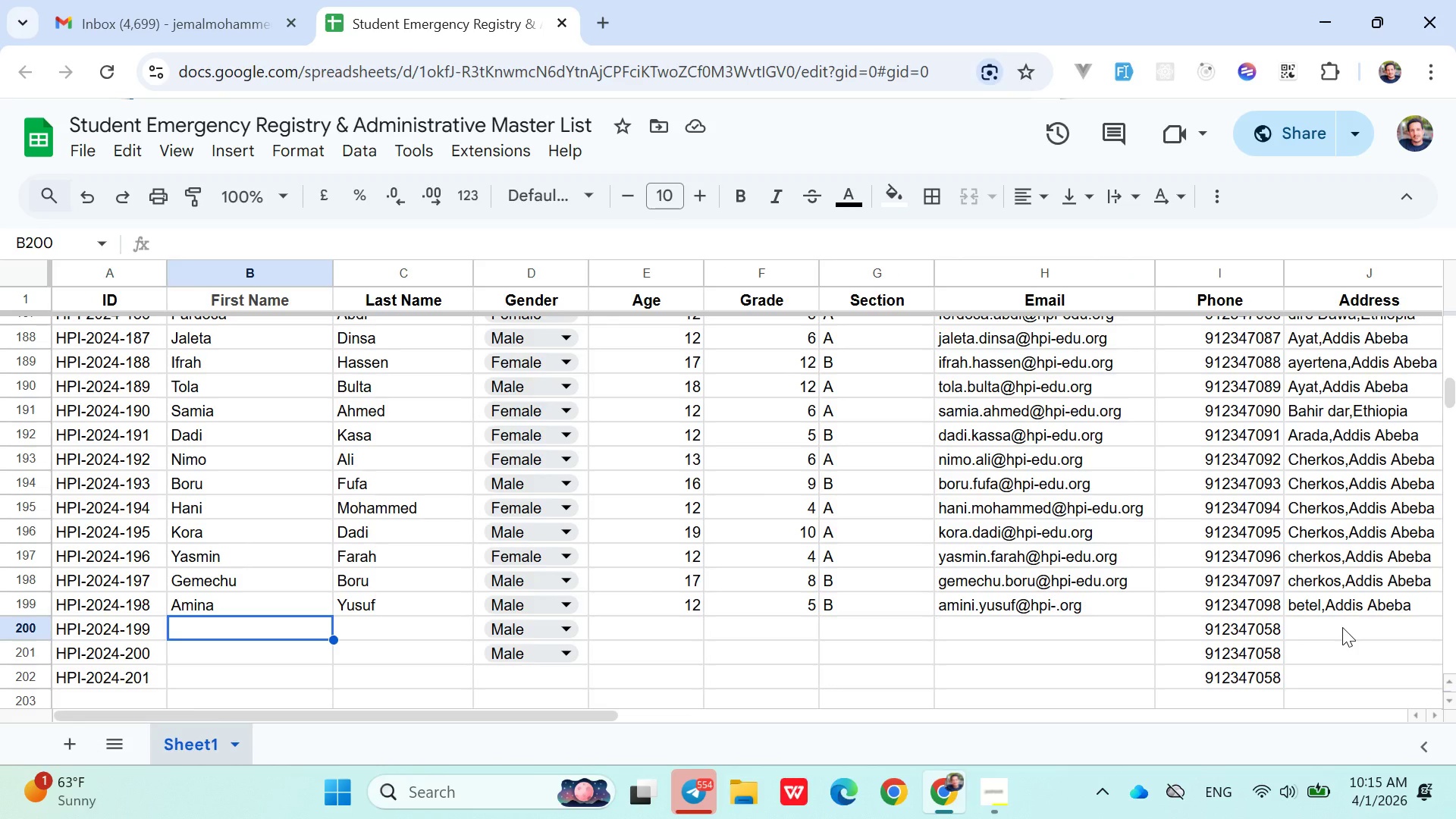 
key(Control+T)
 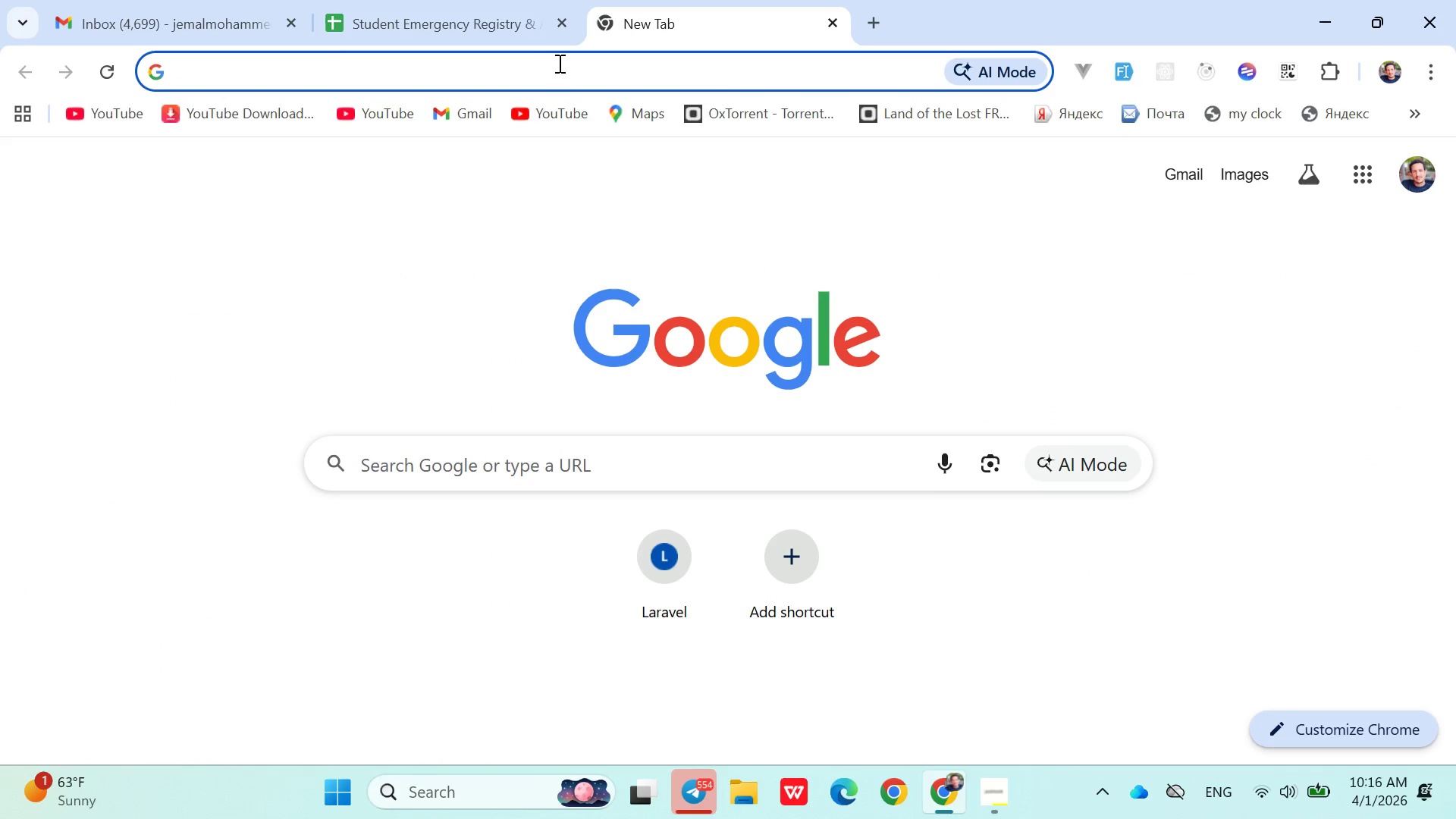 
left_click([415, 0])
 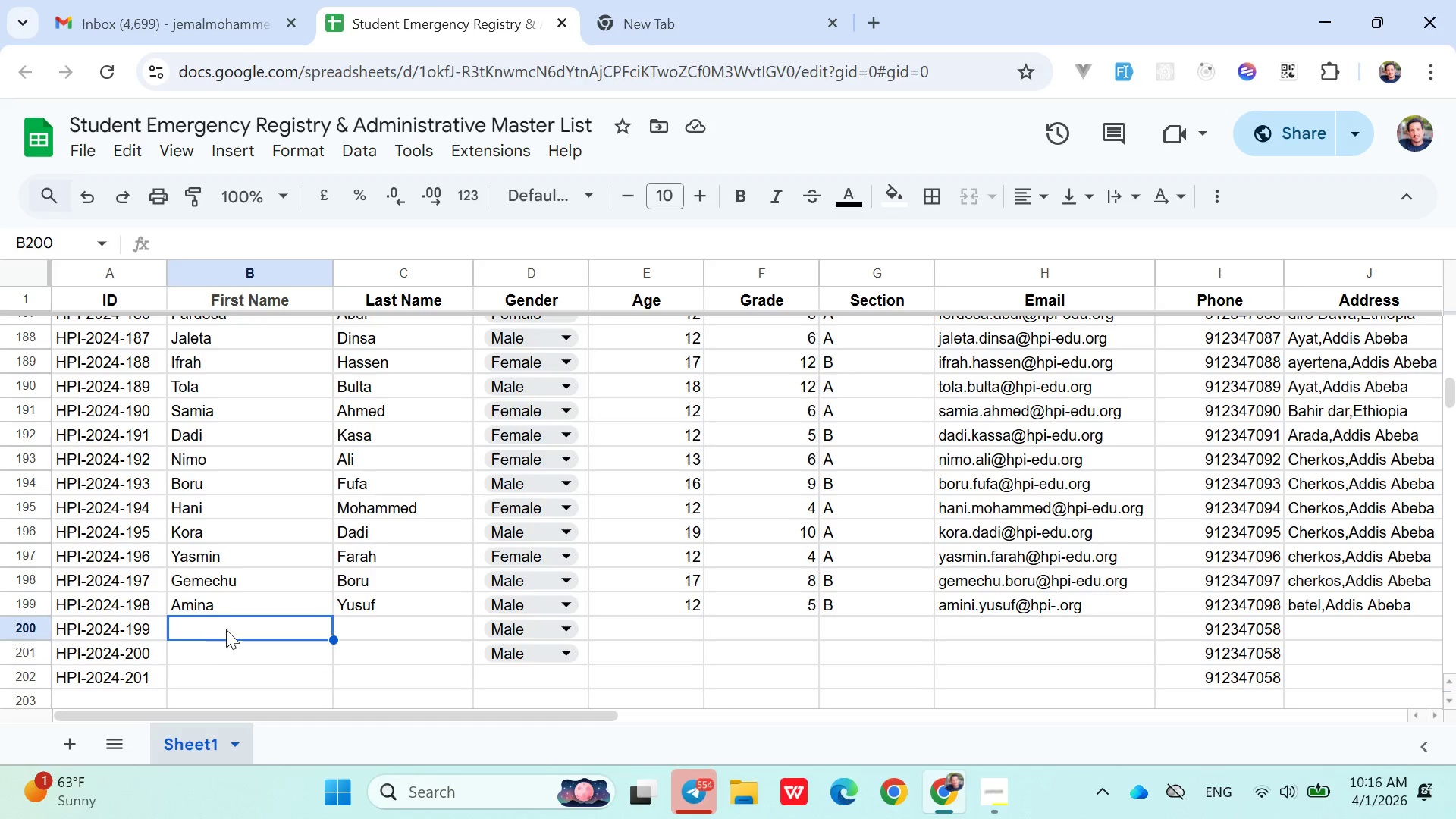 
double_click([226, 627])
 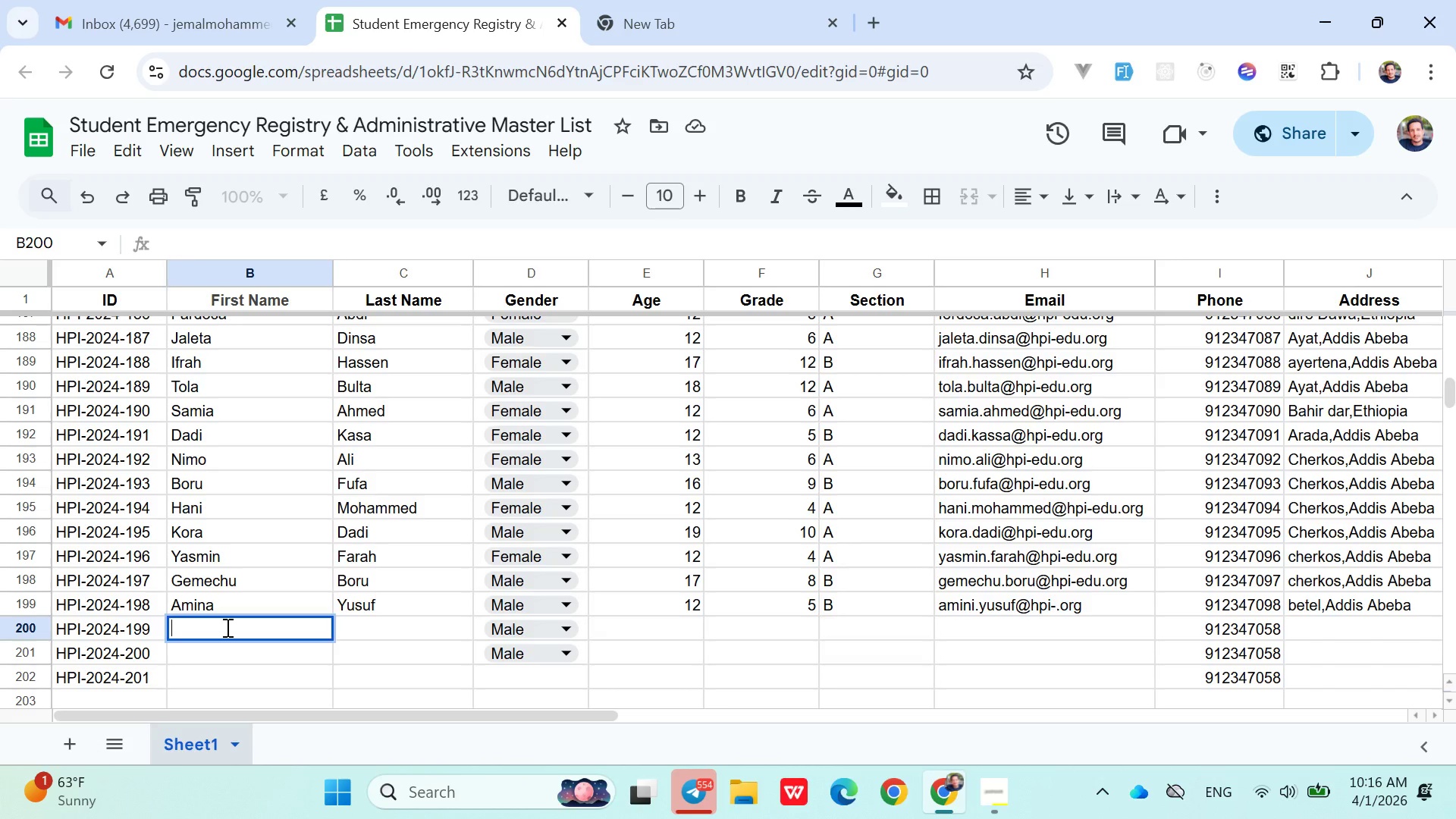 
type(Tuffa)
 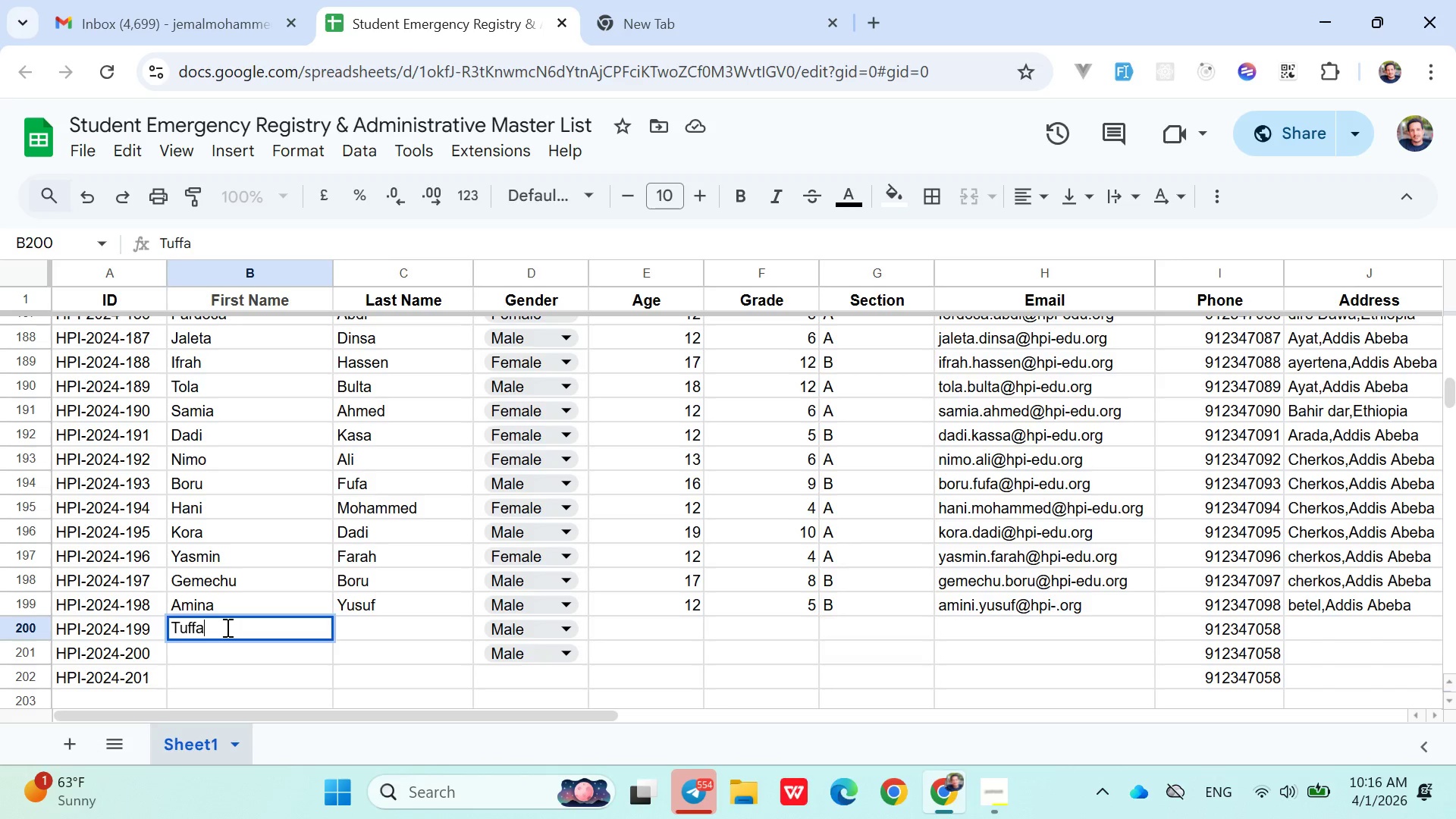 
key(ArrowRight)
 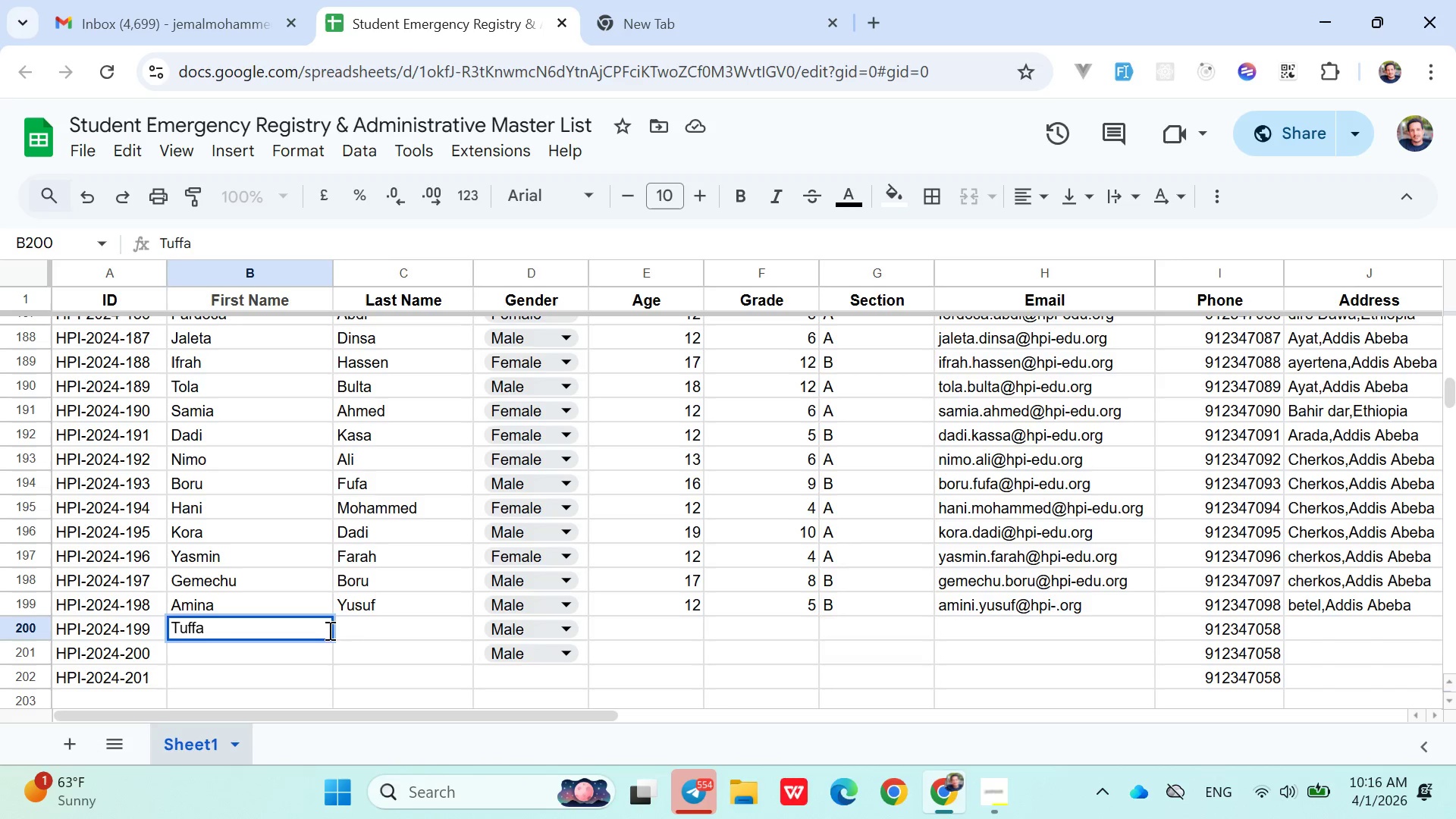 
left_click_drag(start_coordinate=[350, 626], to_coordinate=[536, 622])
 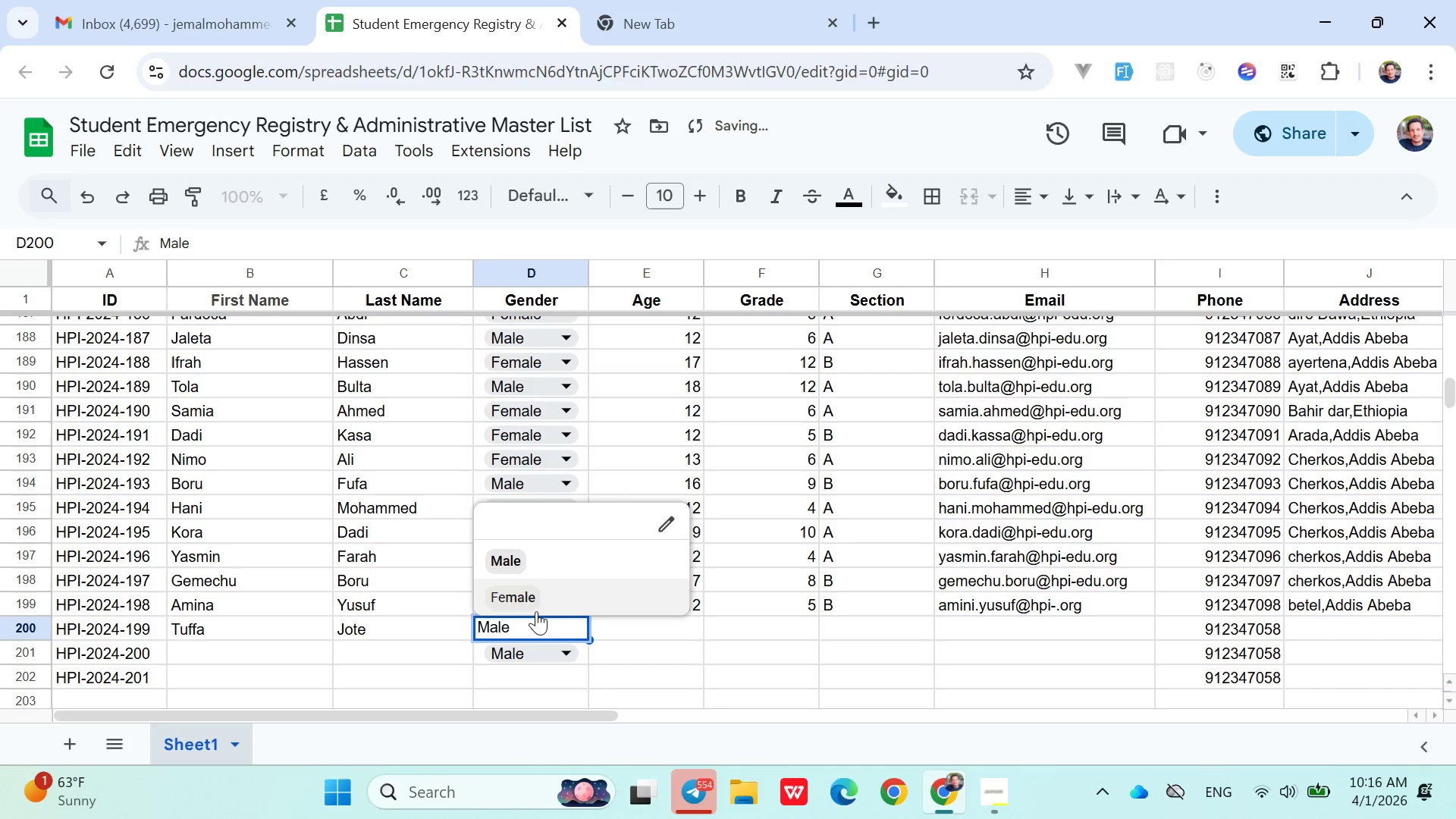 
type(Jote)
 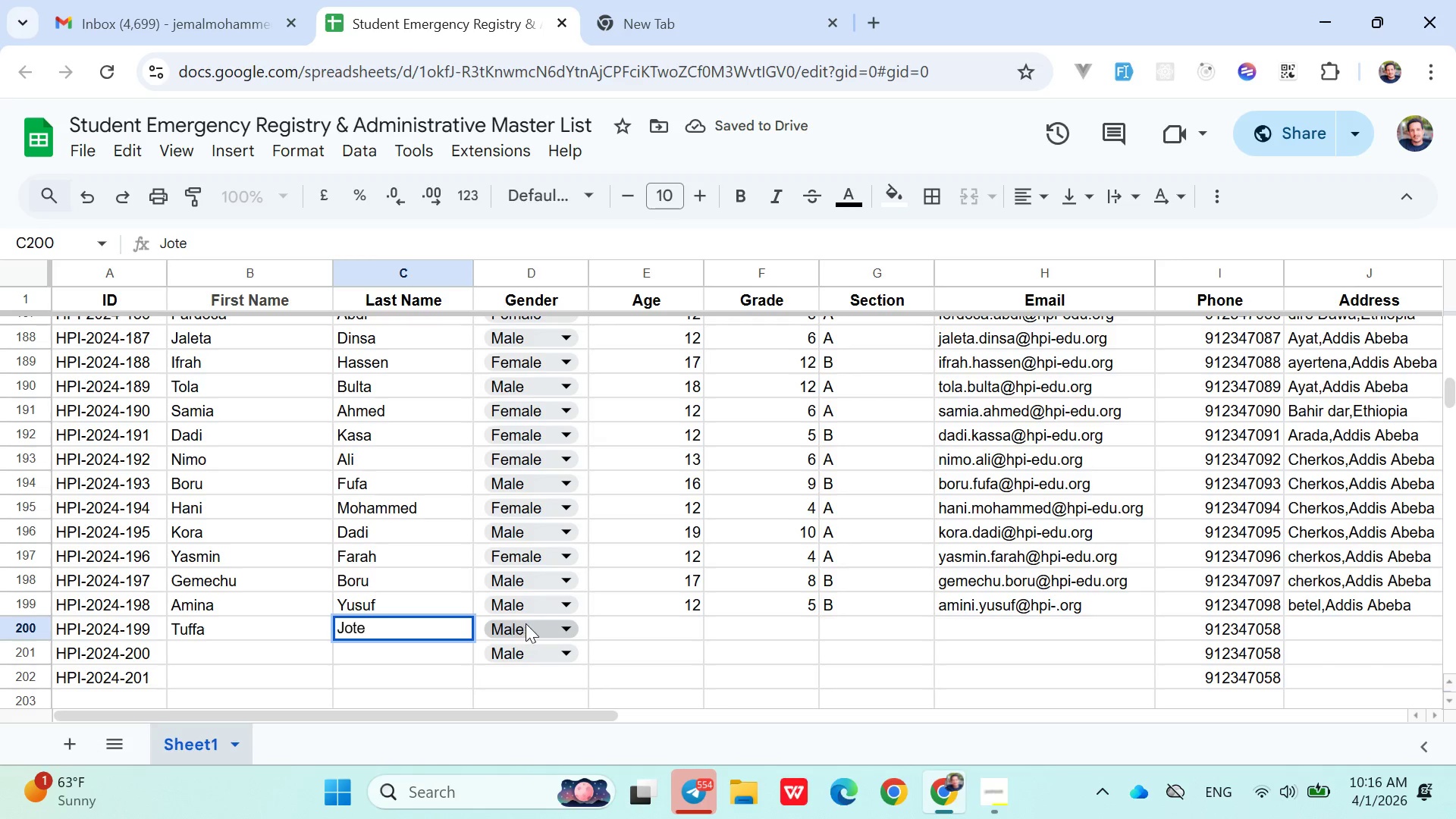 
left_click([536, 622])
 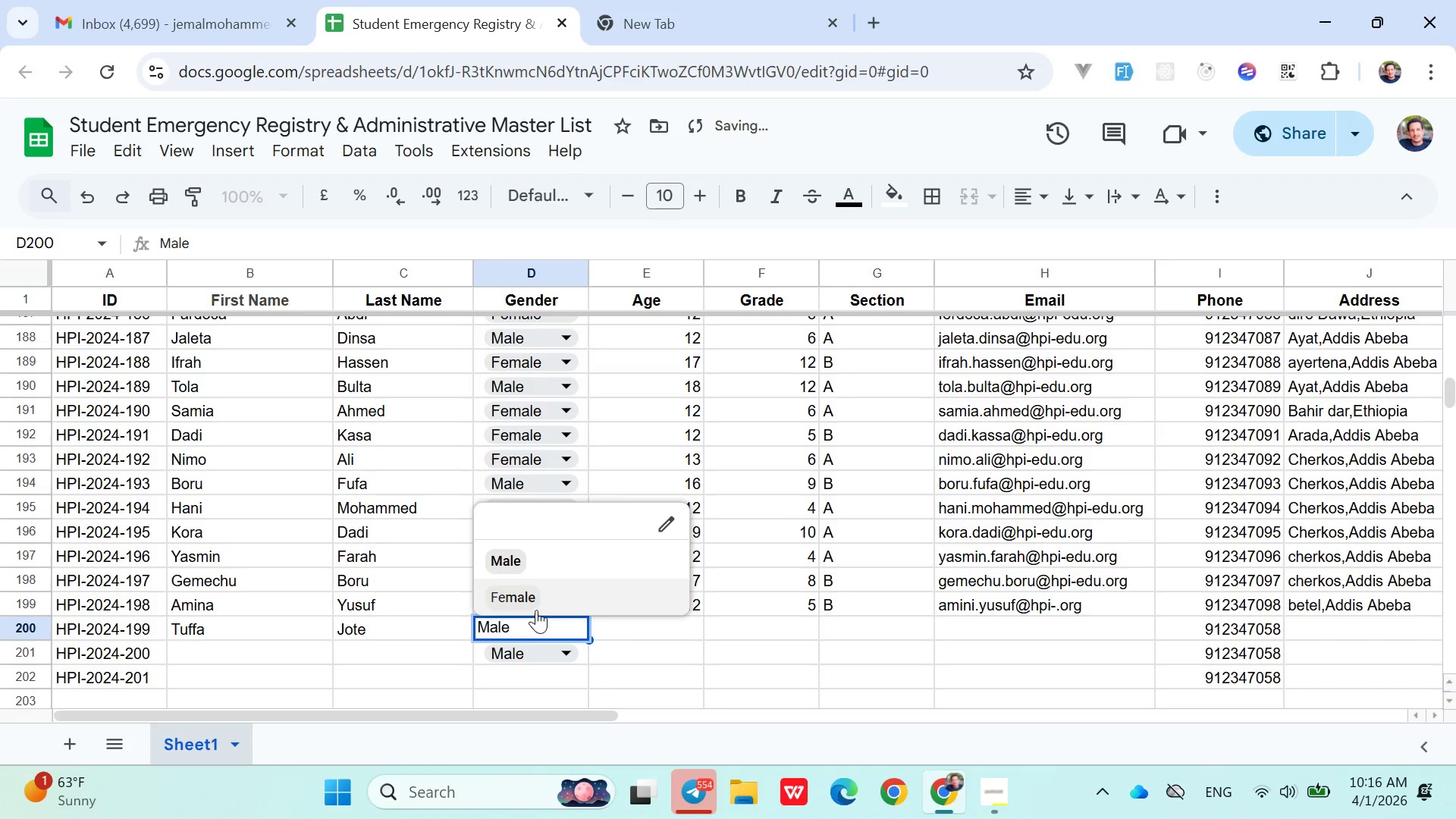 
left_click([536, 609])
 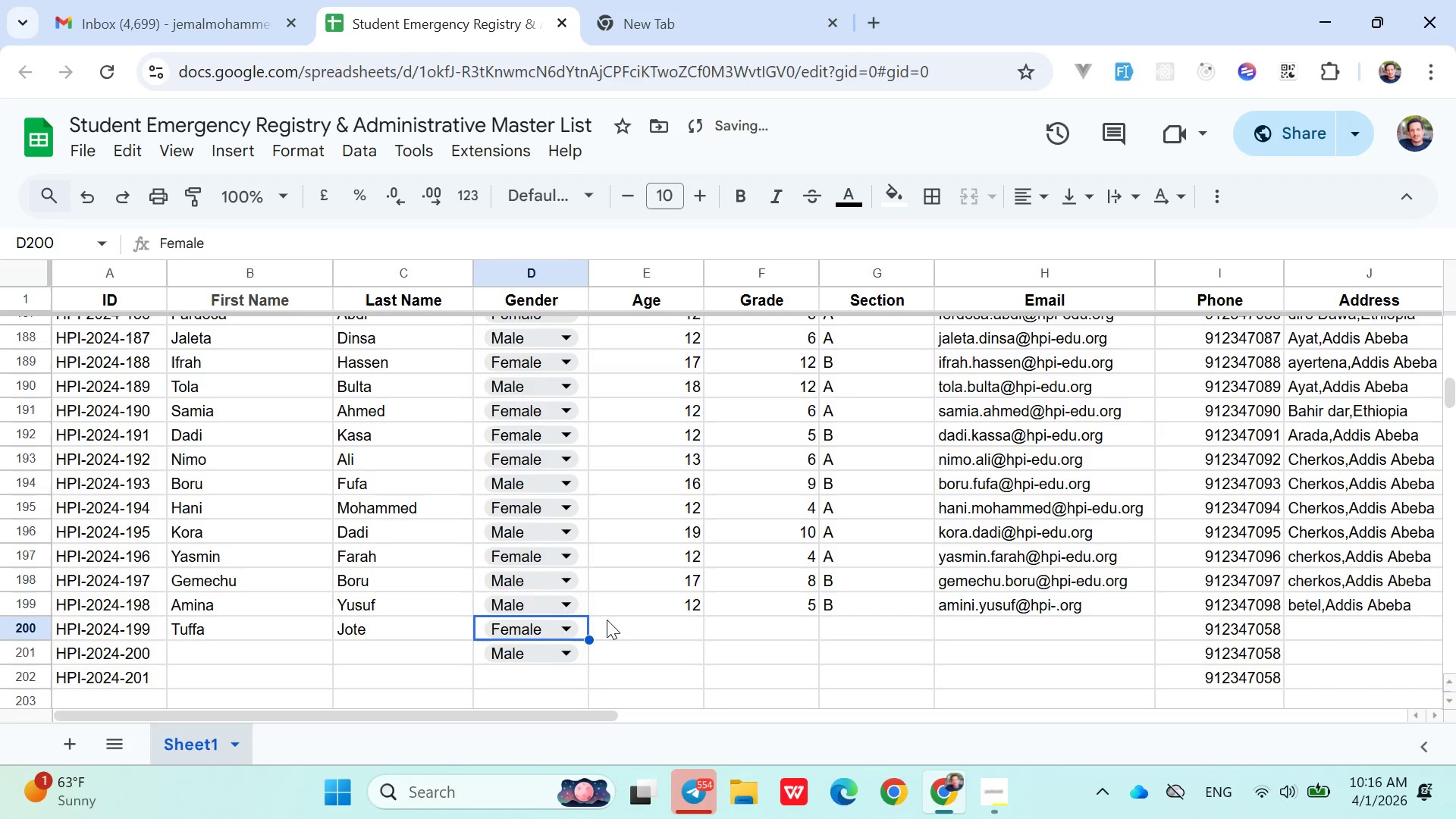 
left_click([612, 621])
 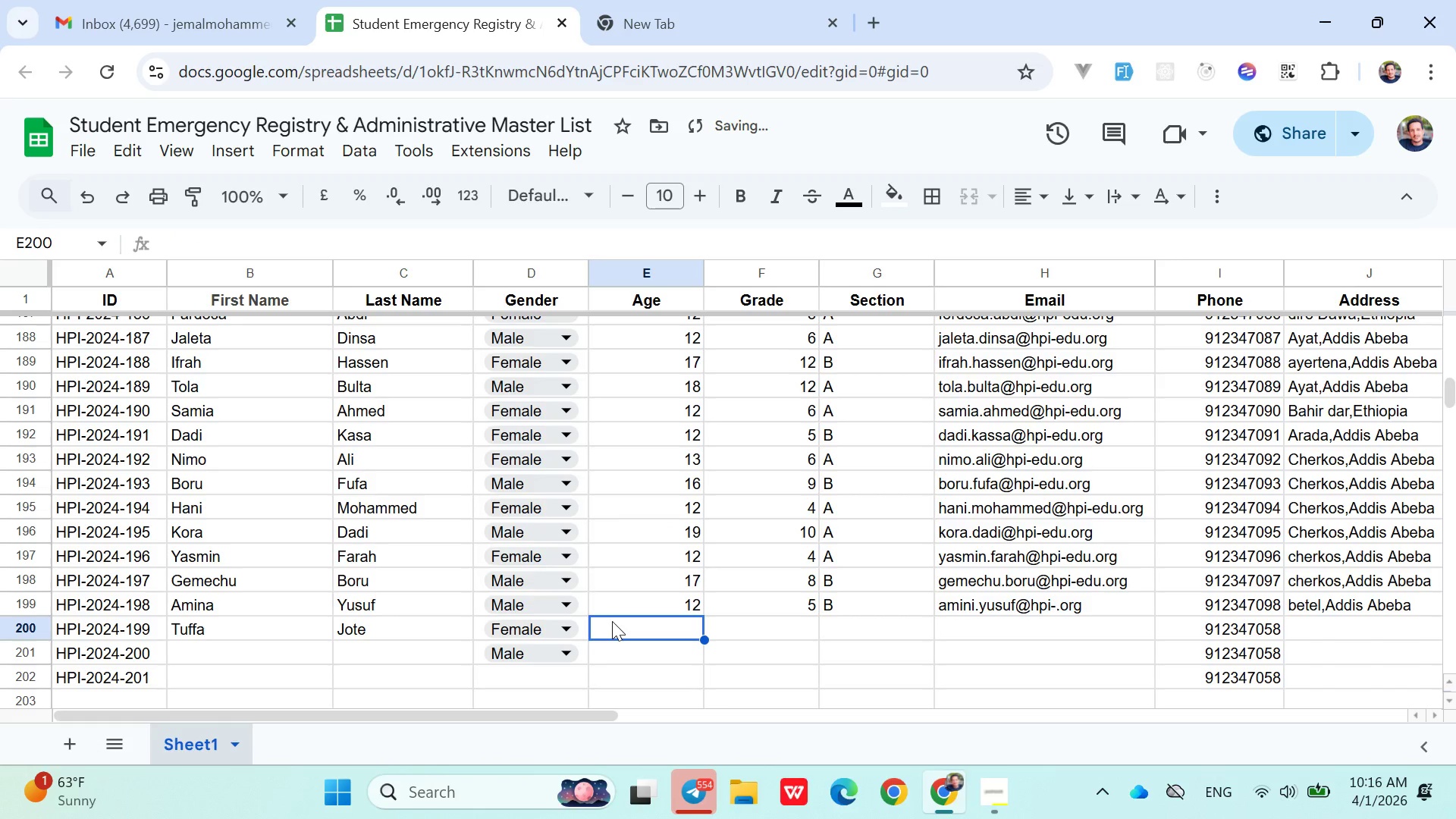 
type(1)
key(Backspace)
type(21)
 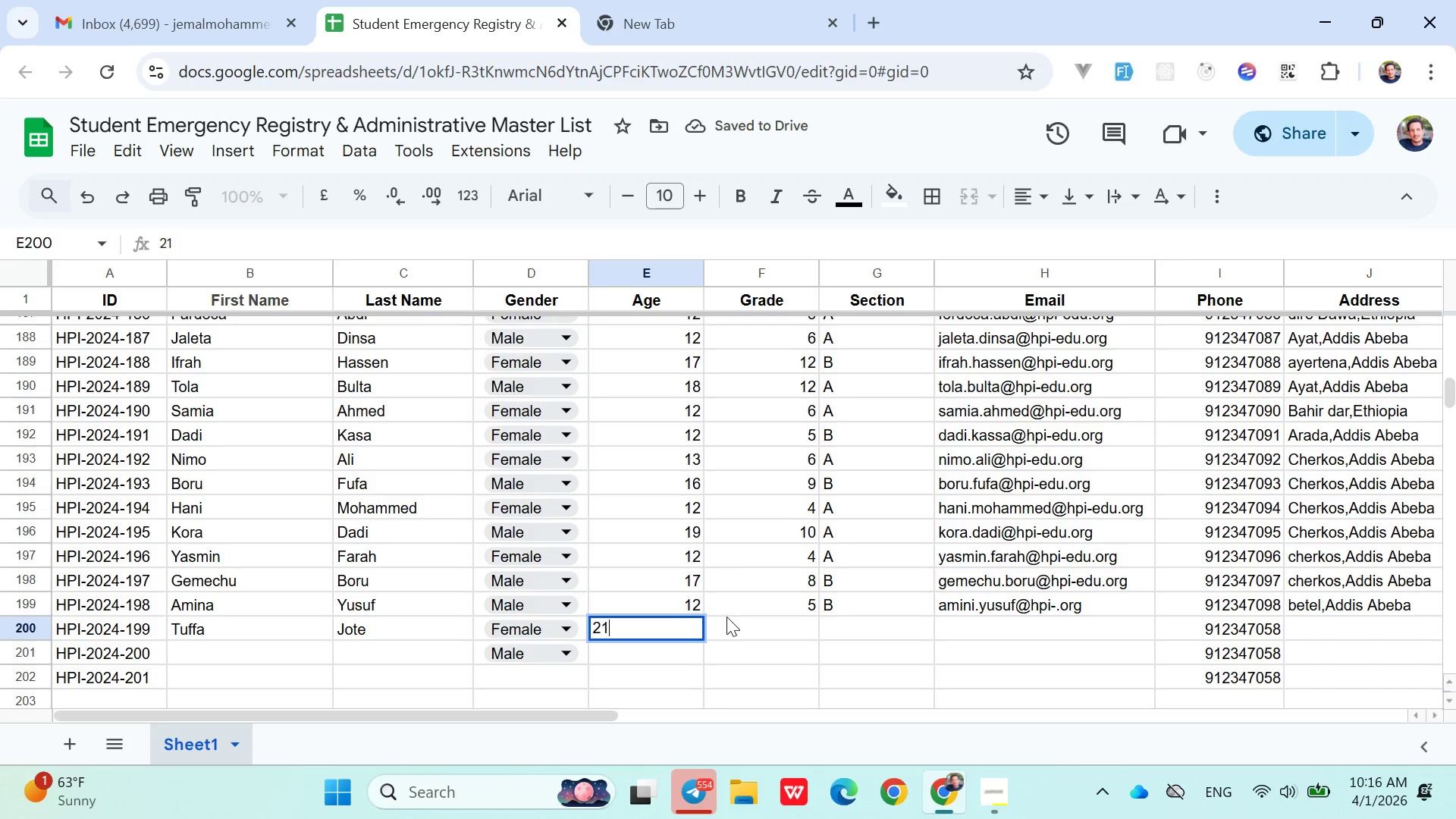 
left_click([728, 623])
 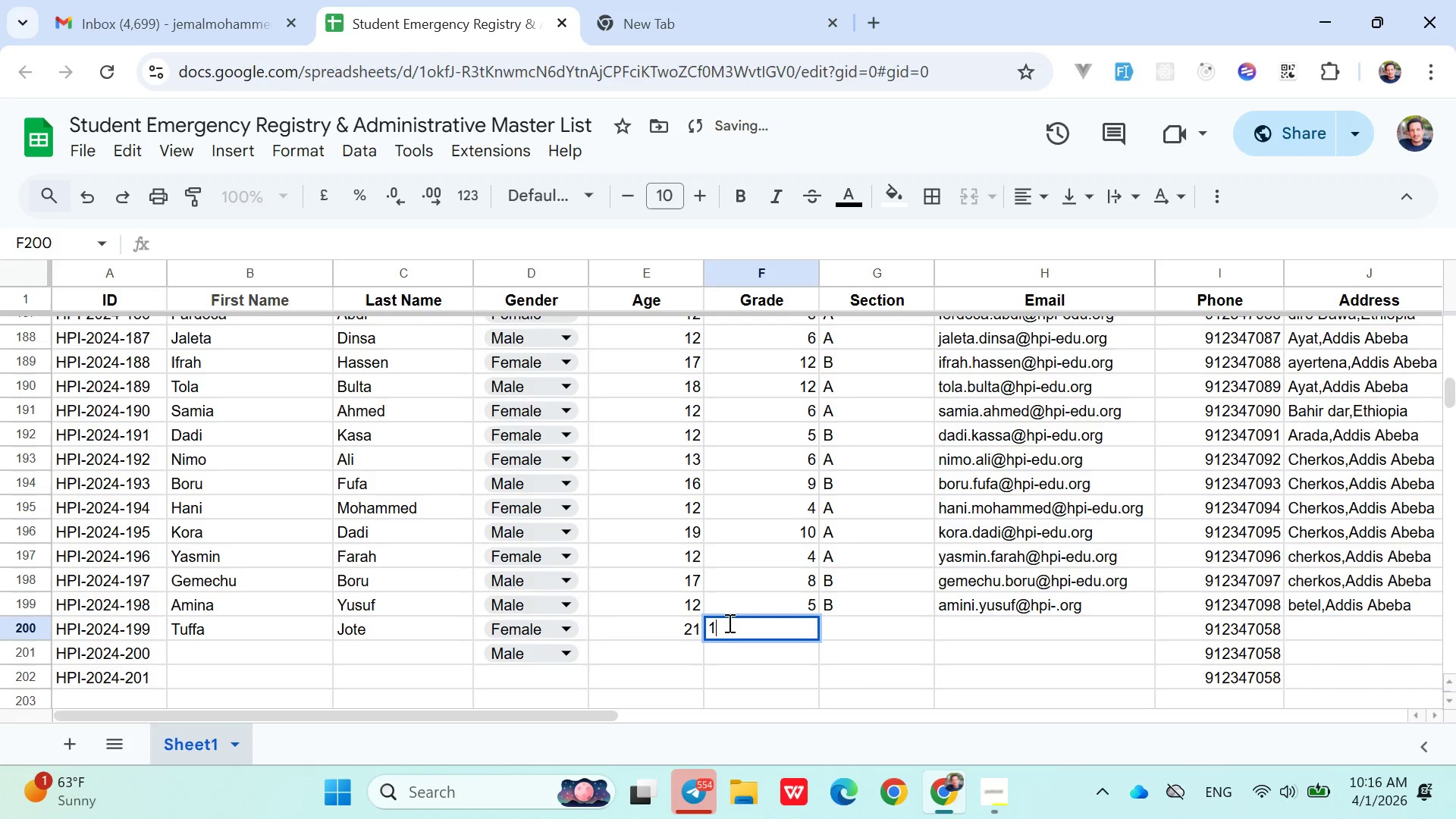 
type(12)
 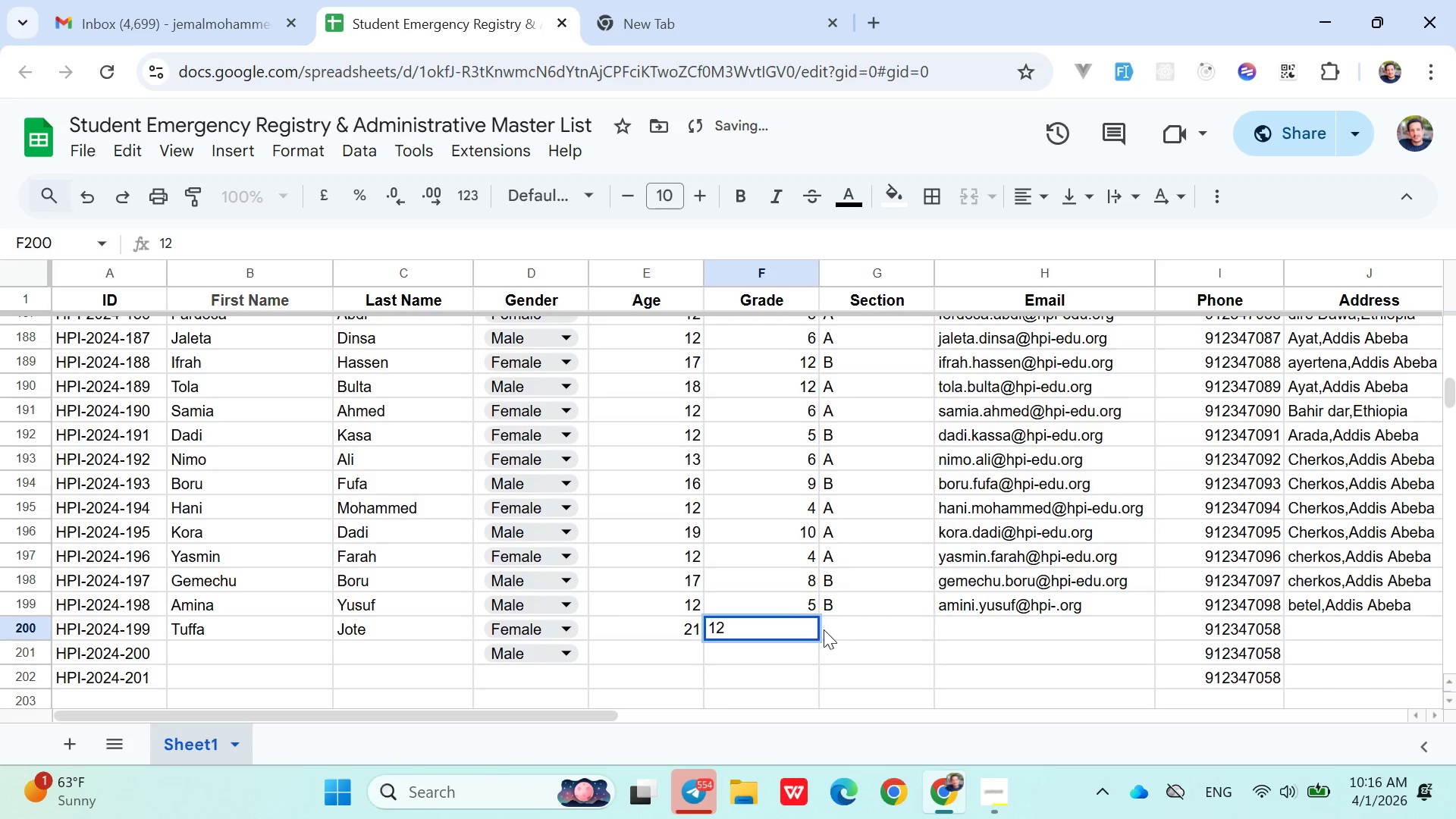 
left_click([849, 627])
 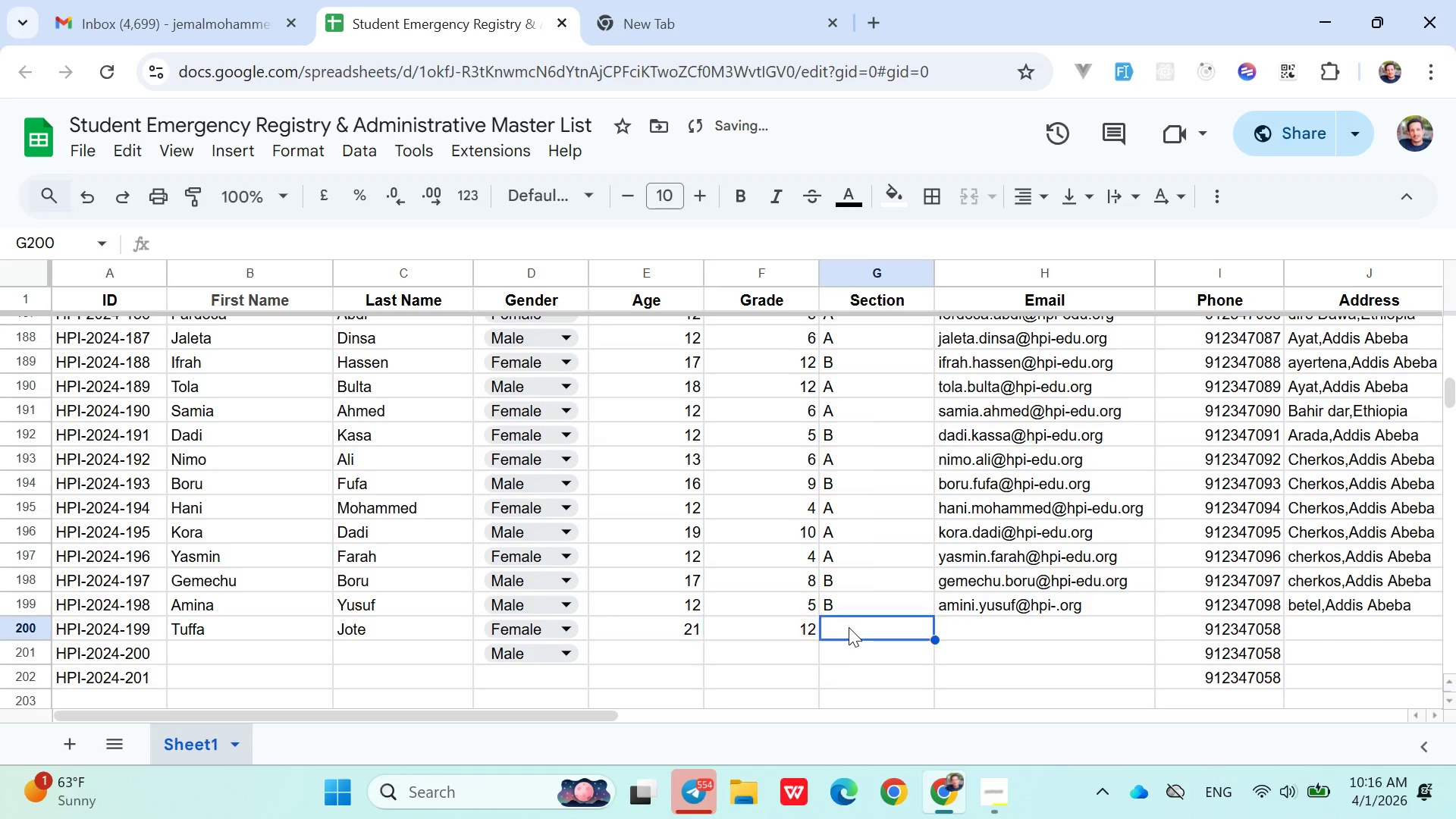 
key(Shift+ShiftLeft)
 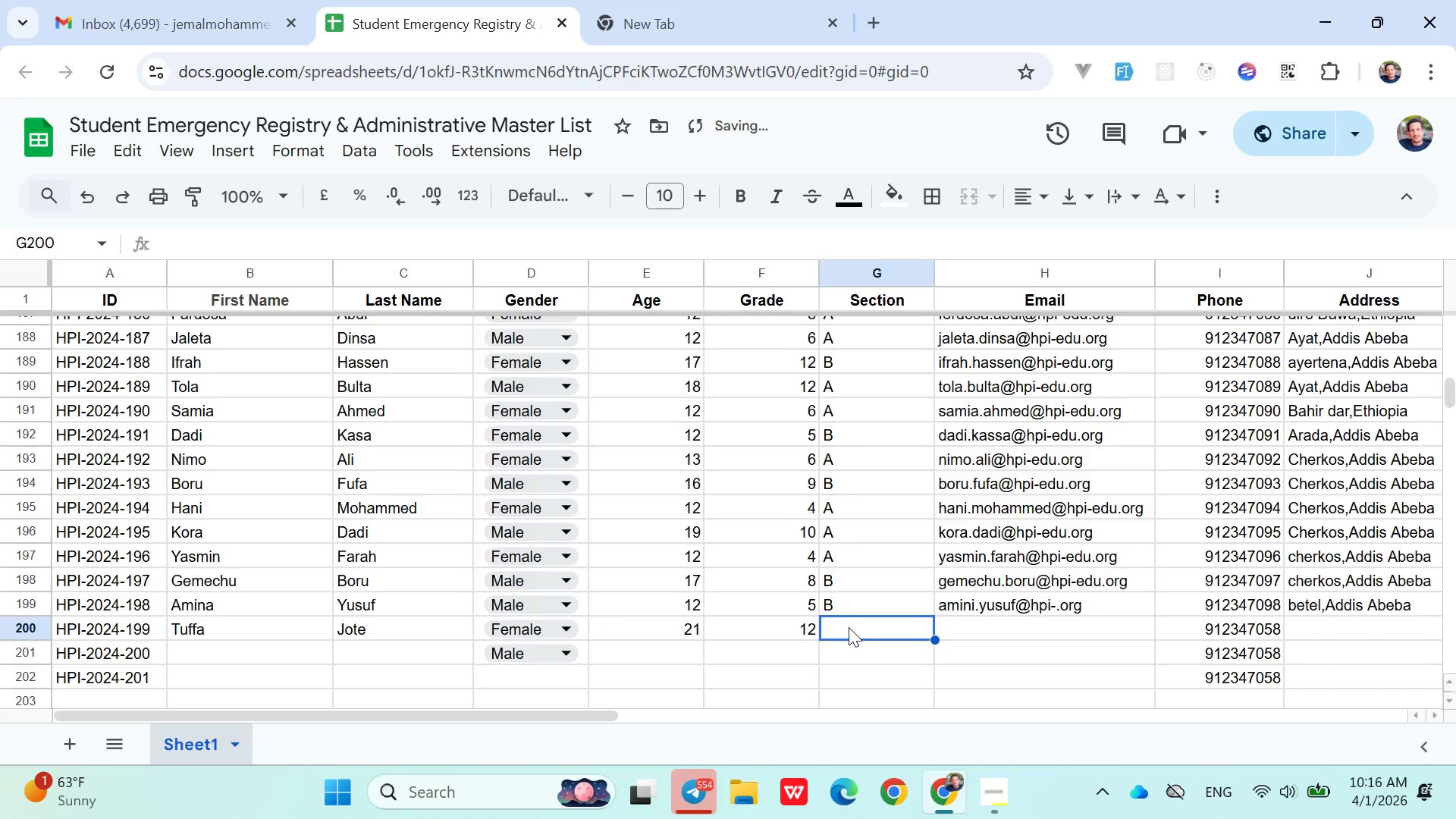 
key(Shift+A)
 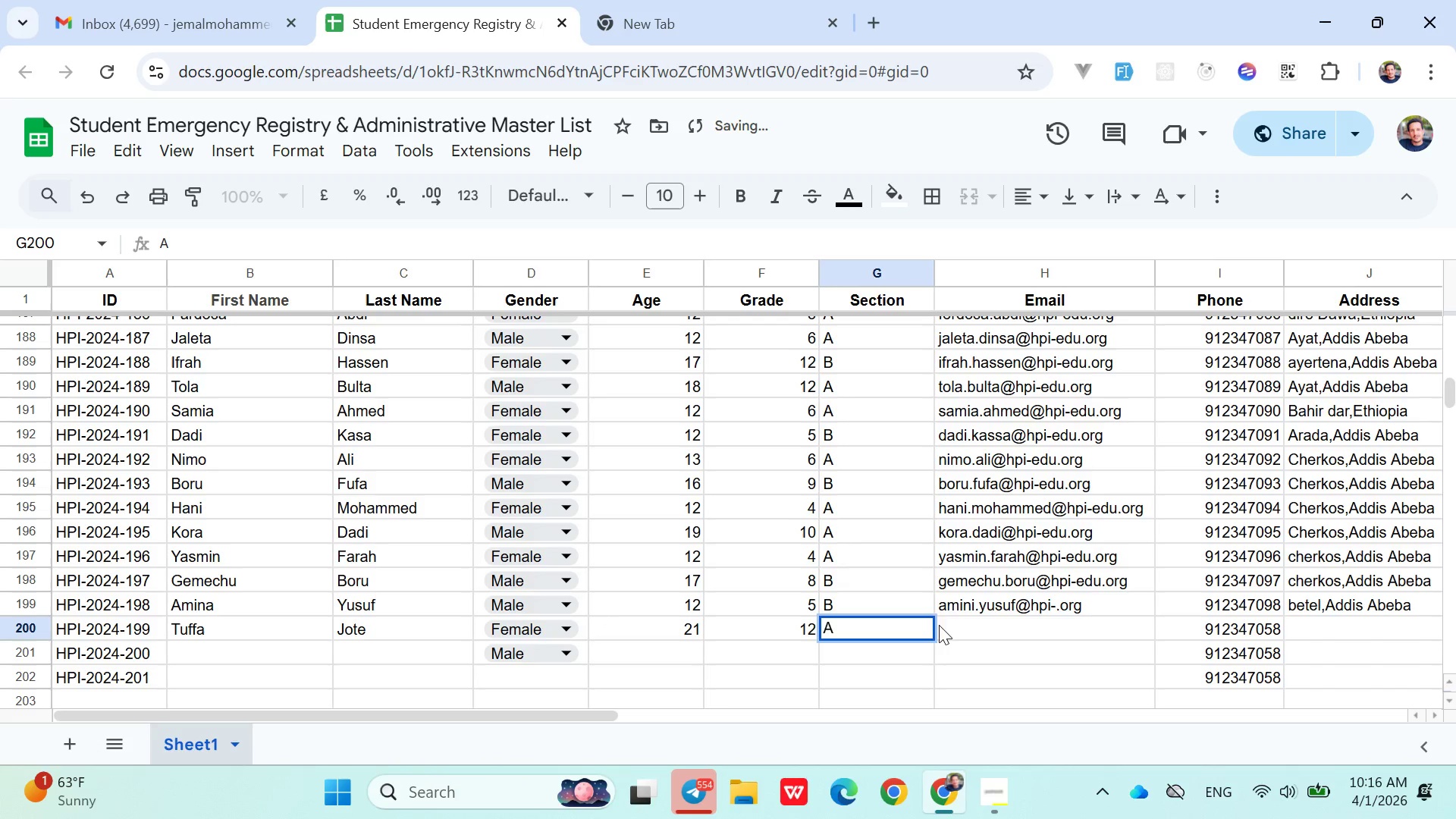 
left_click([946, 625])
 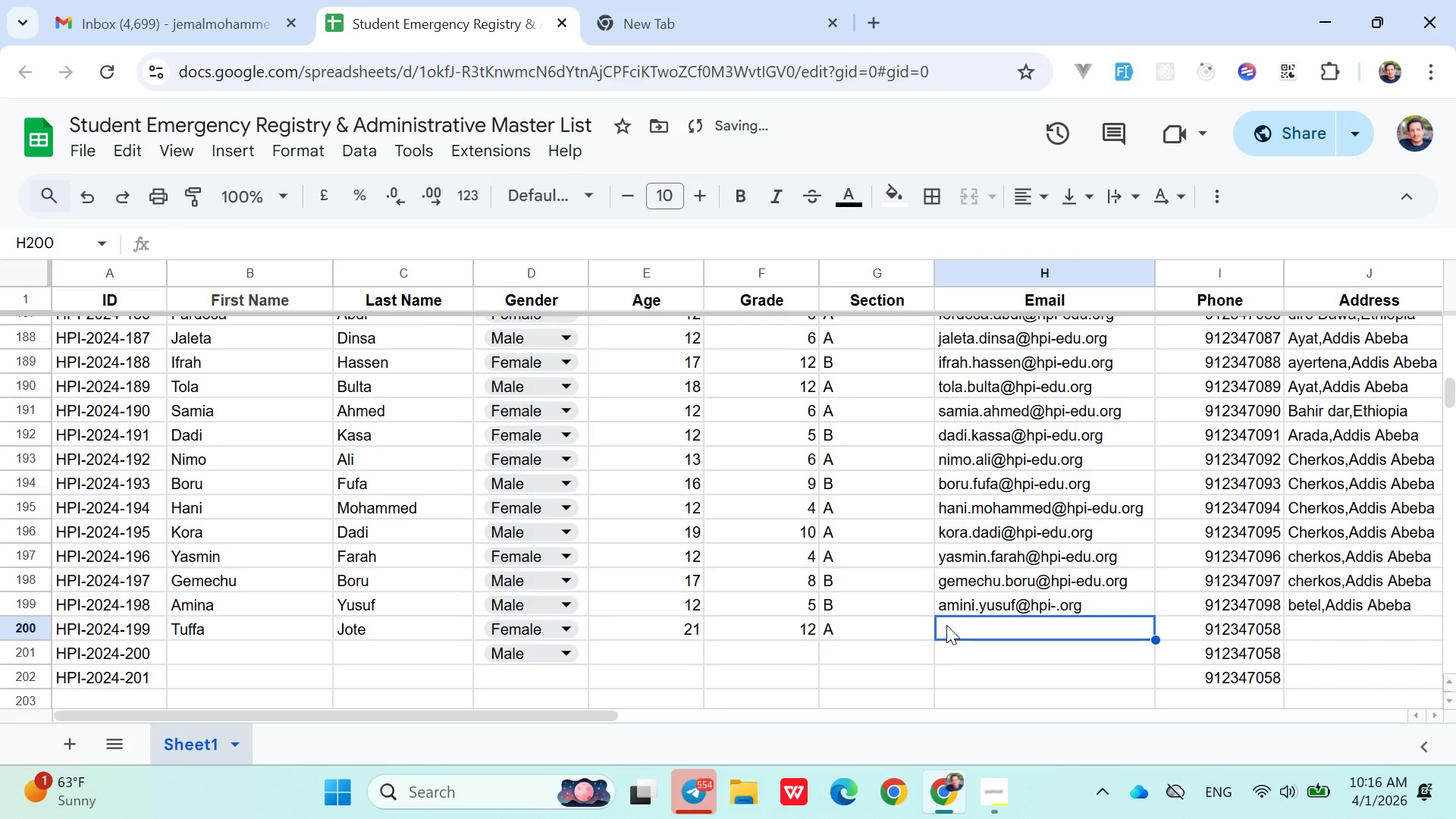 
type(ti)
key(Backspace)
type(uffa.jote@hpi-edu.org)
 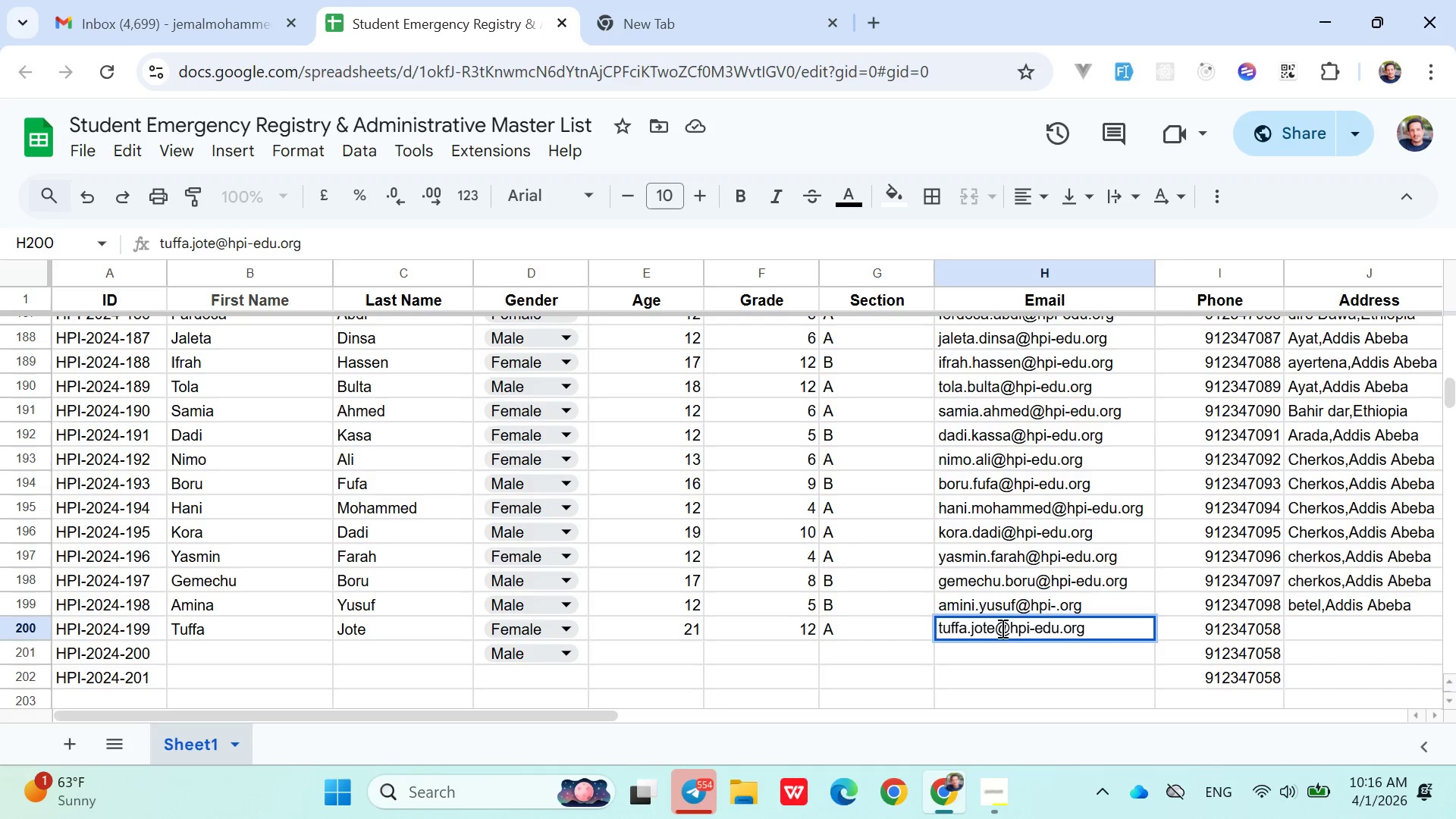 
double_click([1192, 633])
 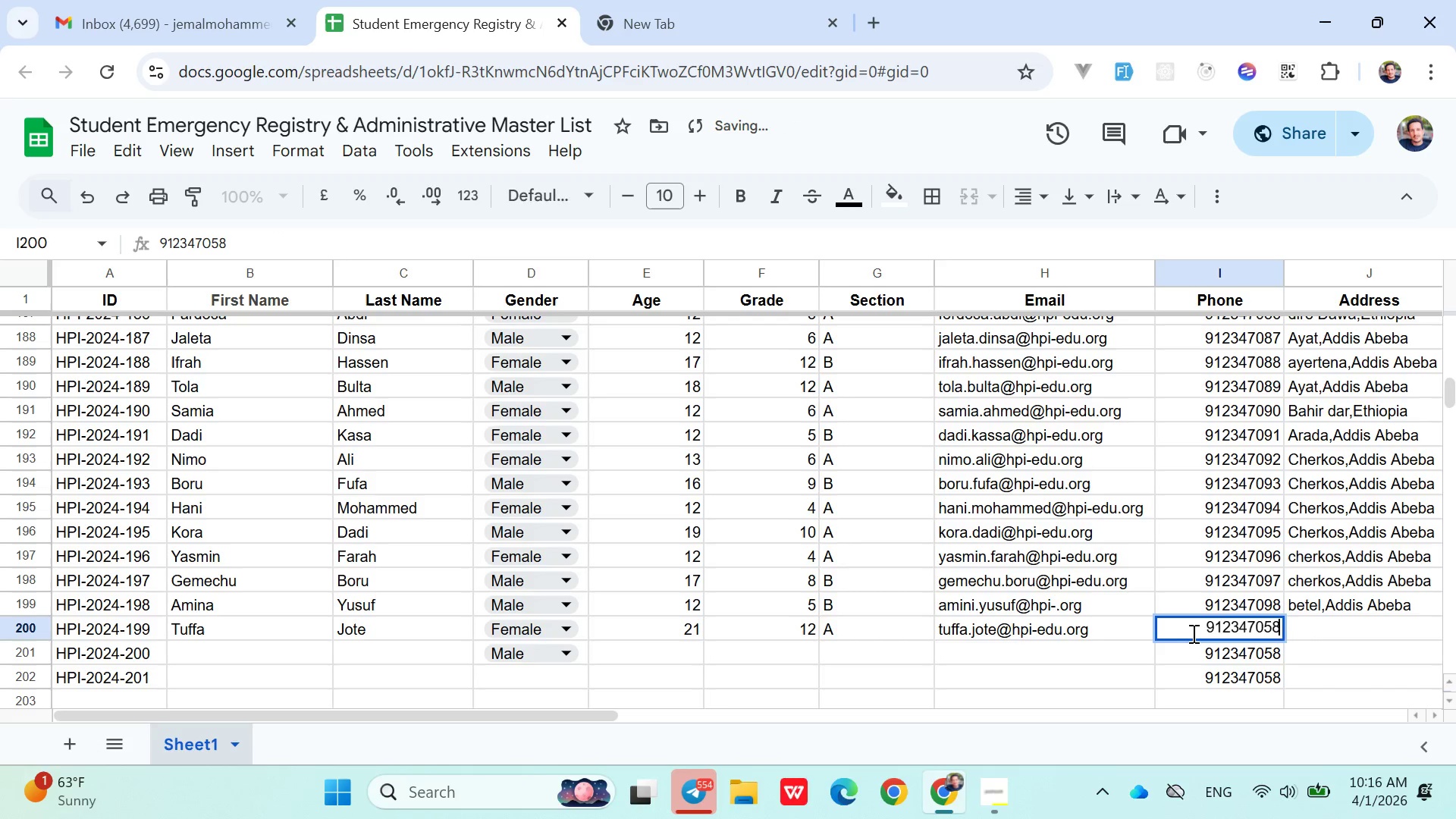 
triple_click([1192, 633])
 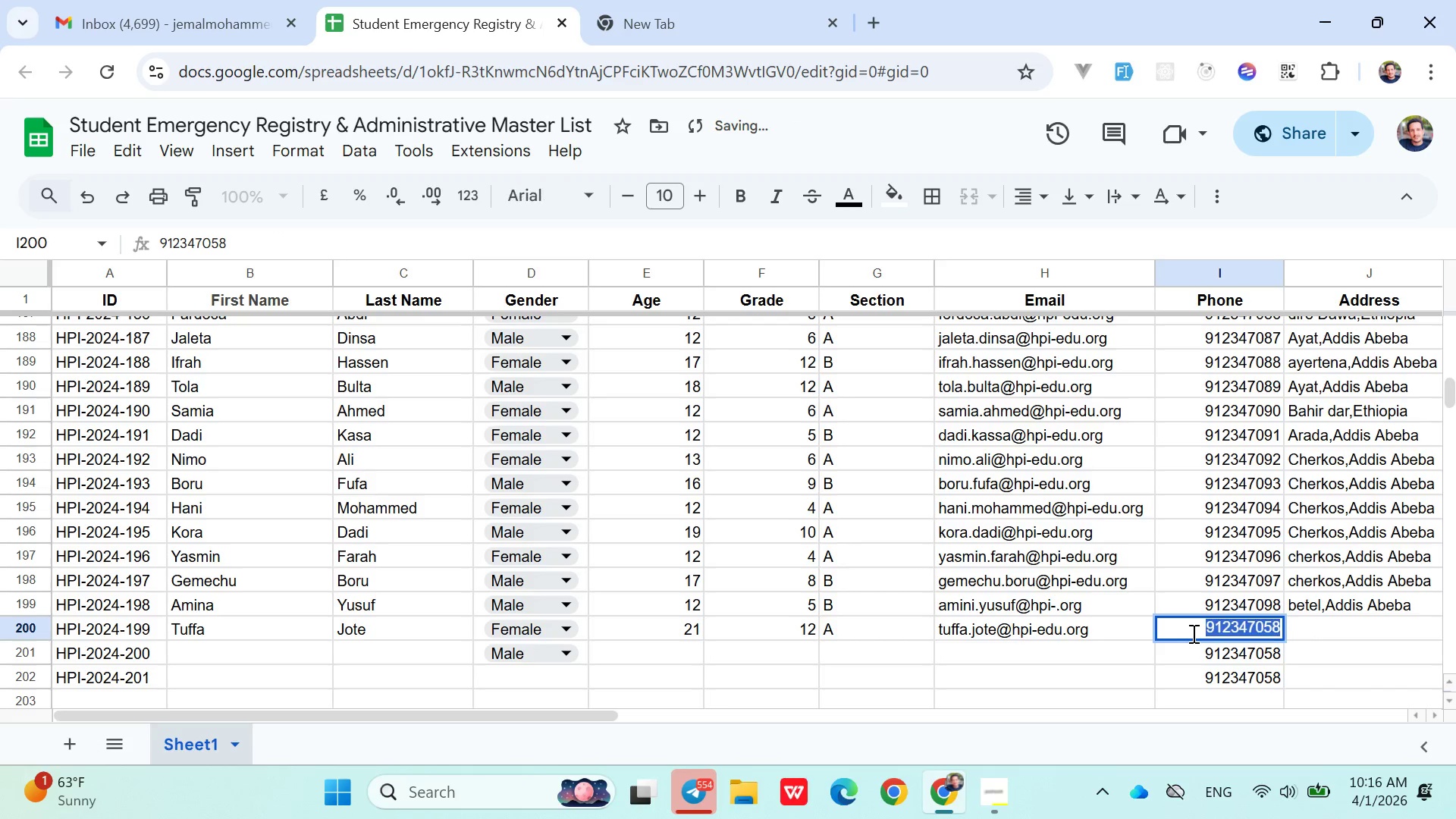 
triple_click([1192, 633])
 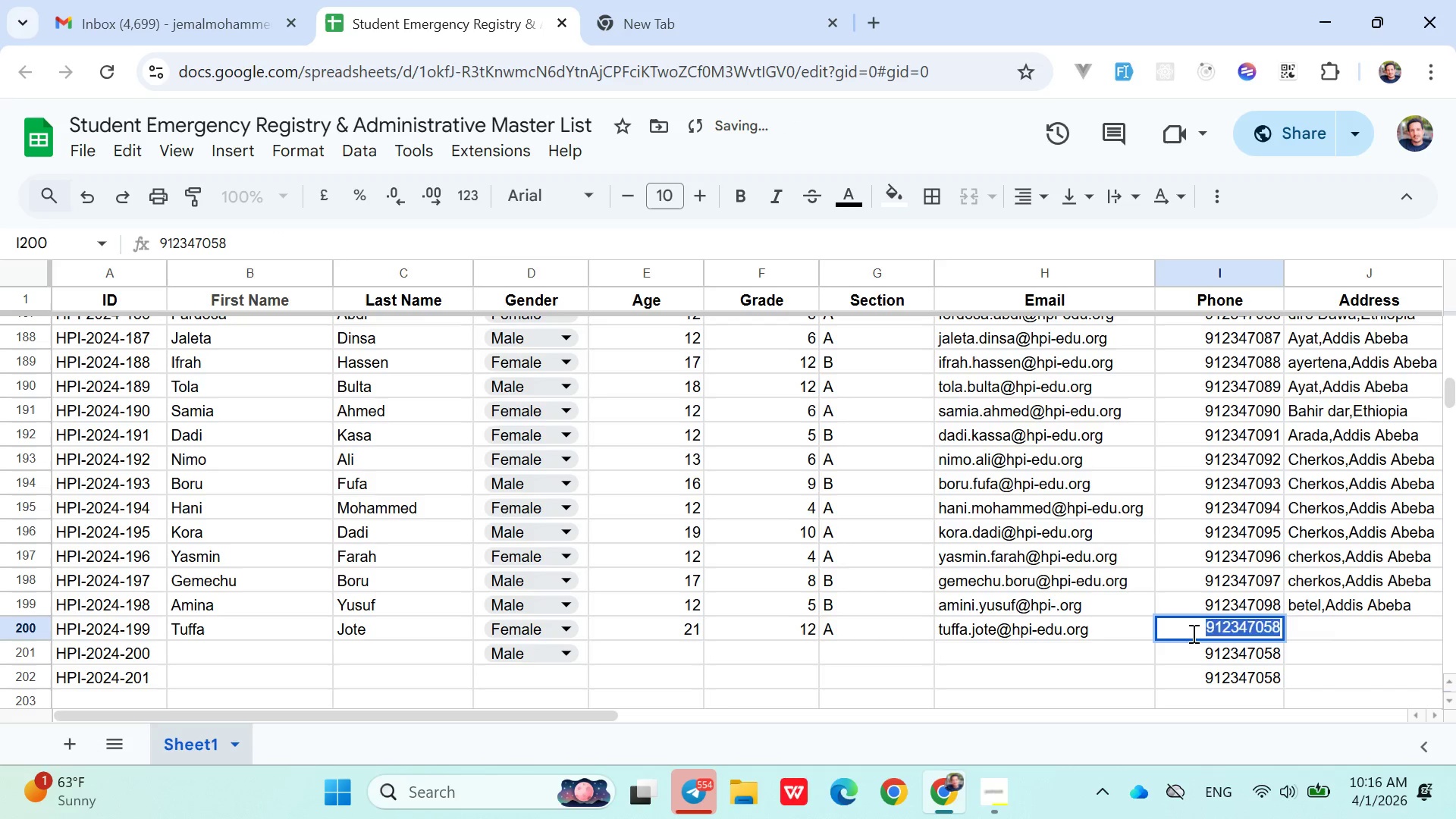 
key(ArrowRight)
 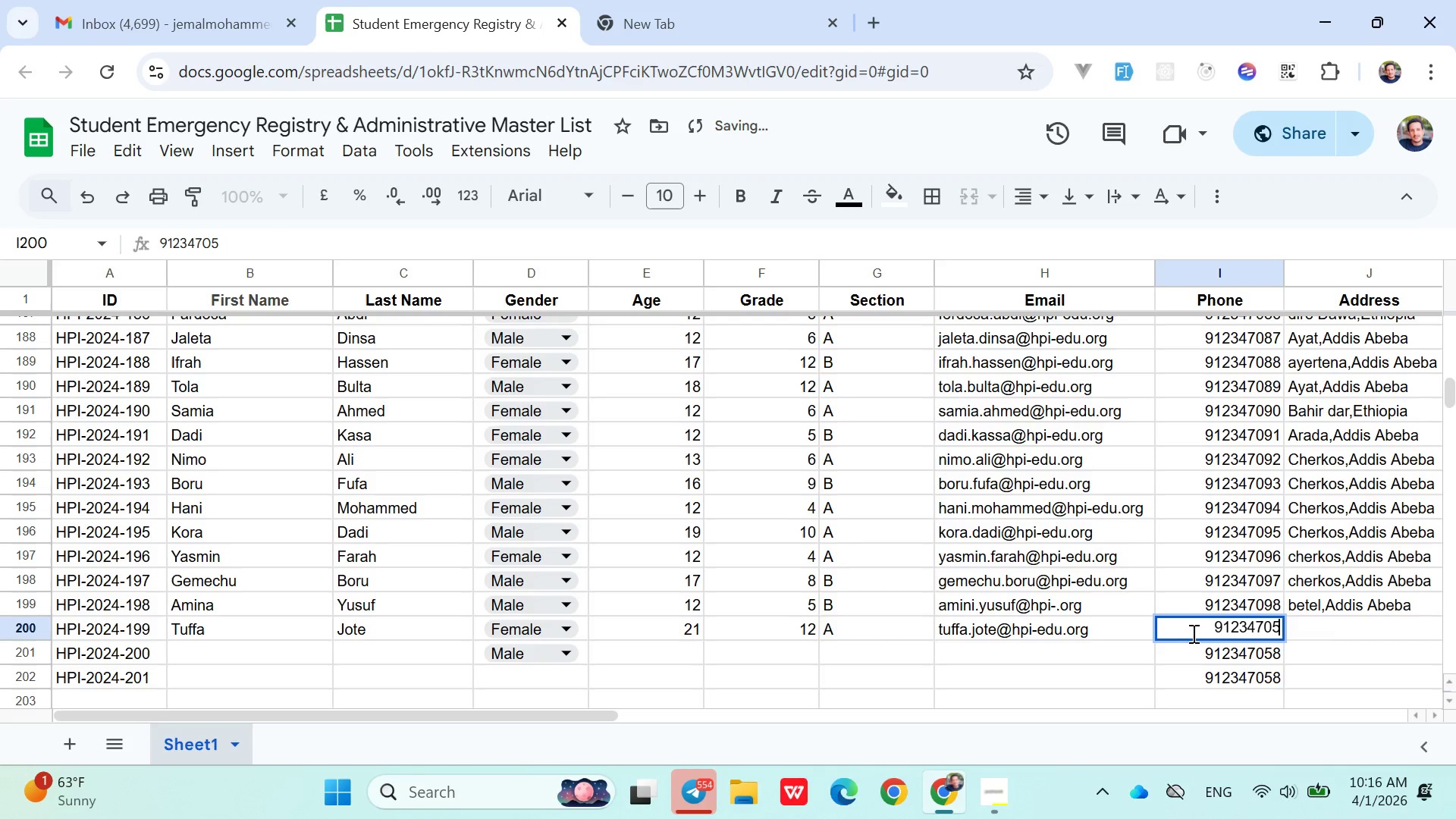 
key(Backspace)
key(Backspace)
type(99)
 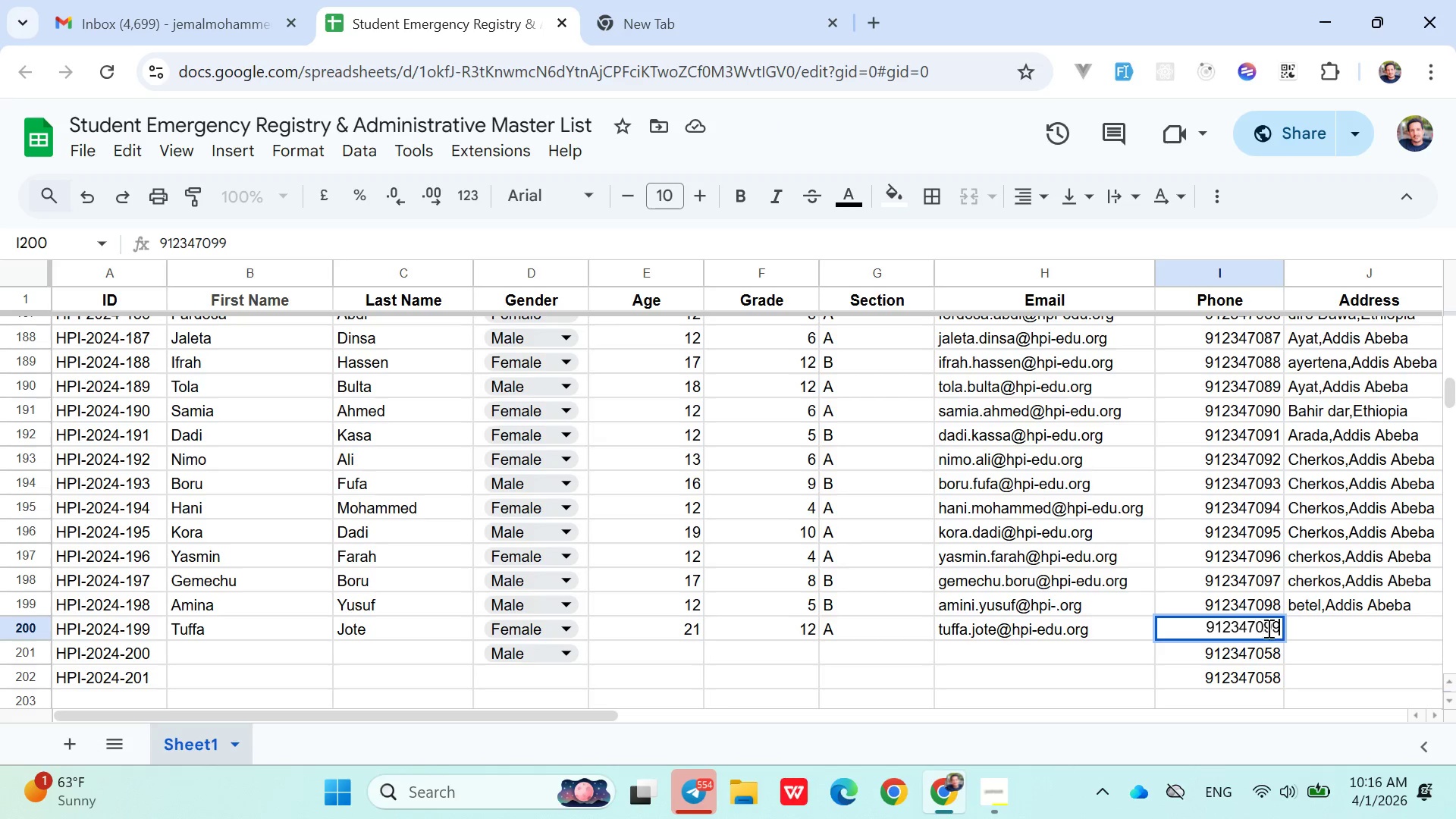 
left_click([1322, 629])
 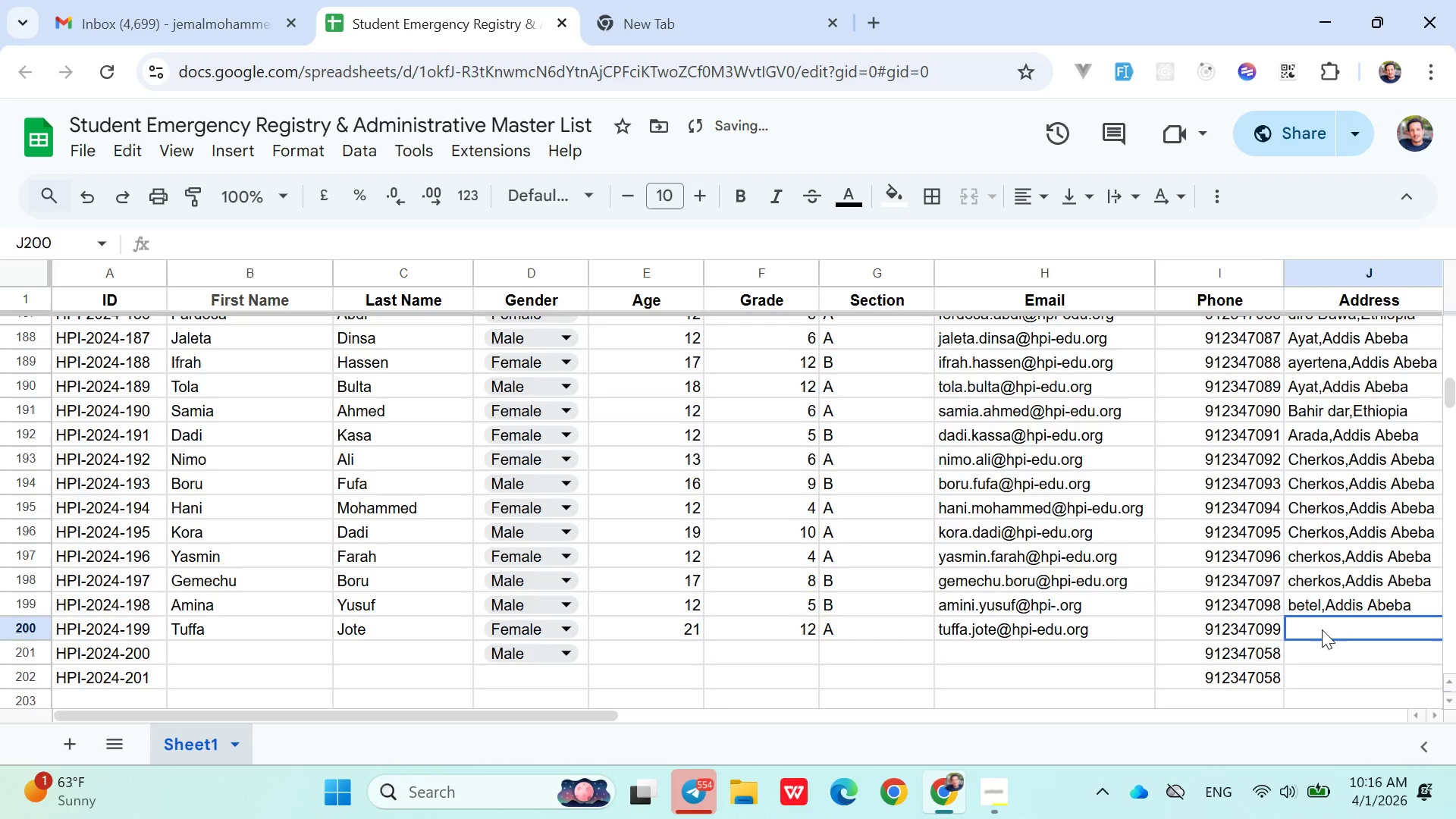 
type(Bol)
key(Backspace)
key(Backspace)
key(Backspace)
key(Backspace)
key(Backspace)
type(Wollisewel)
 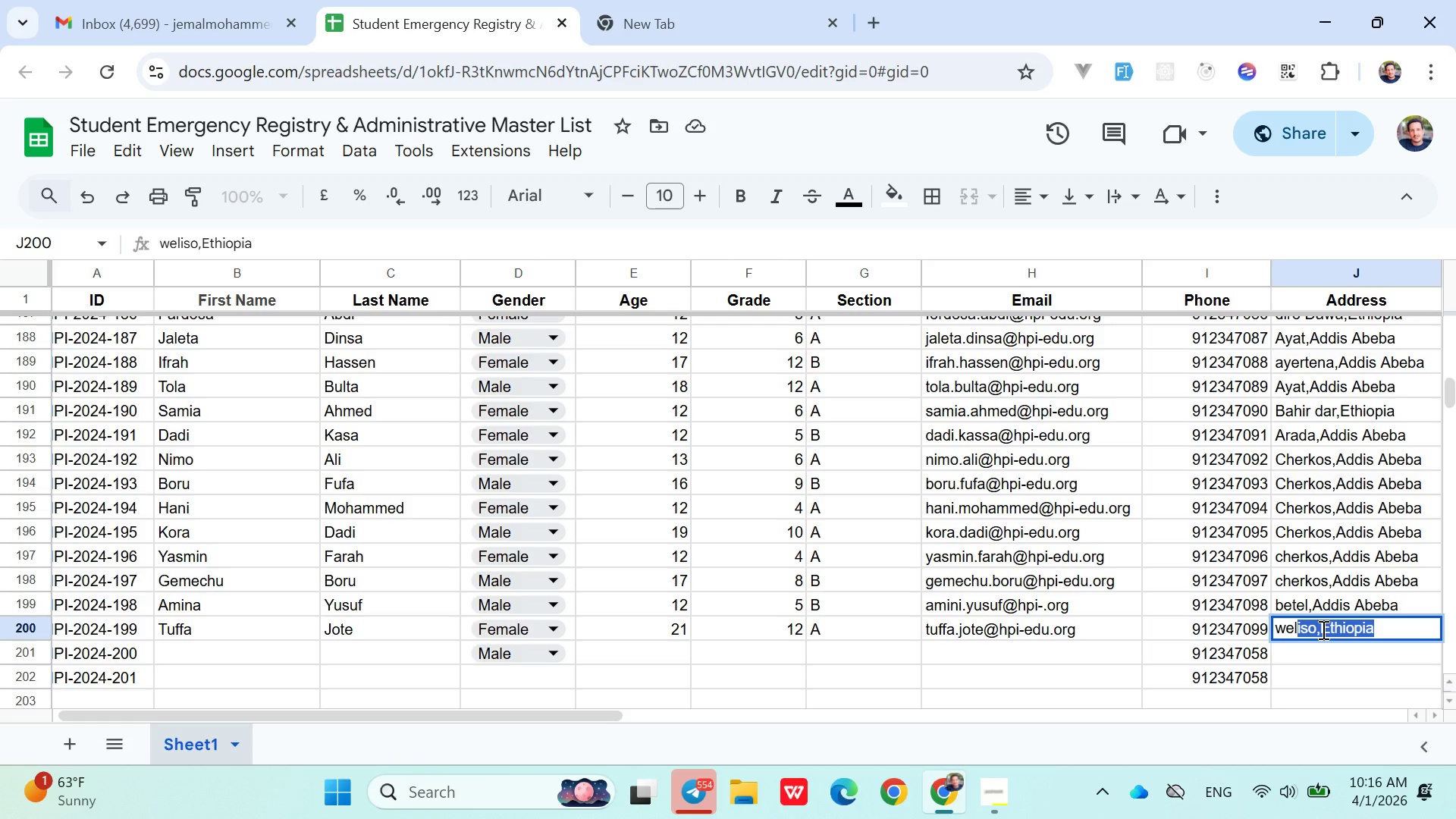 
key(ArrowRight)
 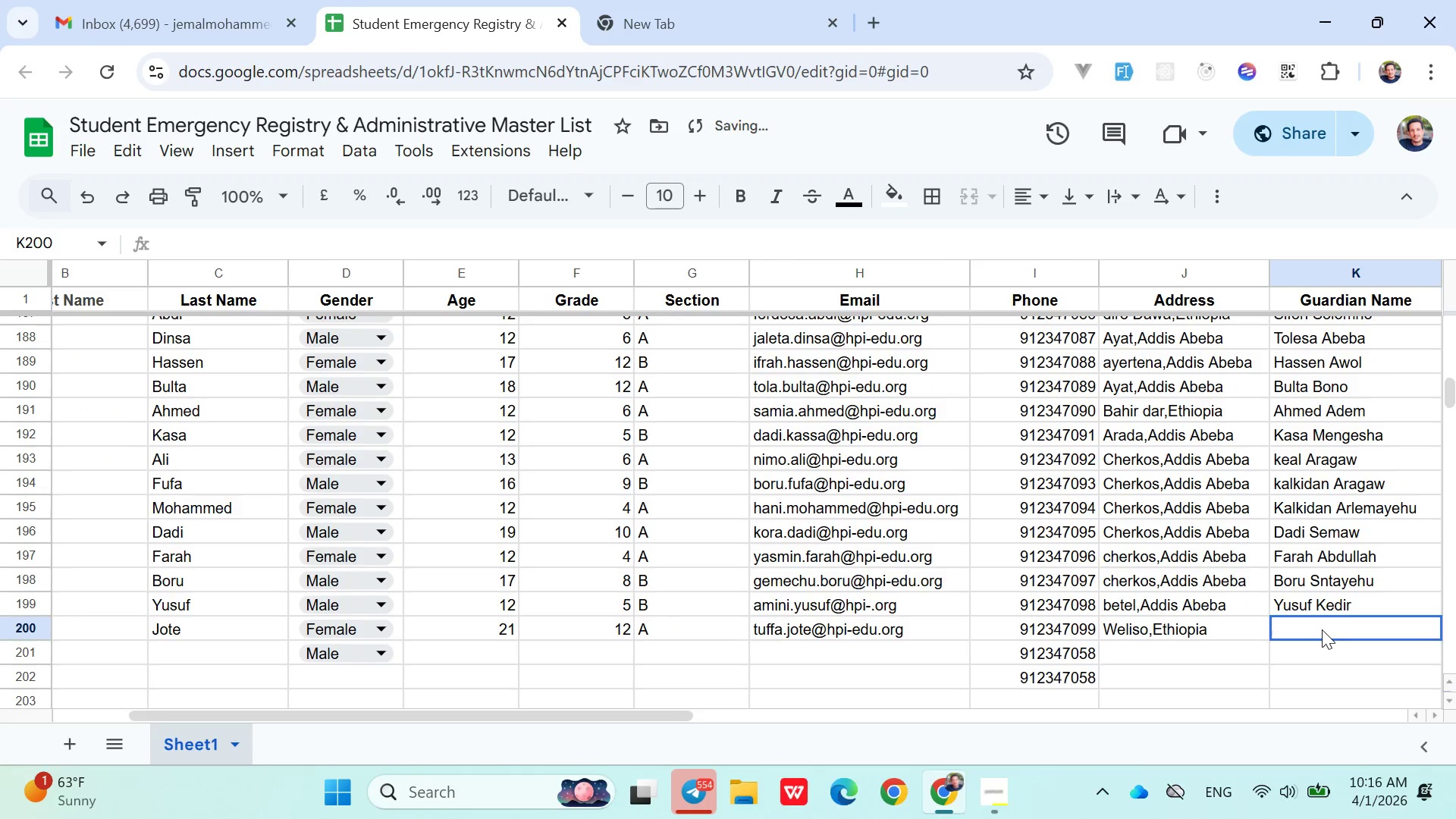 
double_click([1322, 629])
 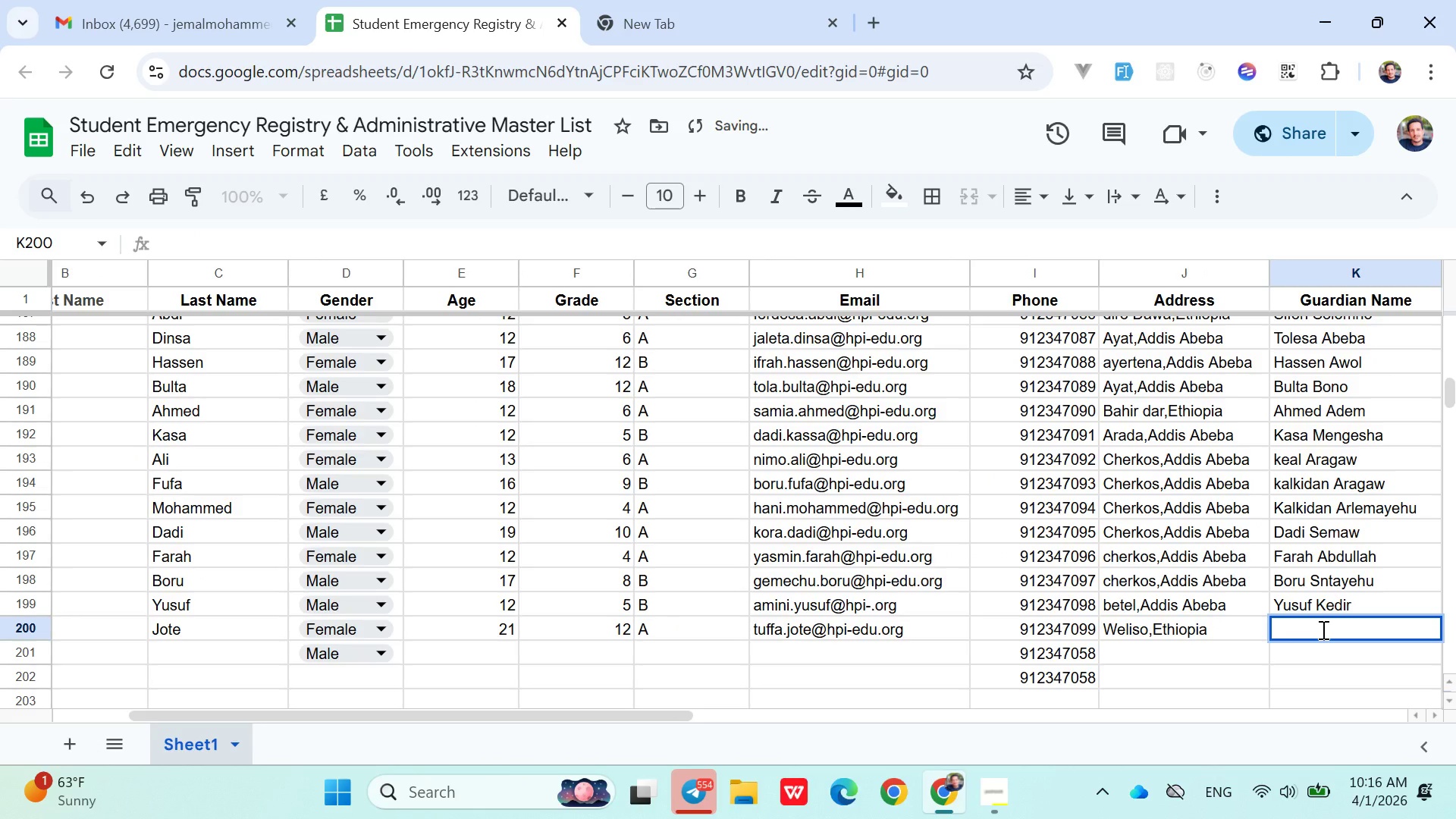 
type(Jote D)
key(Backspace)
type(Adogna)
 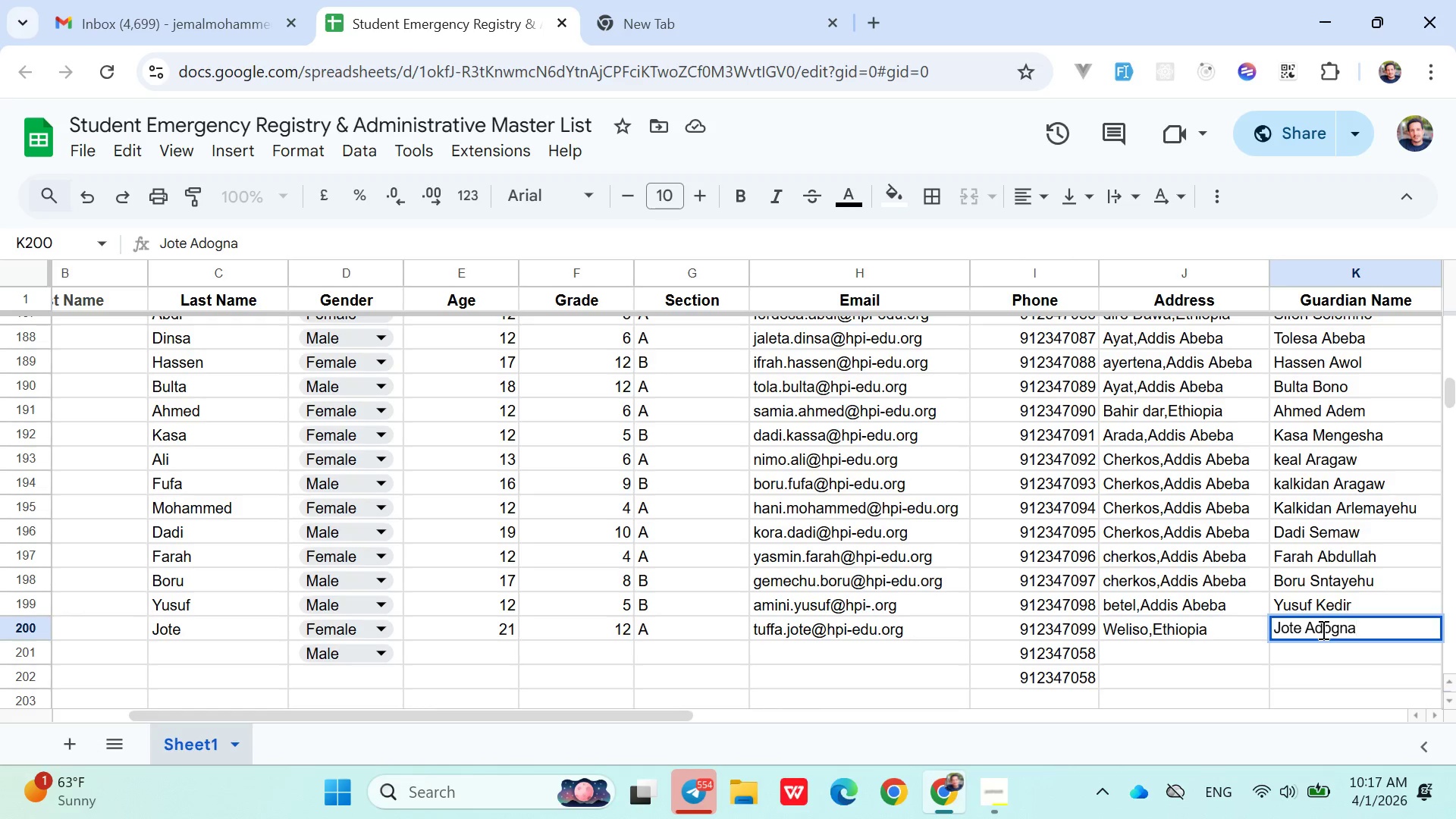 
 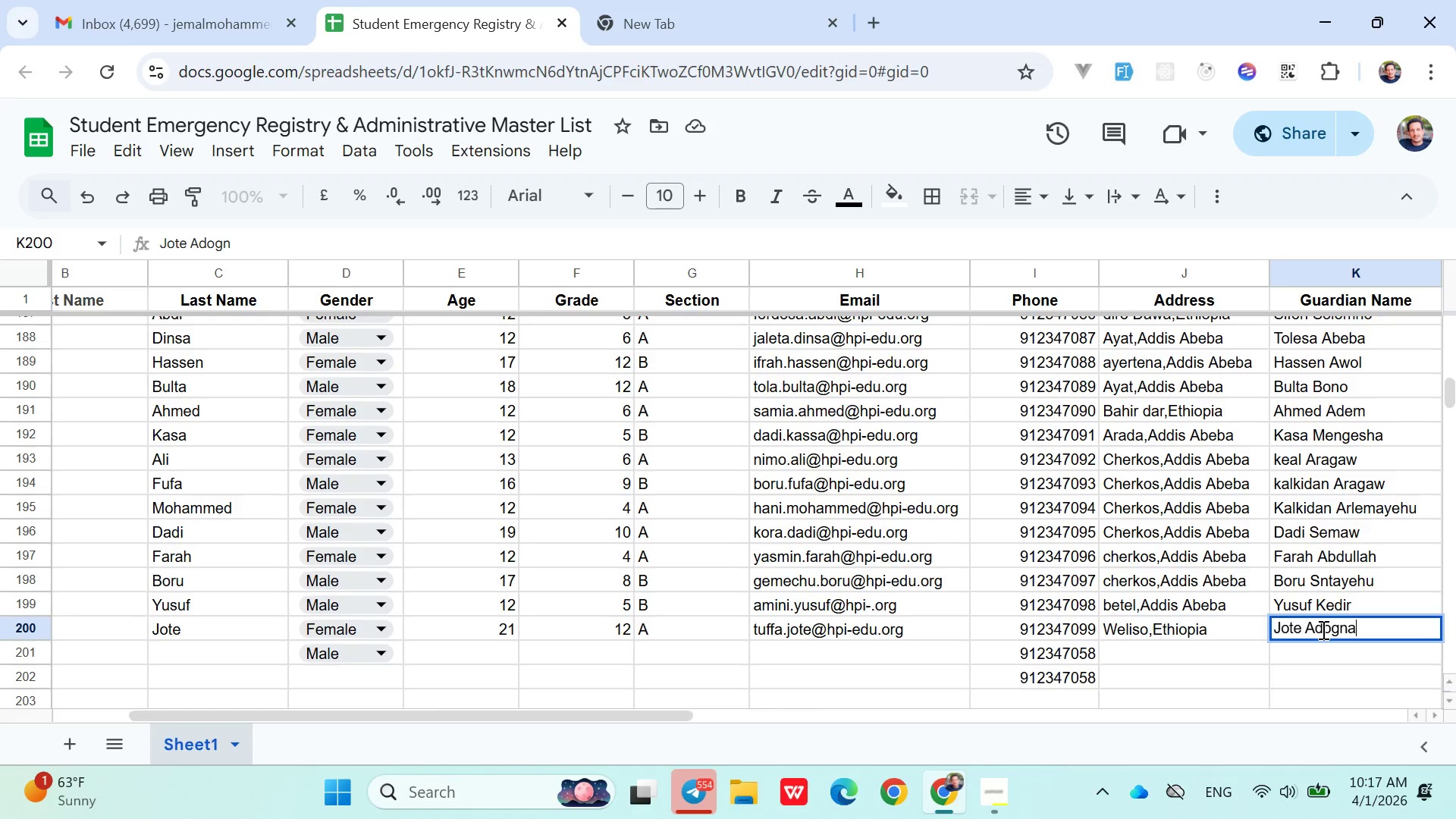 
key(ArrowRight)
 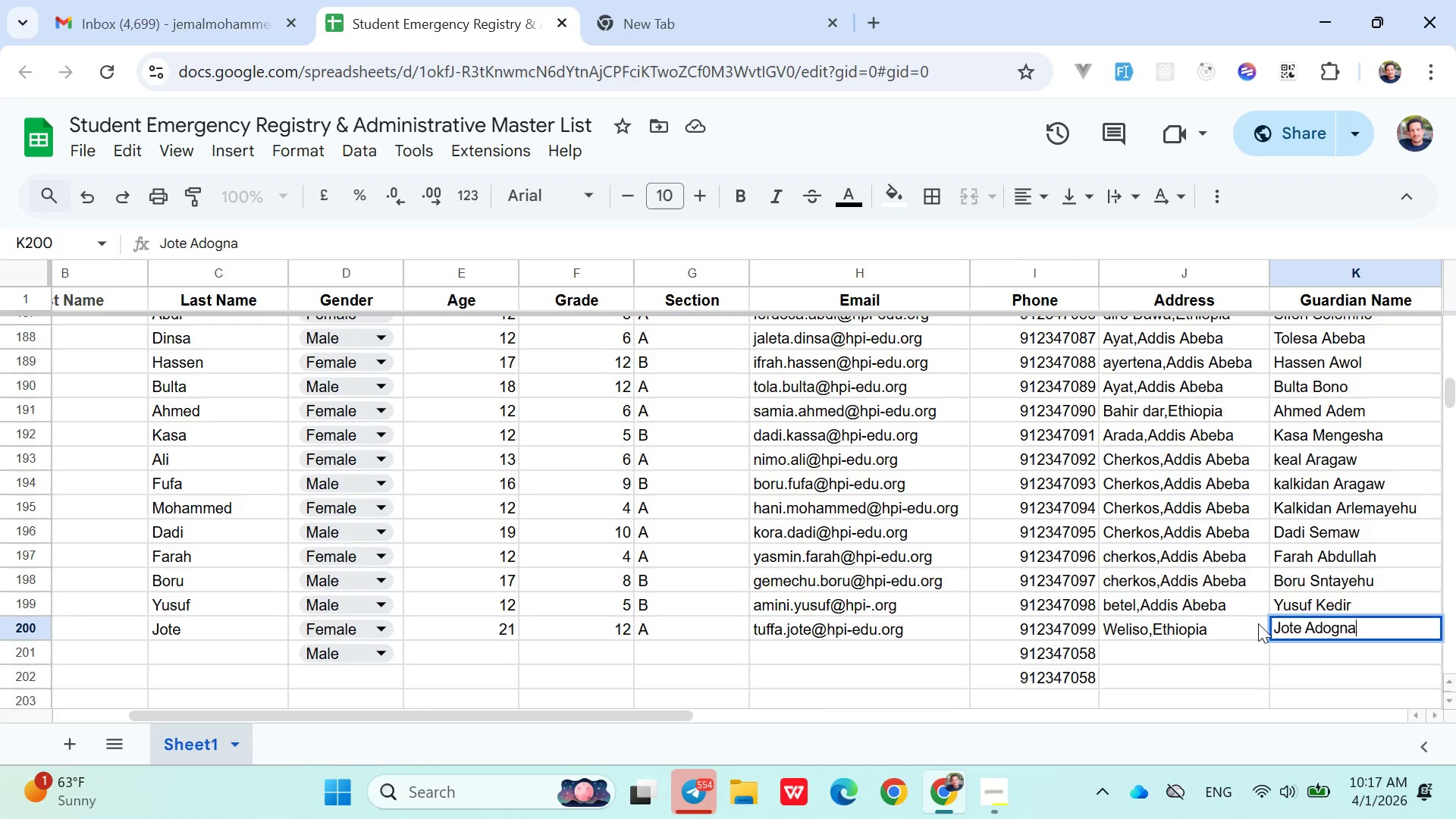 
left_click([1225, 622])
 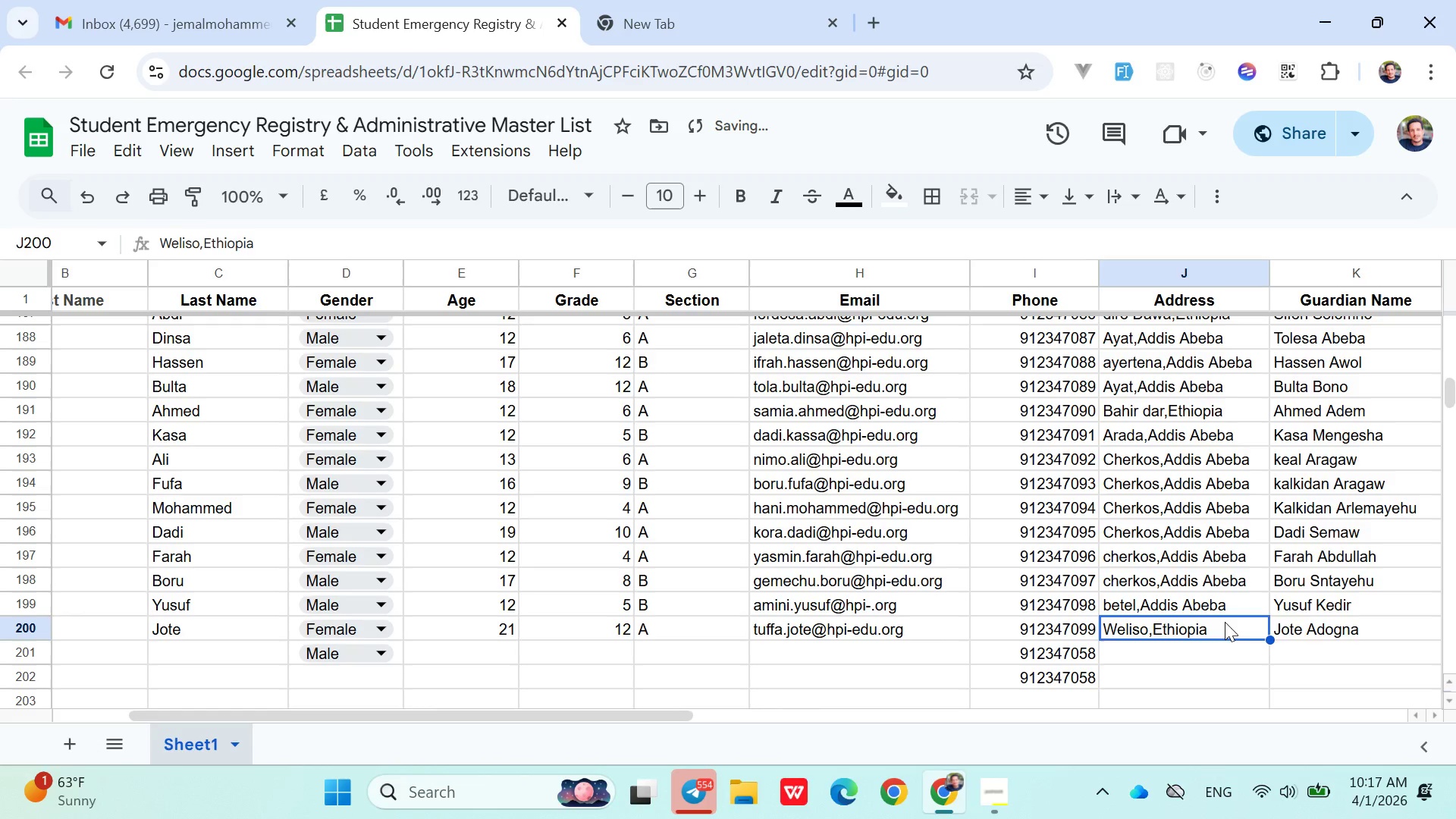 
key(ArrowRight)
 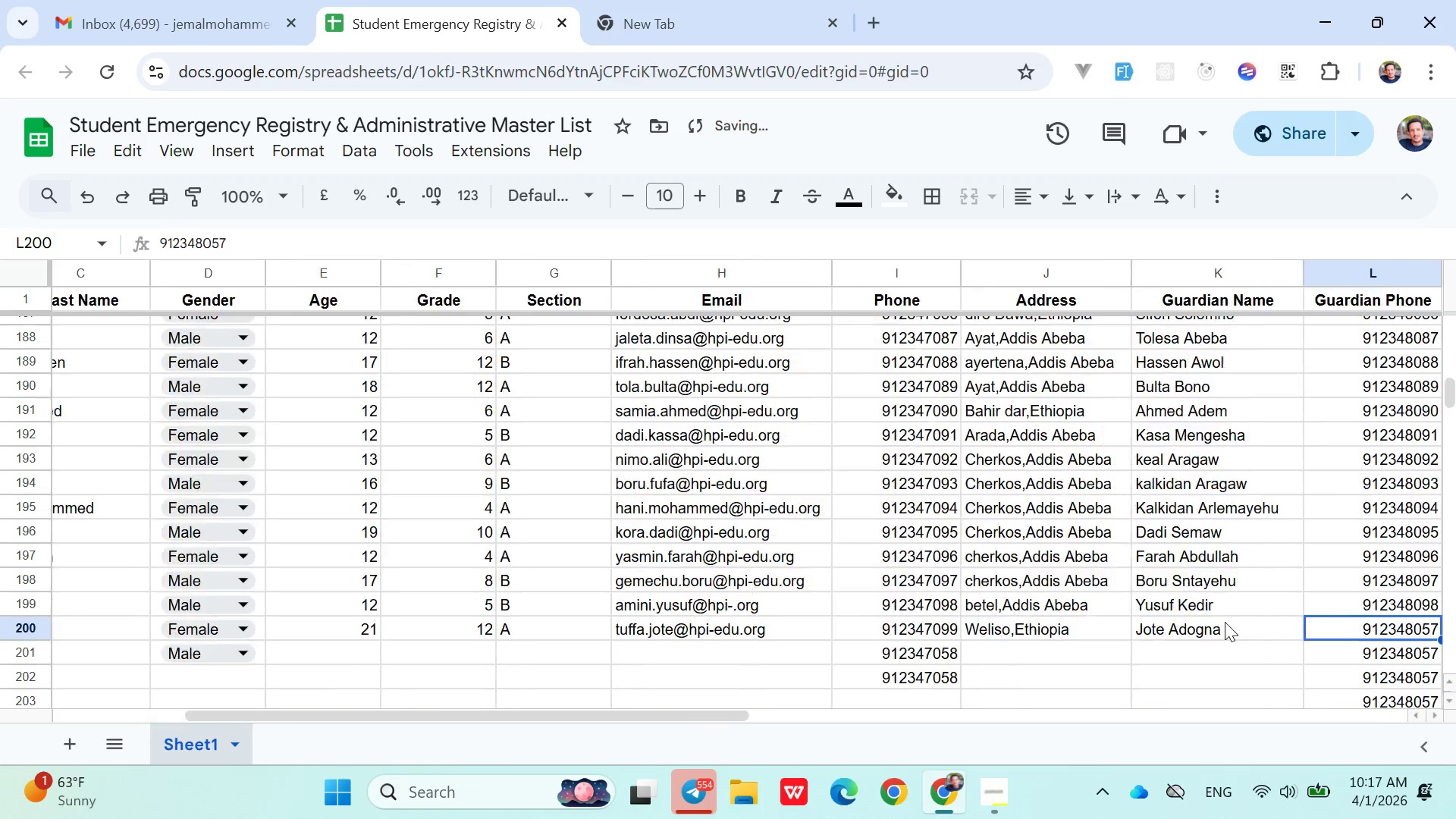 
key(ArrowRight)
 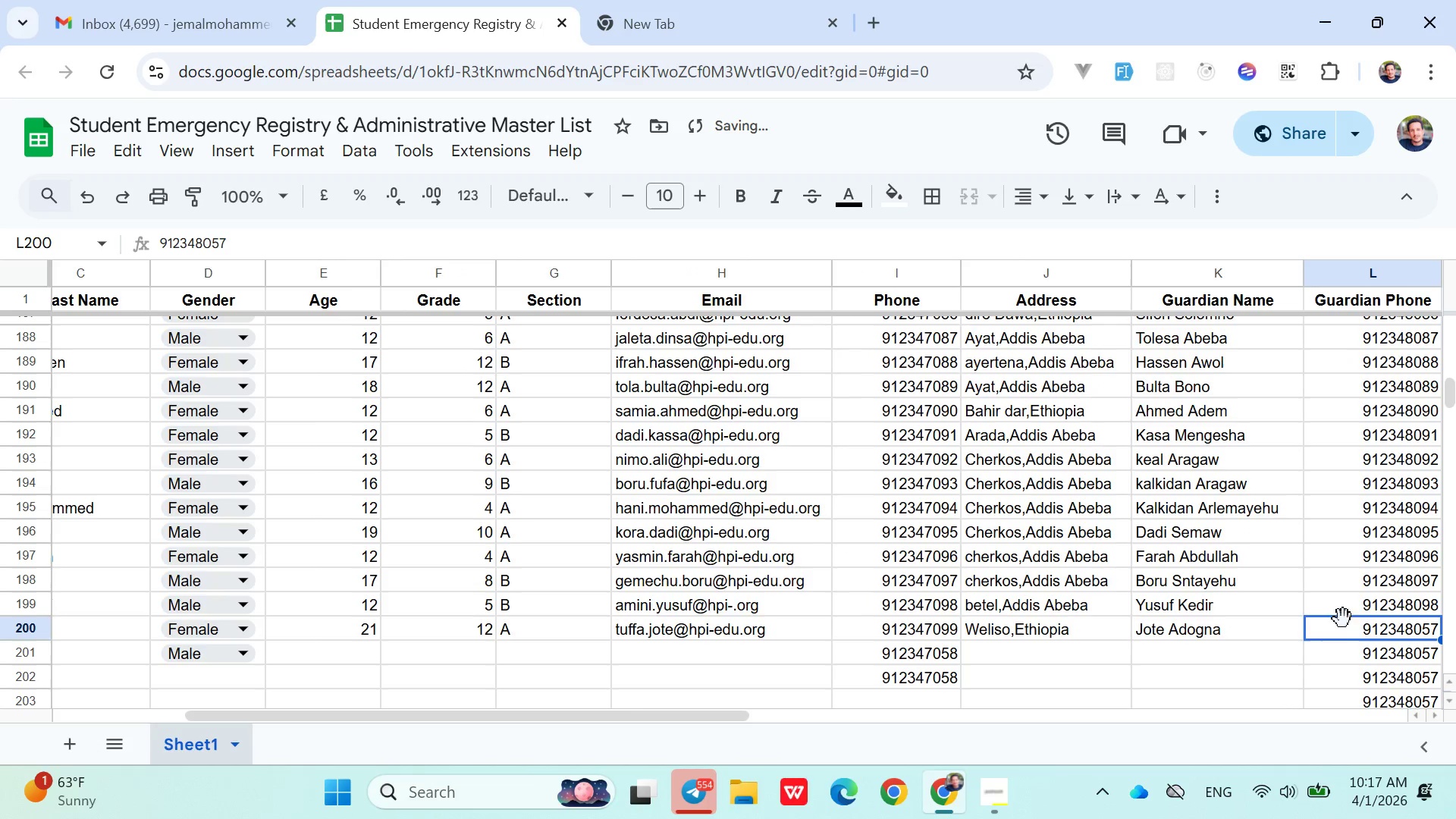 
double_click([1346, 620])
 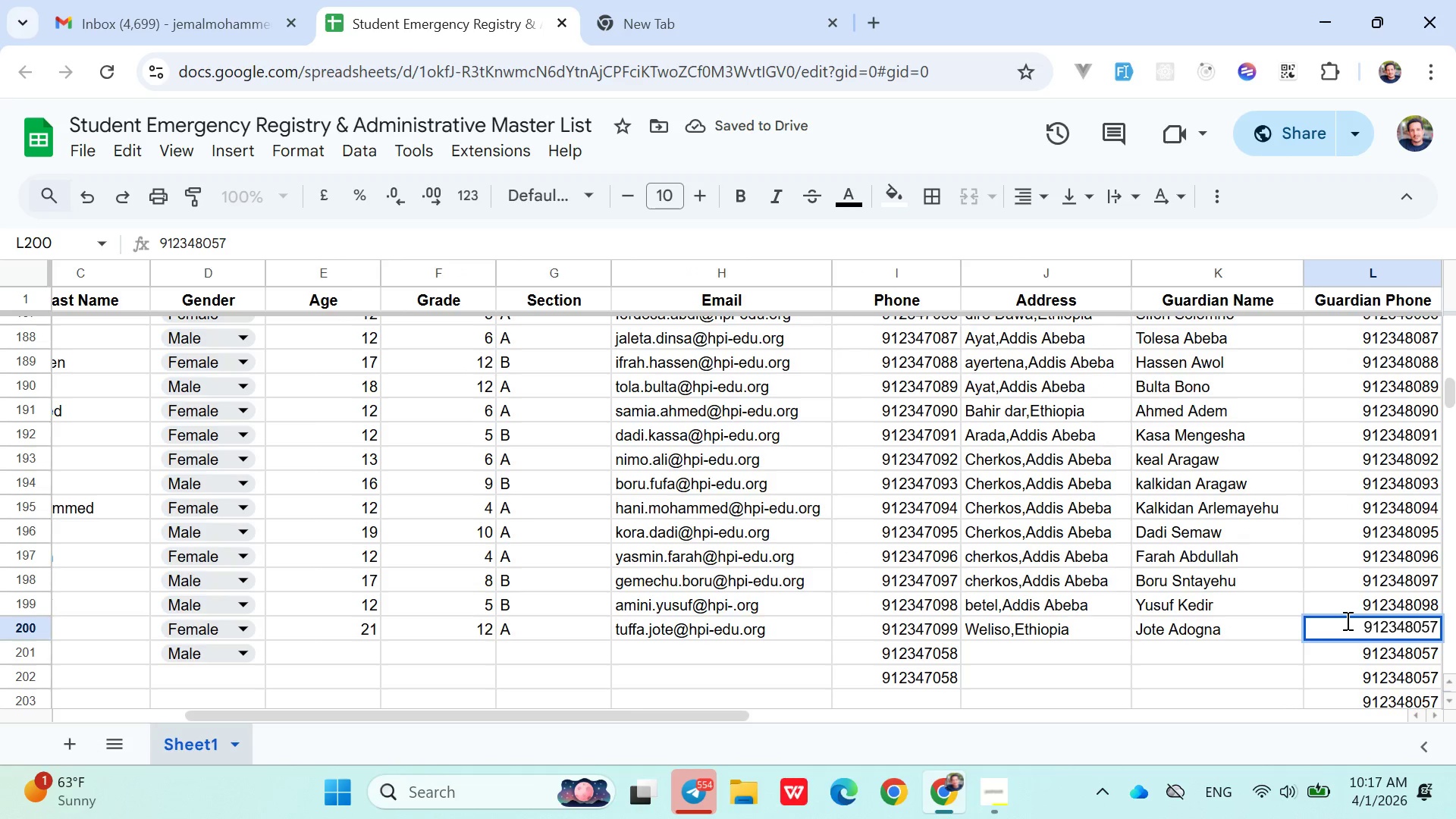 
key(Backspace)
key(Backspace)
type(99)
 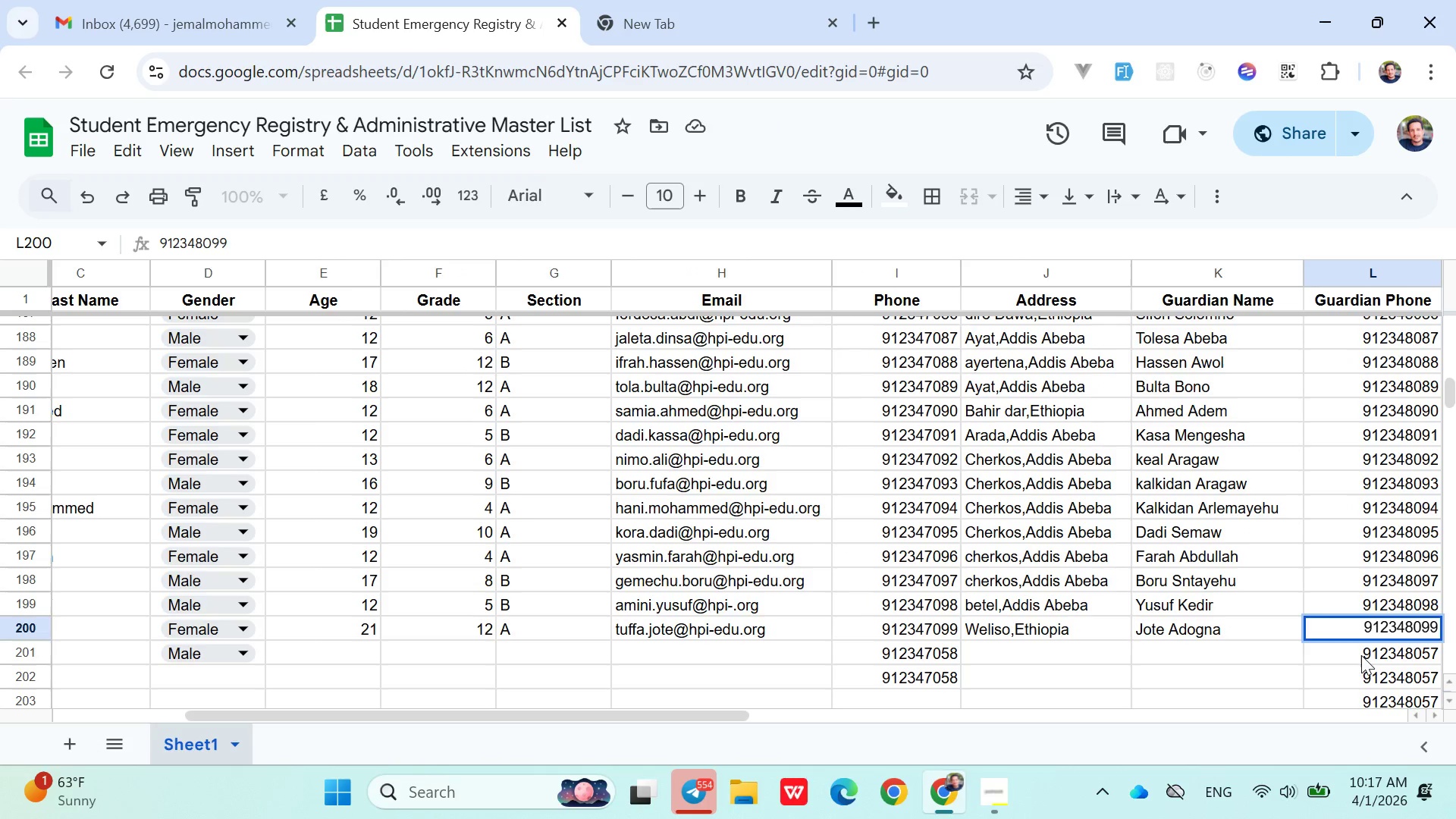 
left_click([1361, 657])
 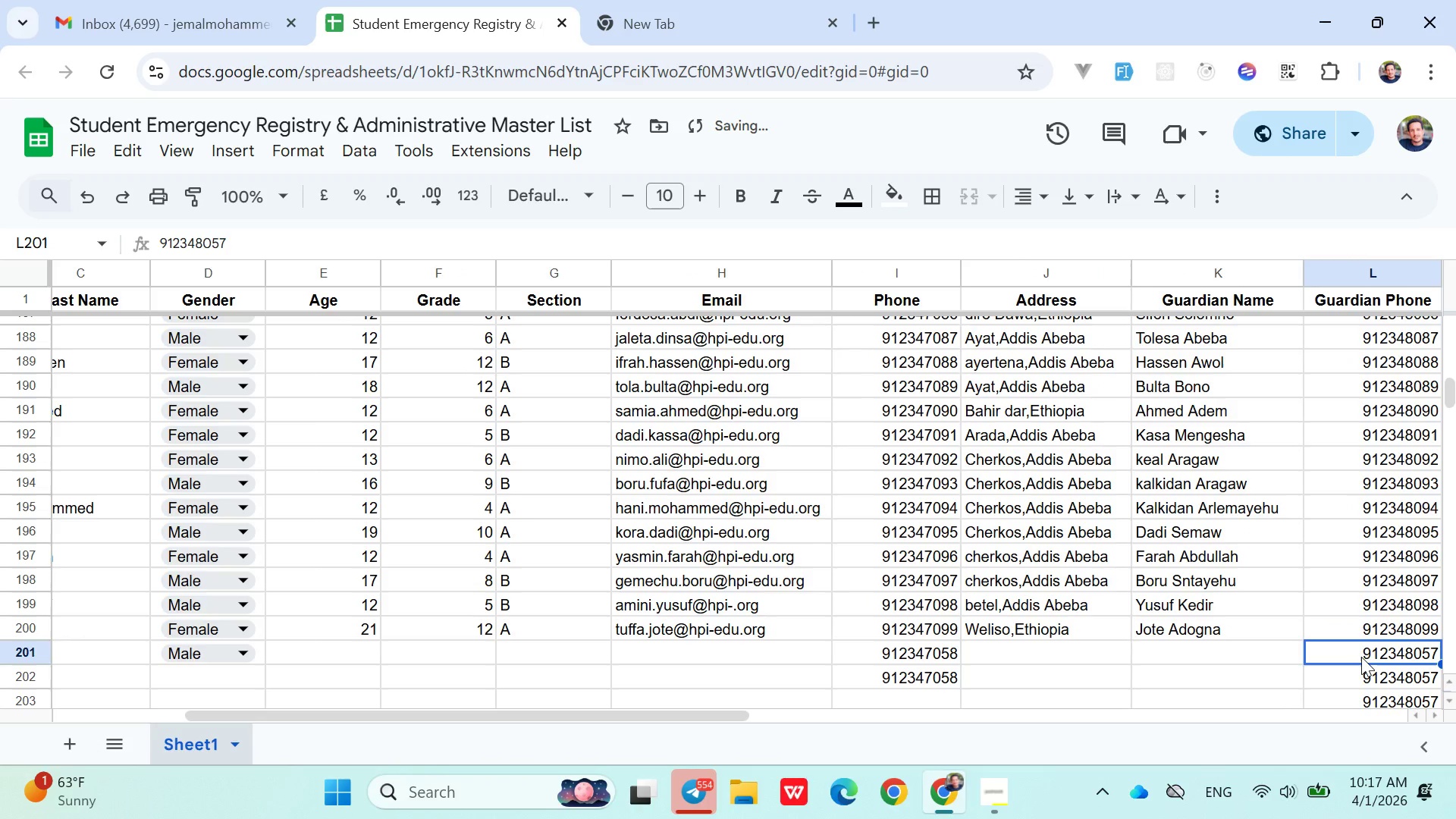 
hold_key(key=ArrowLeft, duration=1.03)
 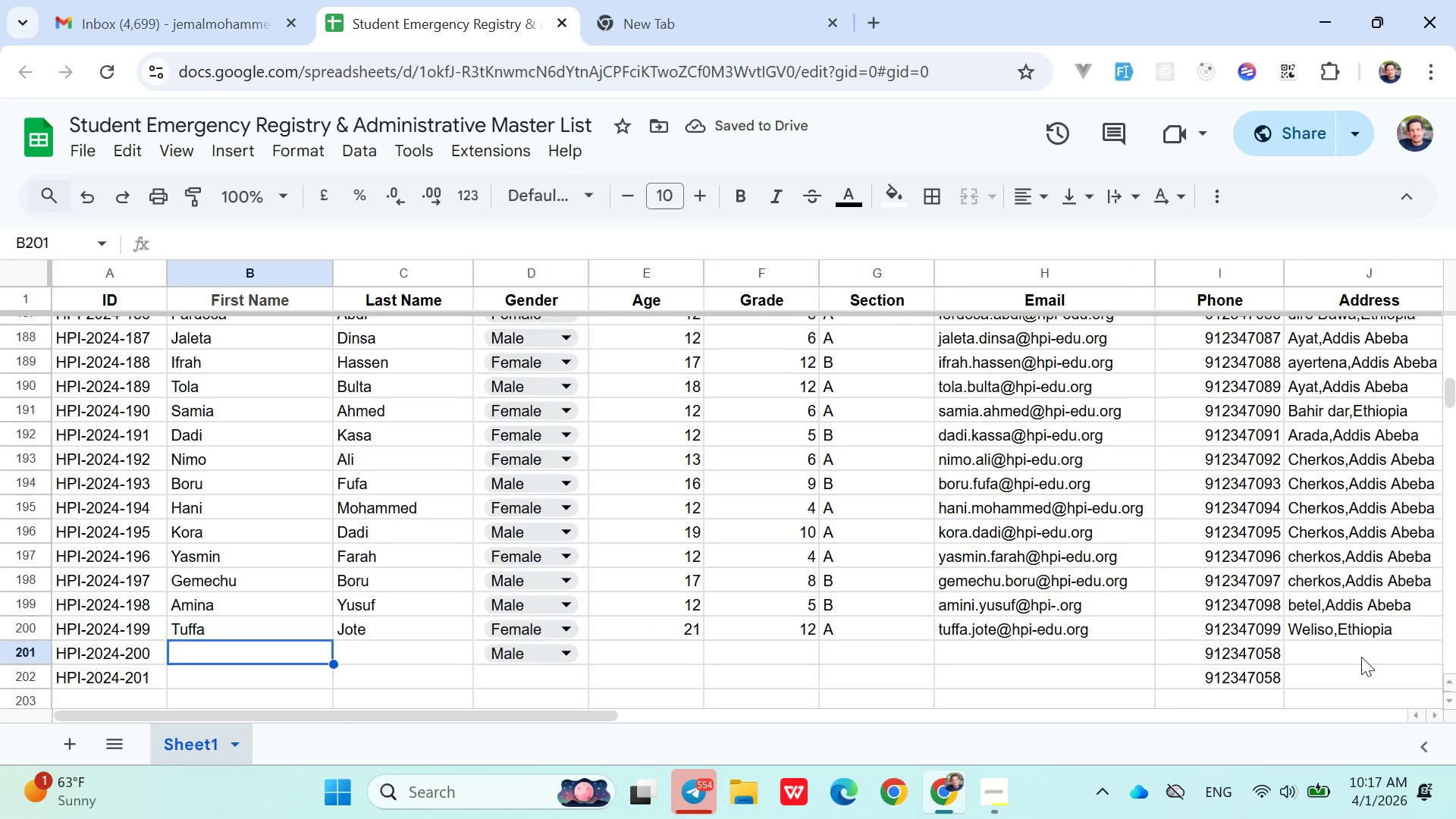 
key(ArrowRight)
 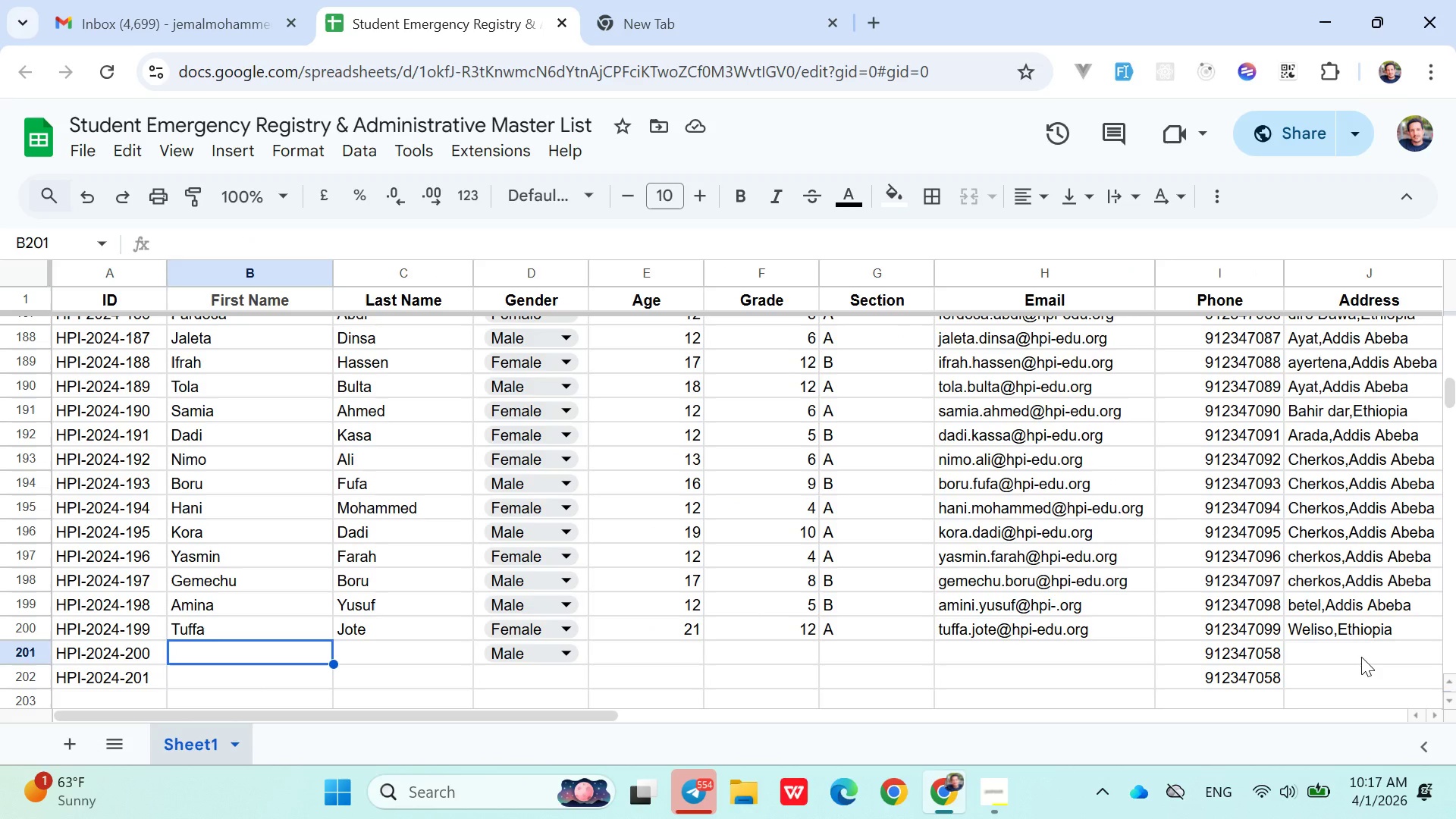 
type(Fuad)
 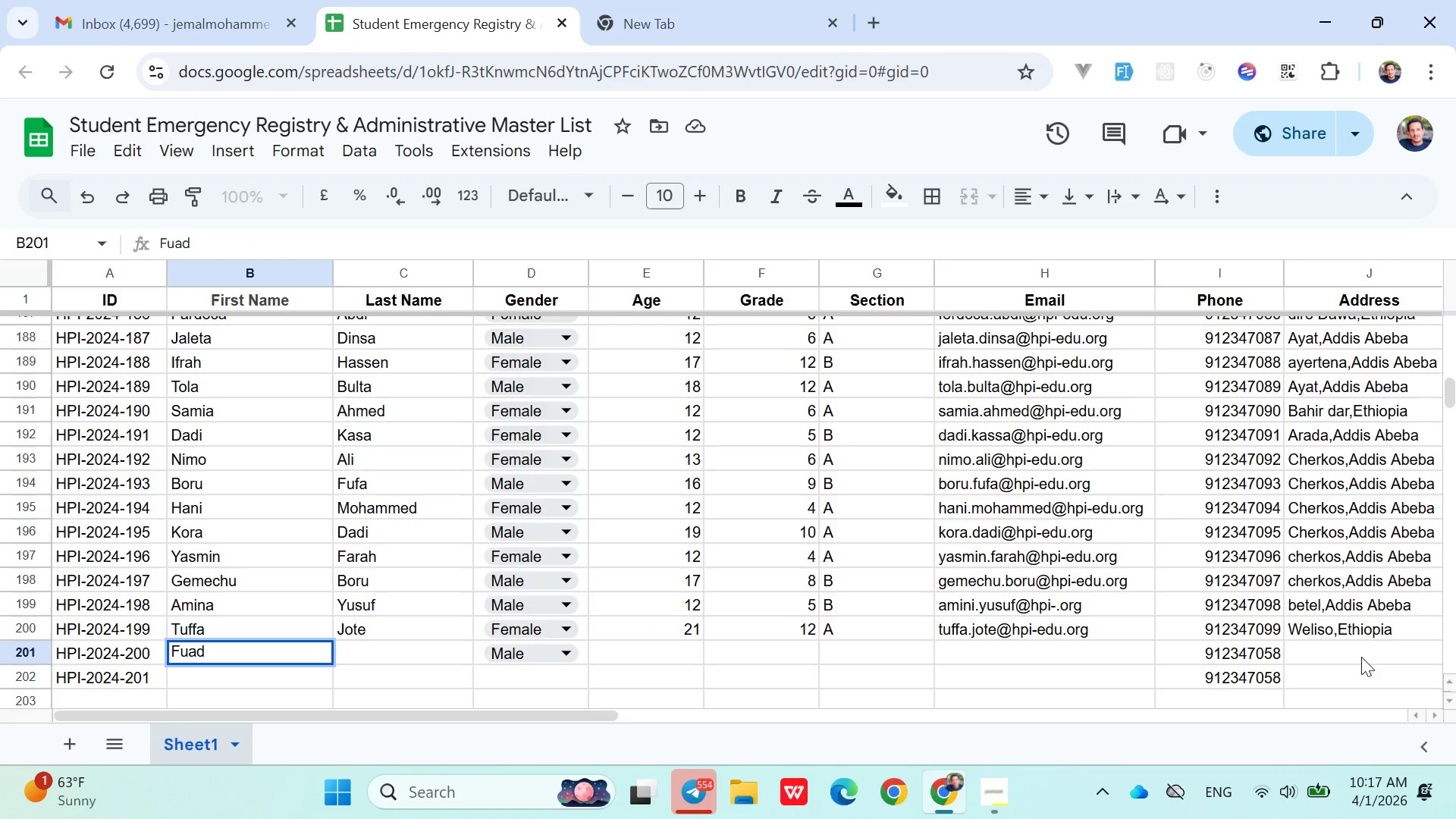 
key(ArrowRight)
 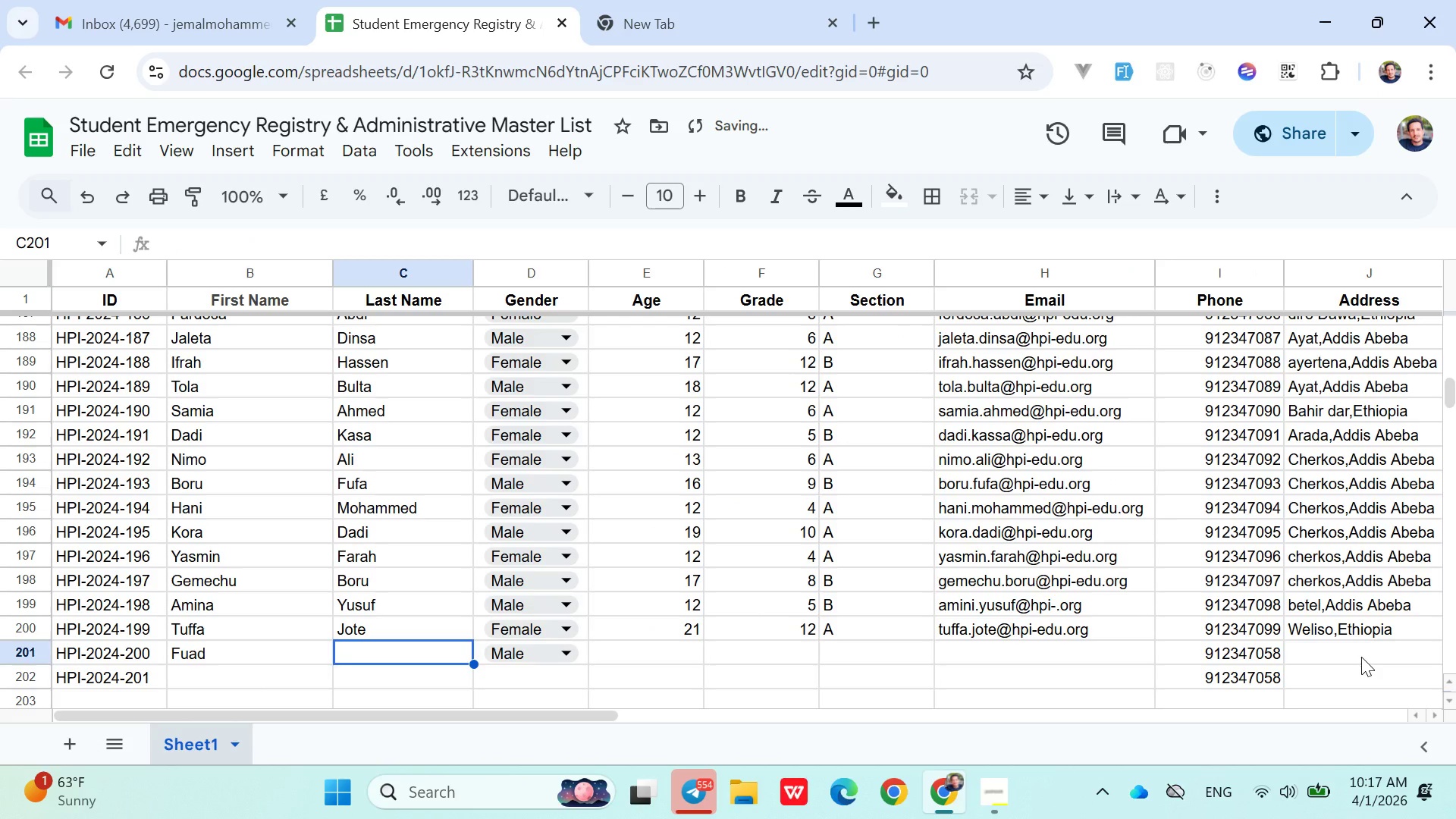 
type(Abdurehman)
 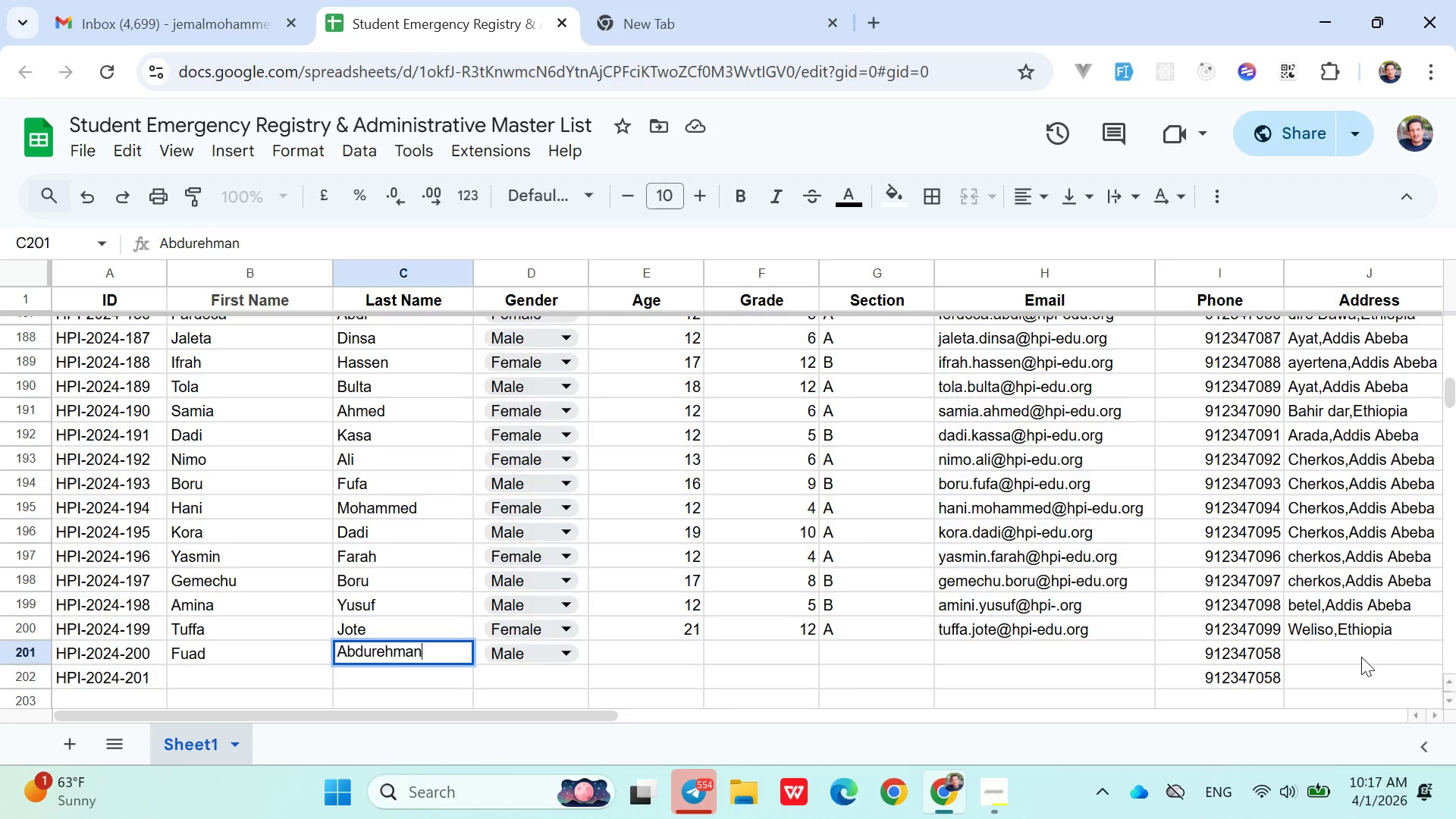 
key(ArrowRight)
 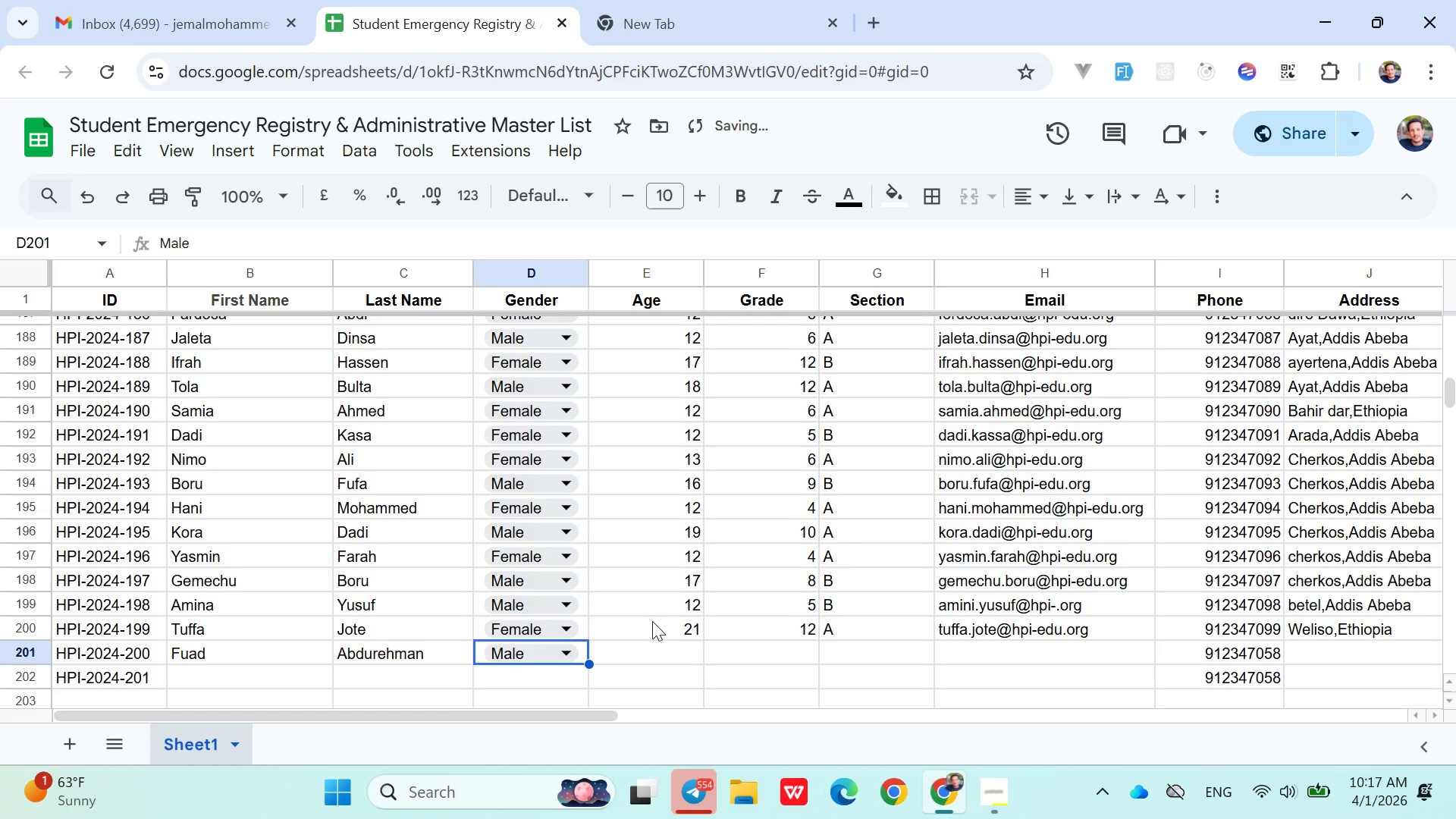 
key(ArrowRight)
 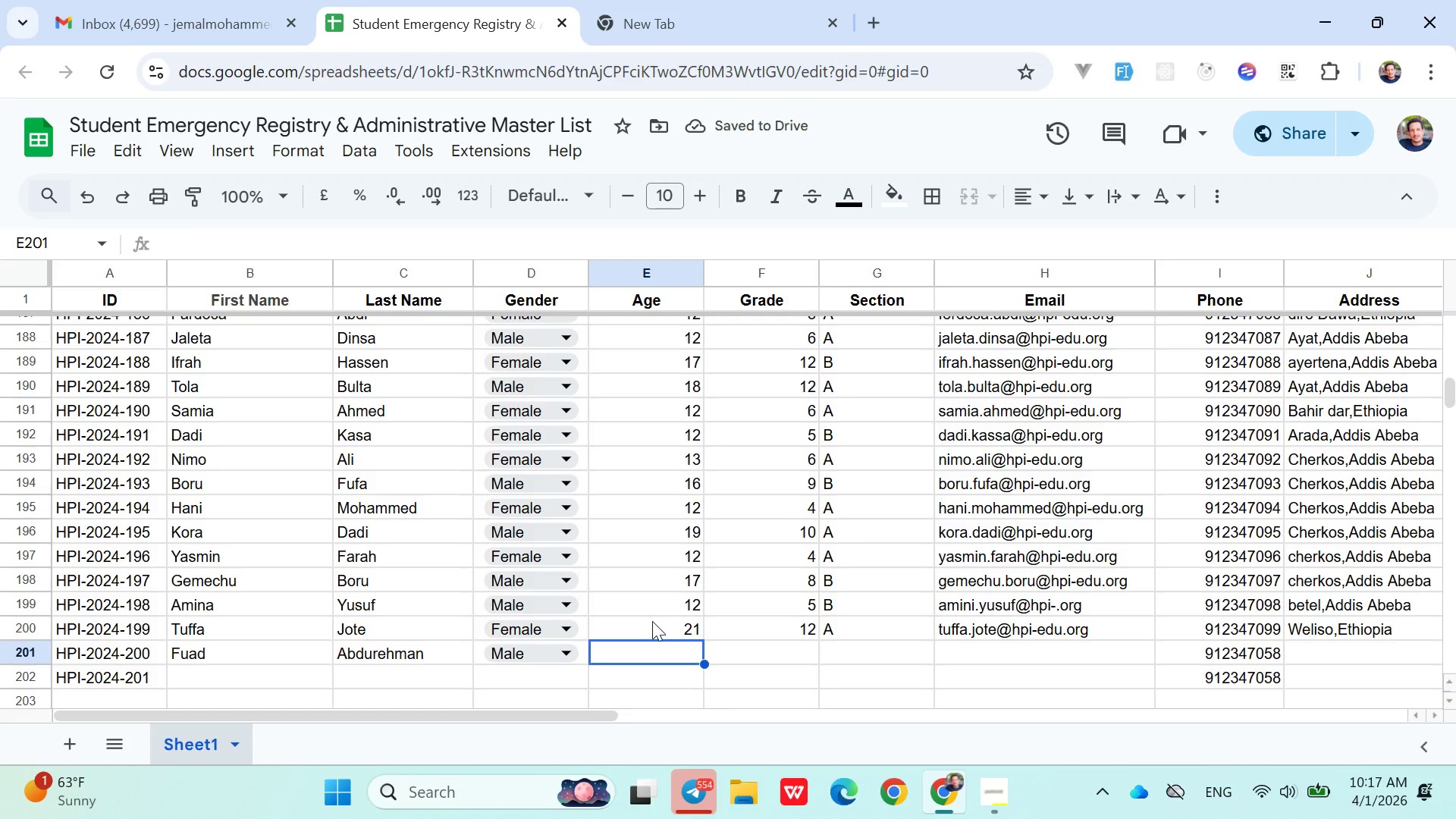 
type(21)
 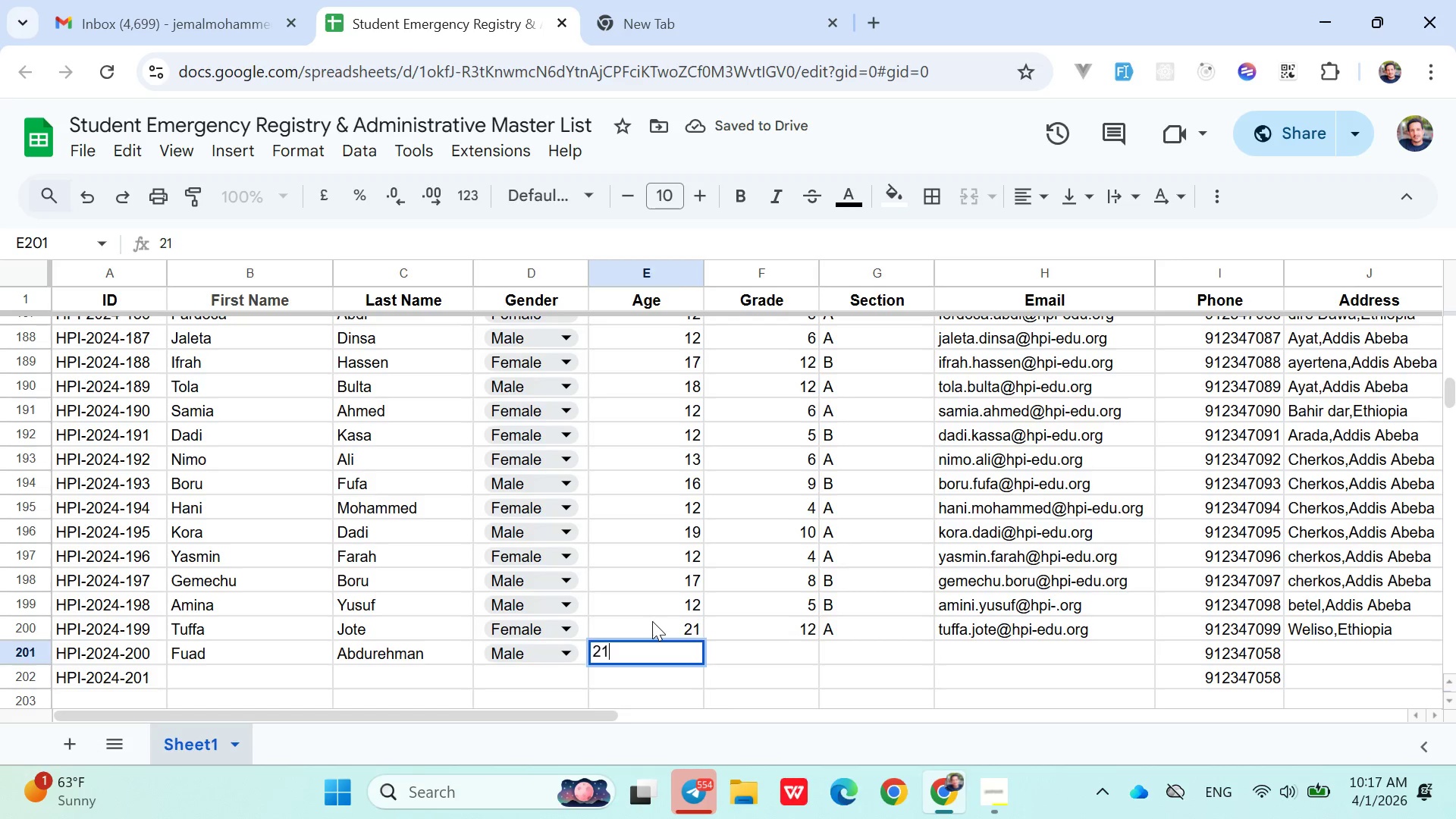 
key(ArrowRight)
 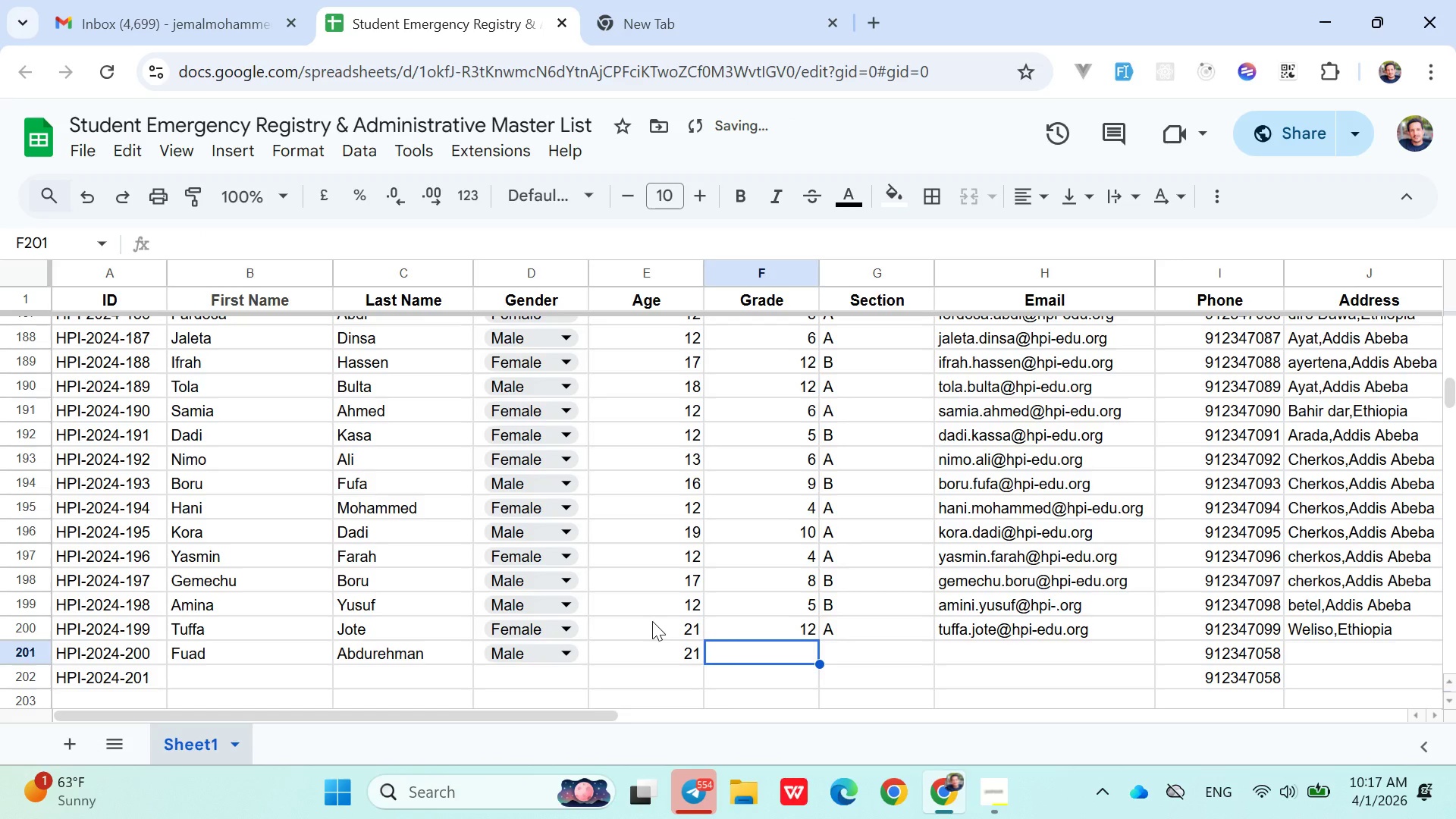 
key(Backspace)
 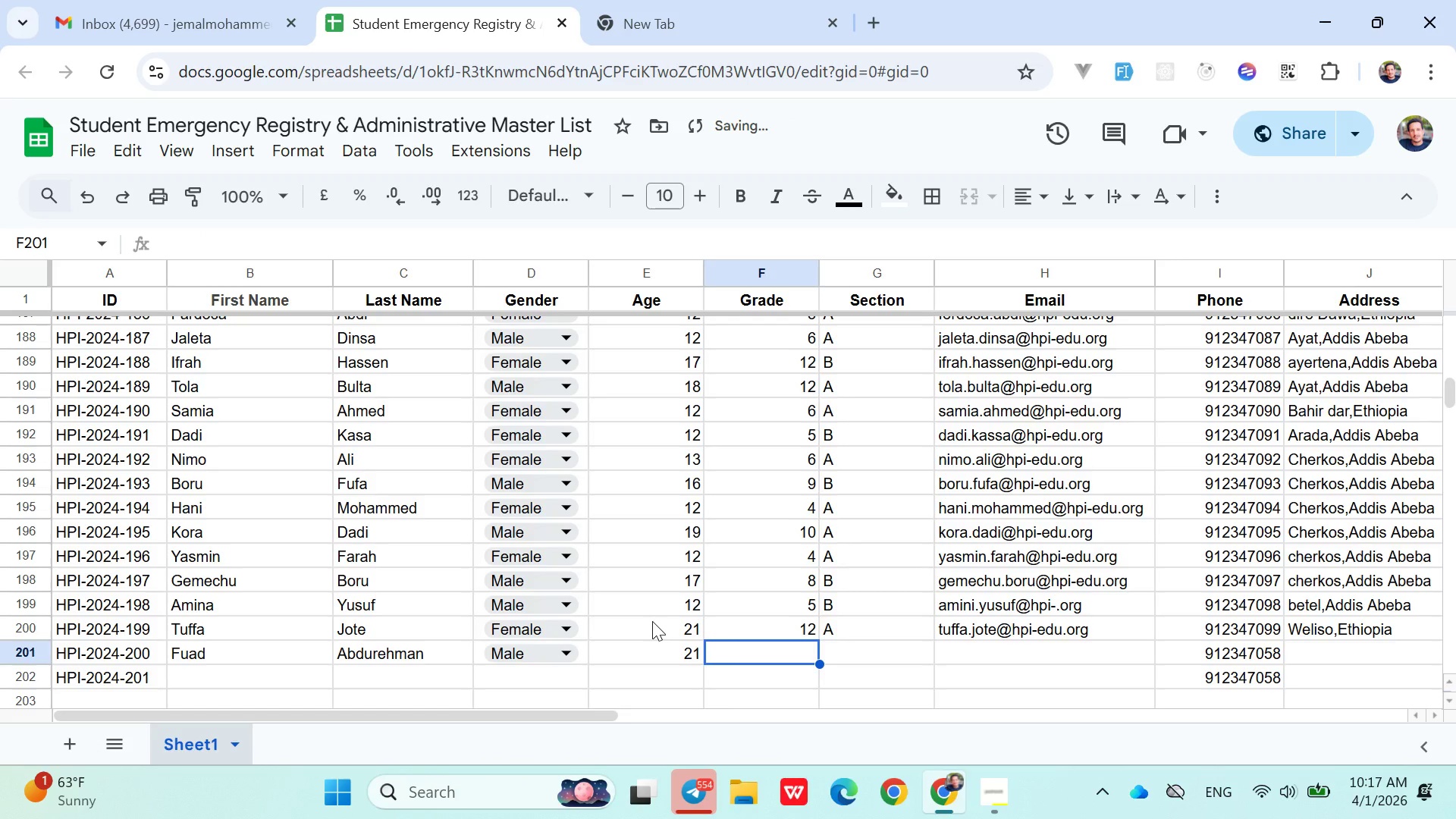 
key(ArrowLeft)
 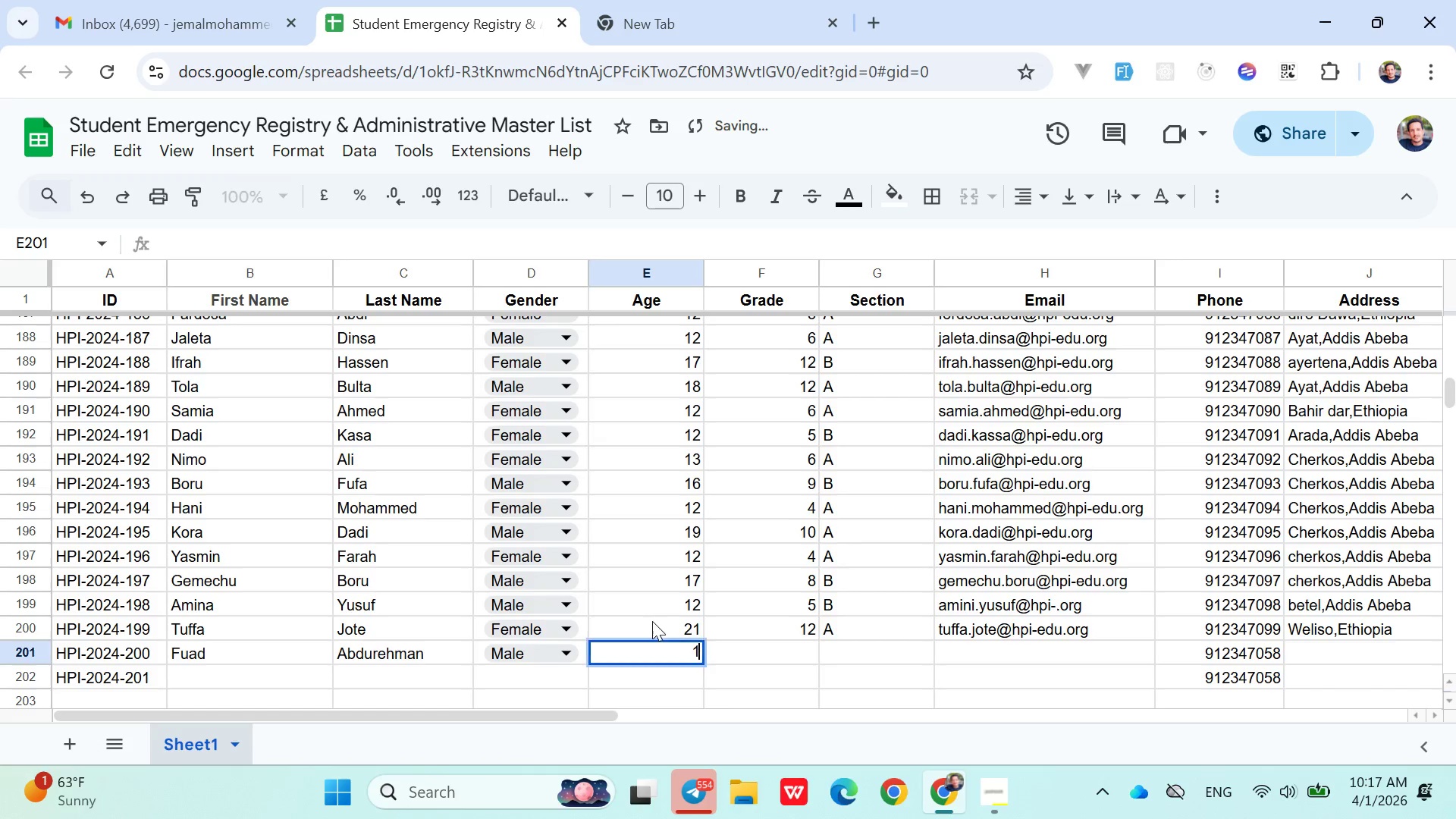 
type(1)
key(Backspace)
type(20)
 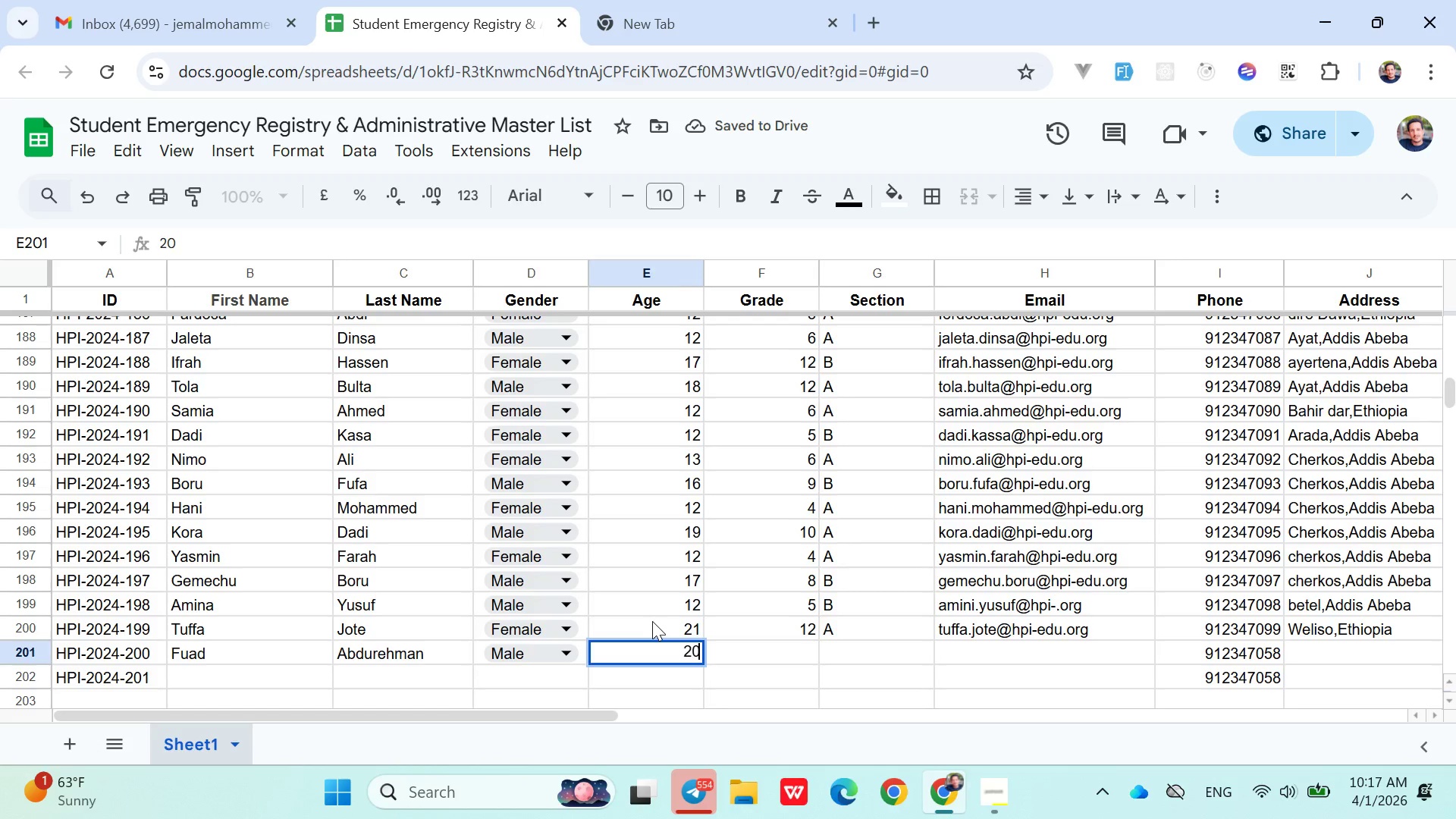 
key(ArrowRight)
 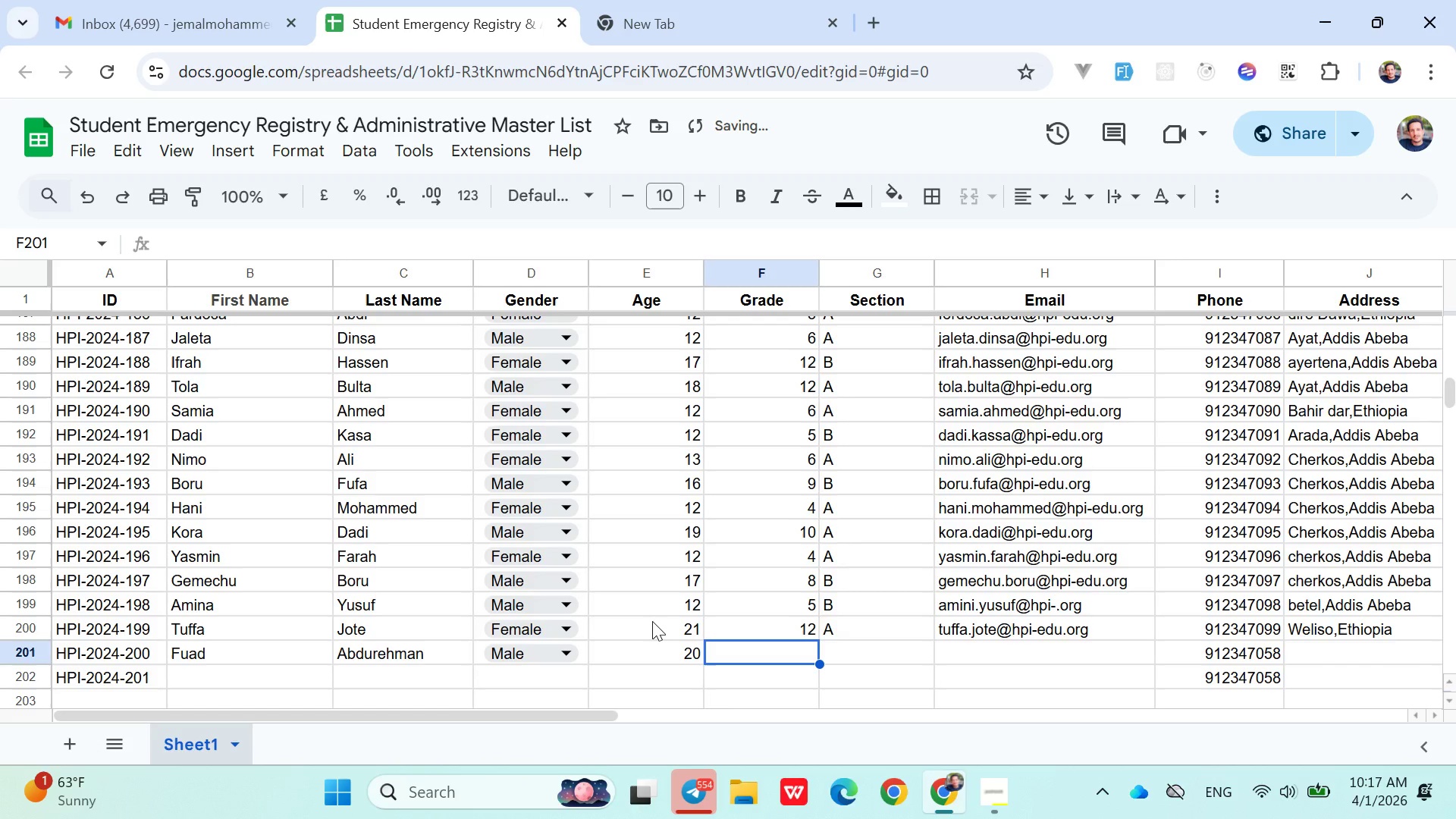 
type(12)
 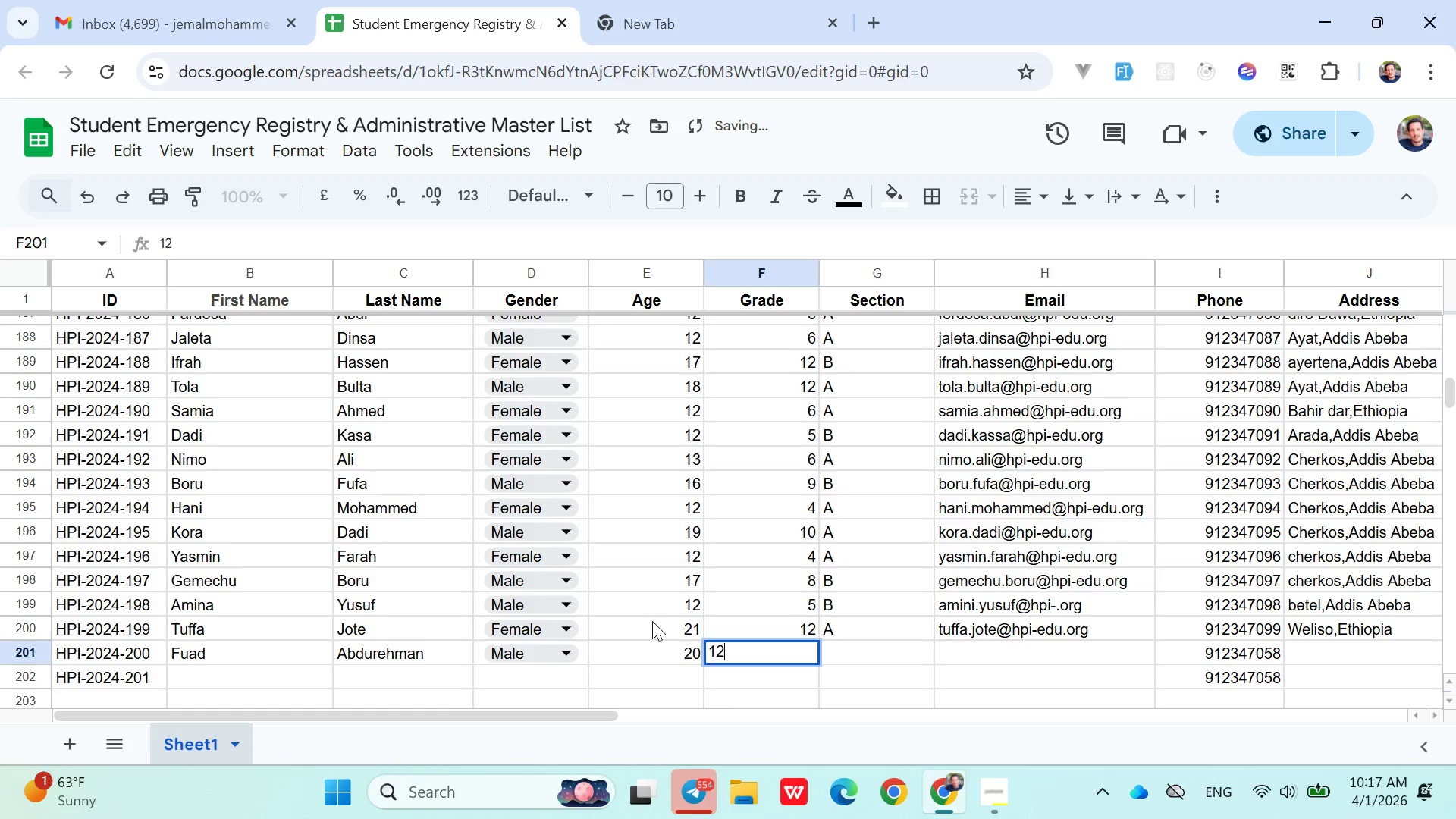 
key(ArrowRight)
 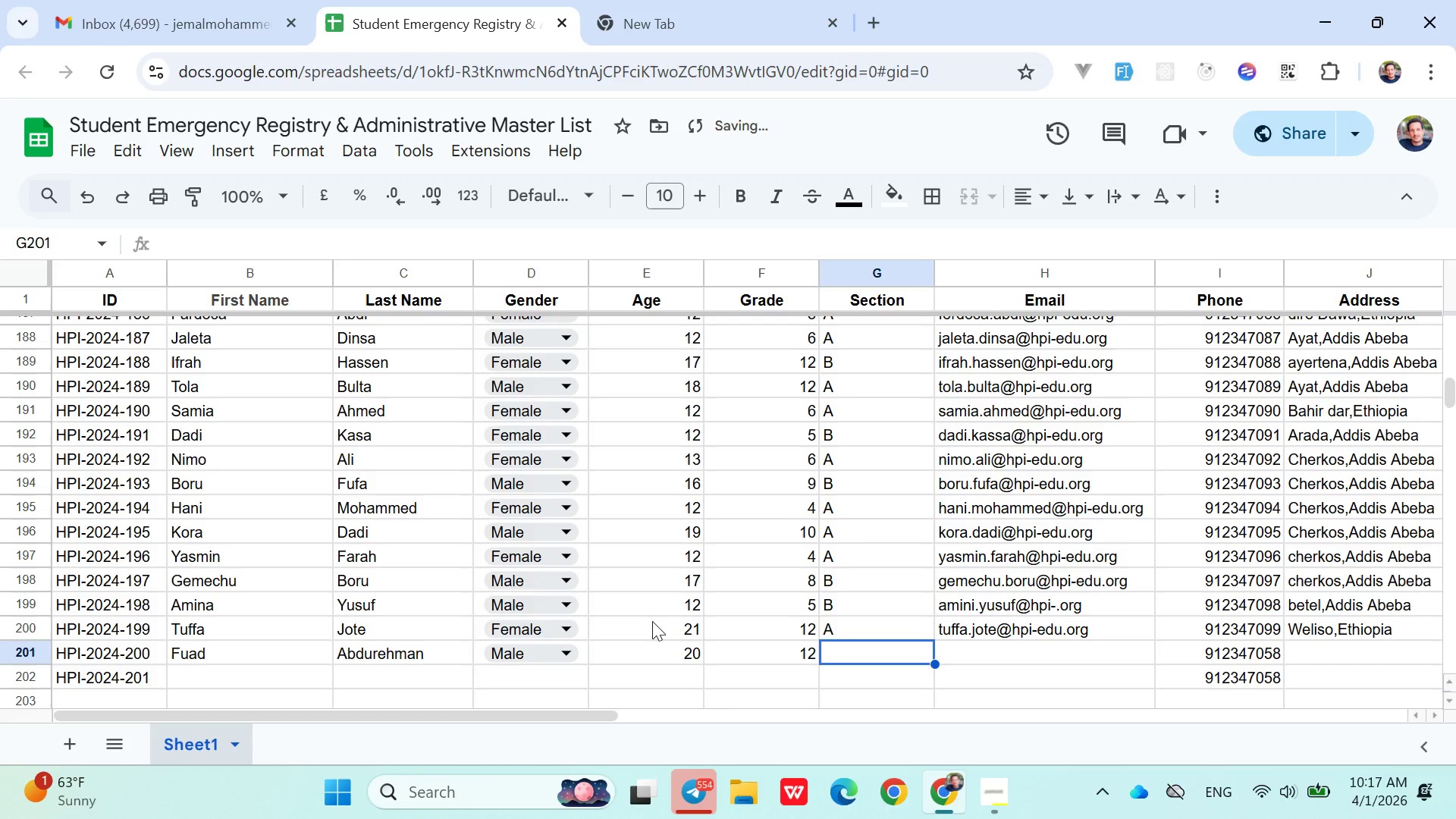 
key(Shift+A)
 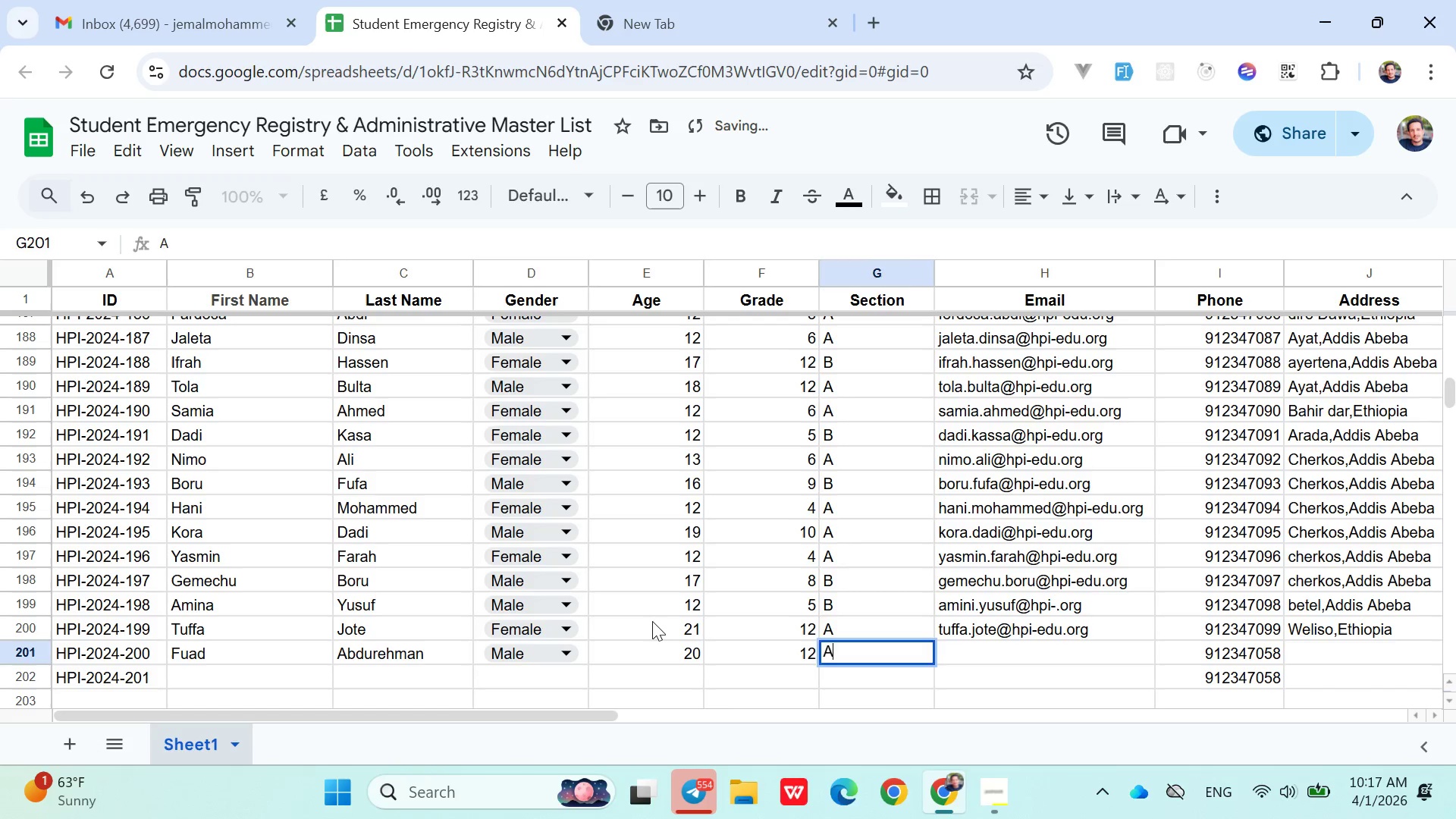 
key(ArrowRight)
 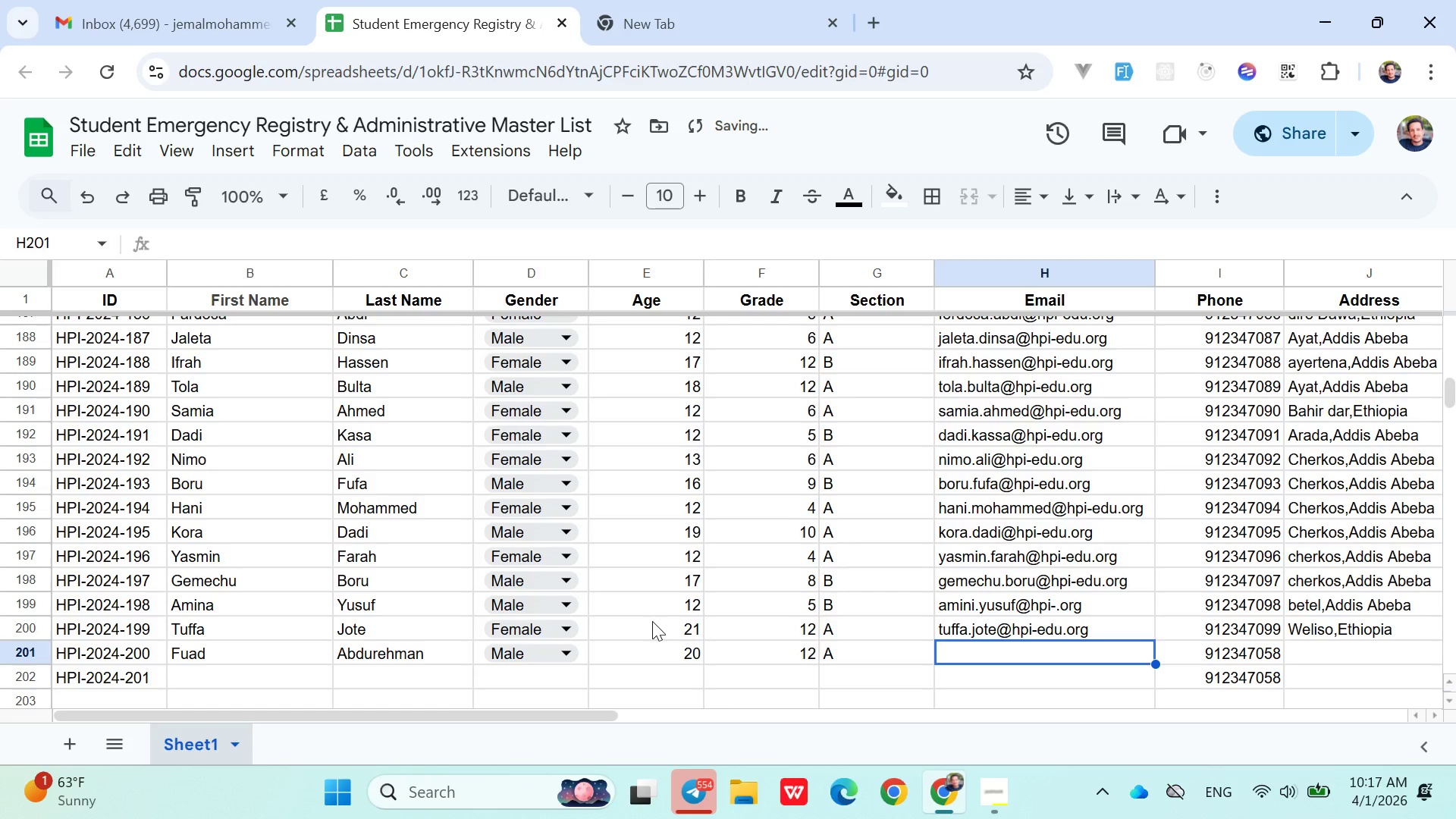 
type(fuadkoo)
 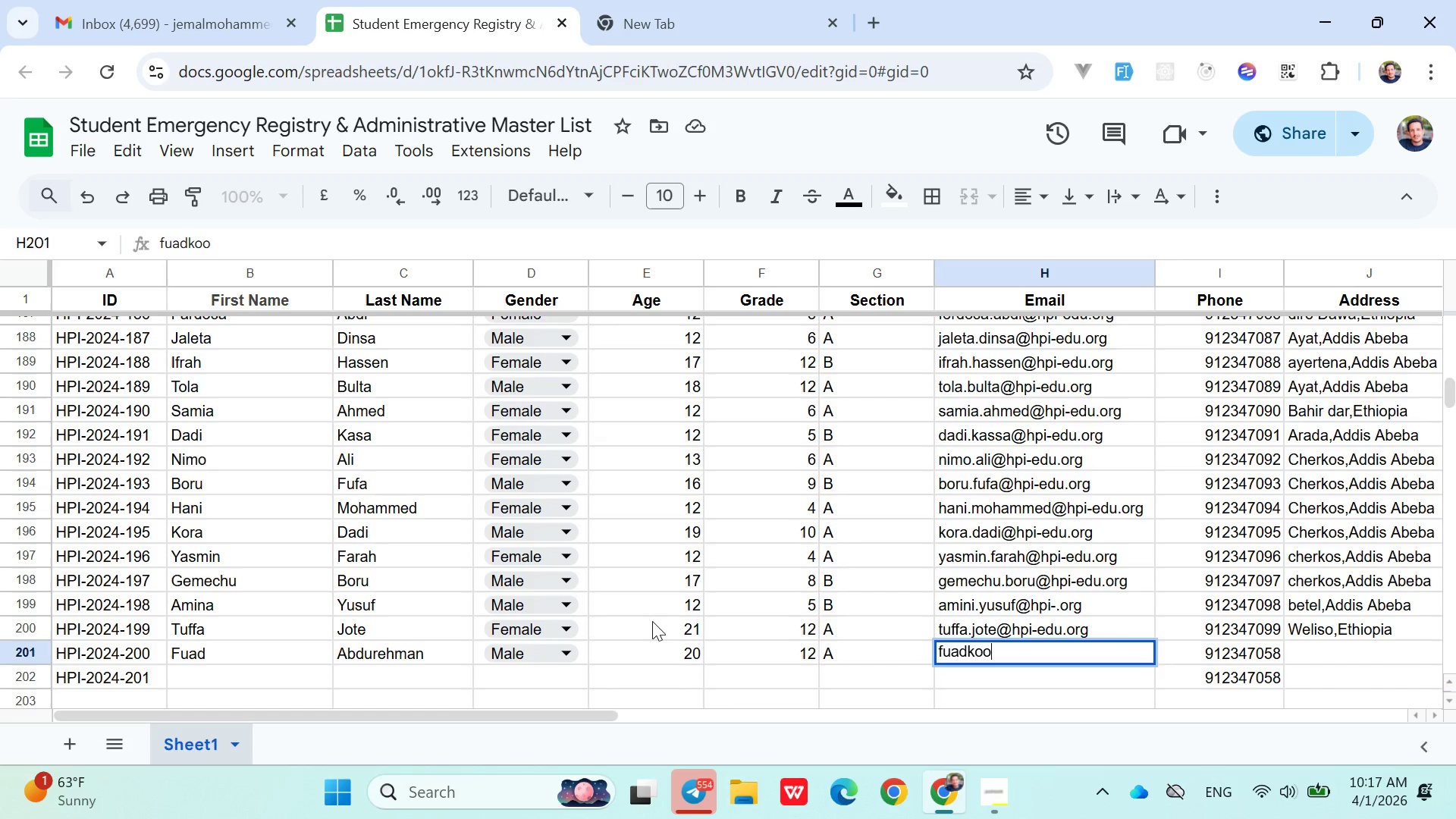 
hold_key(key=ShiftLeft, duration=1.52)
 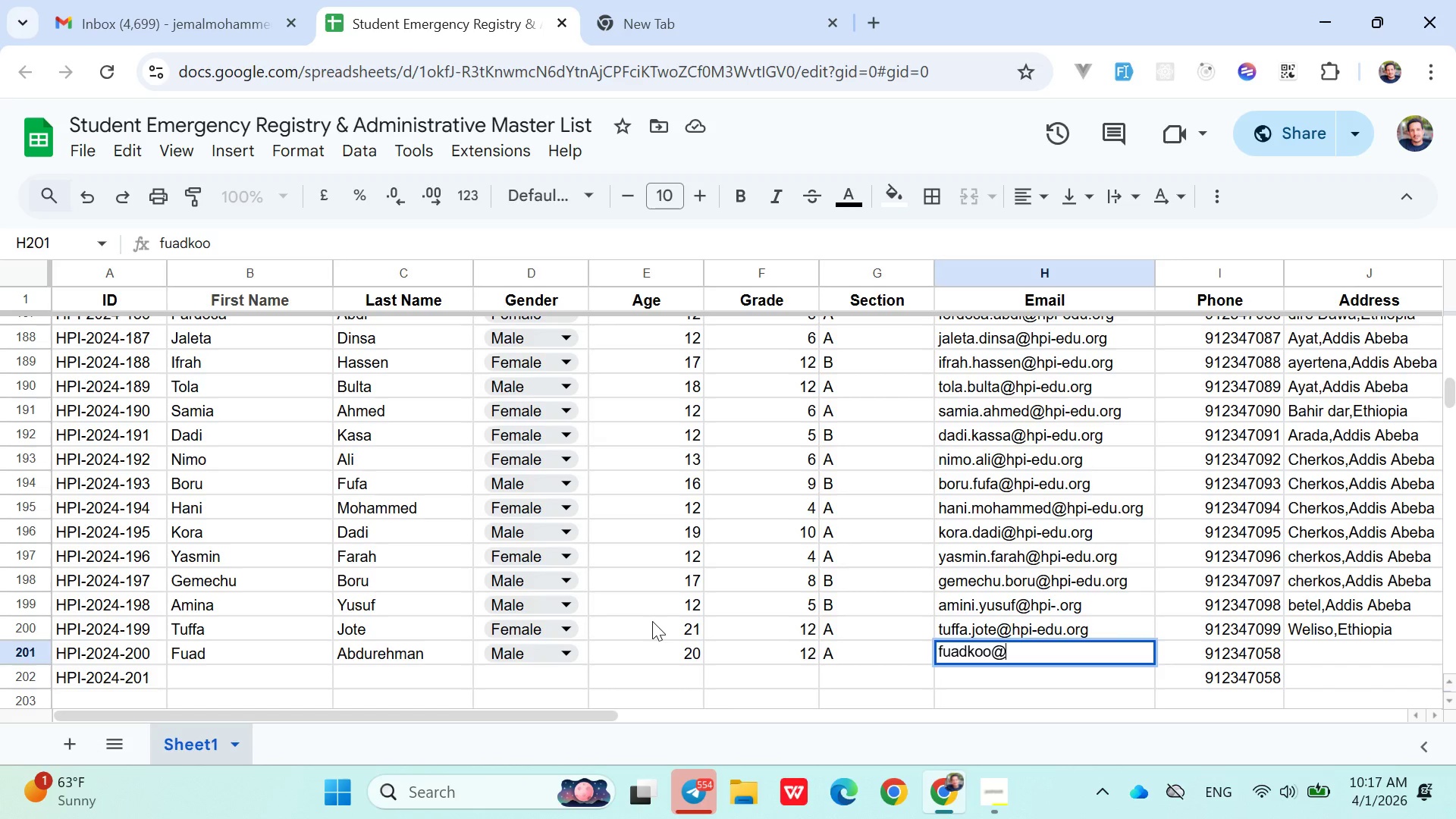 
type(@hpi-edu.org)
 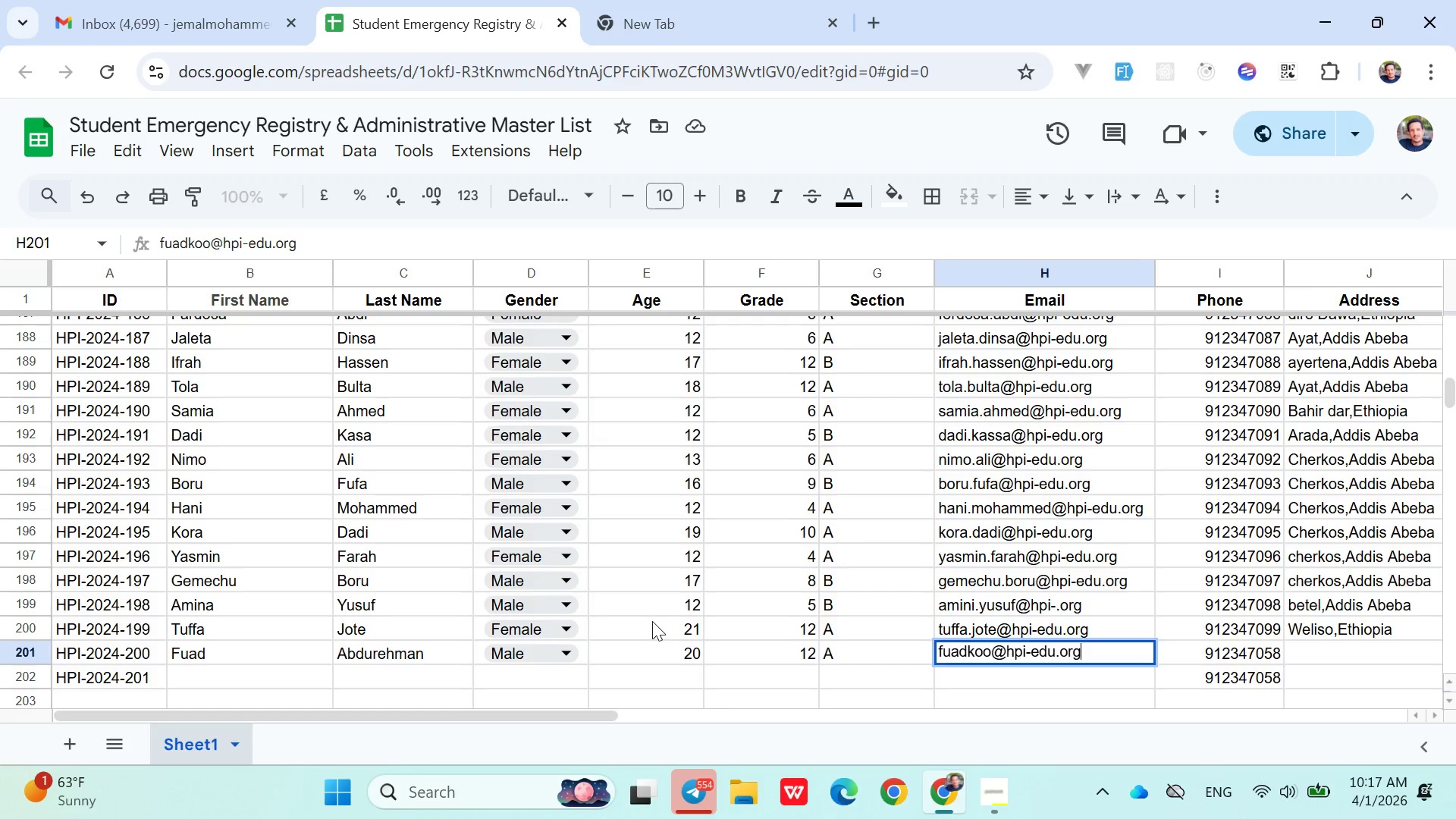 
key(ArrowRight)
 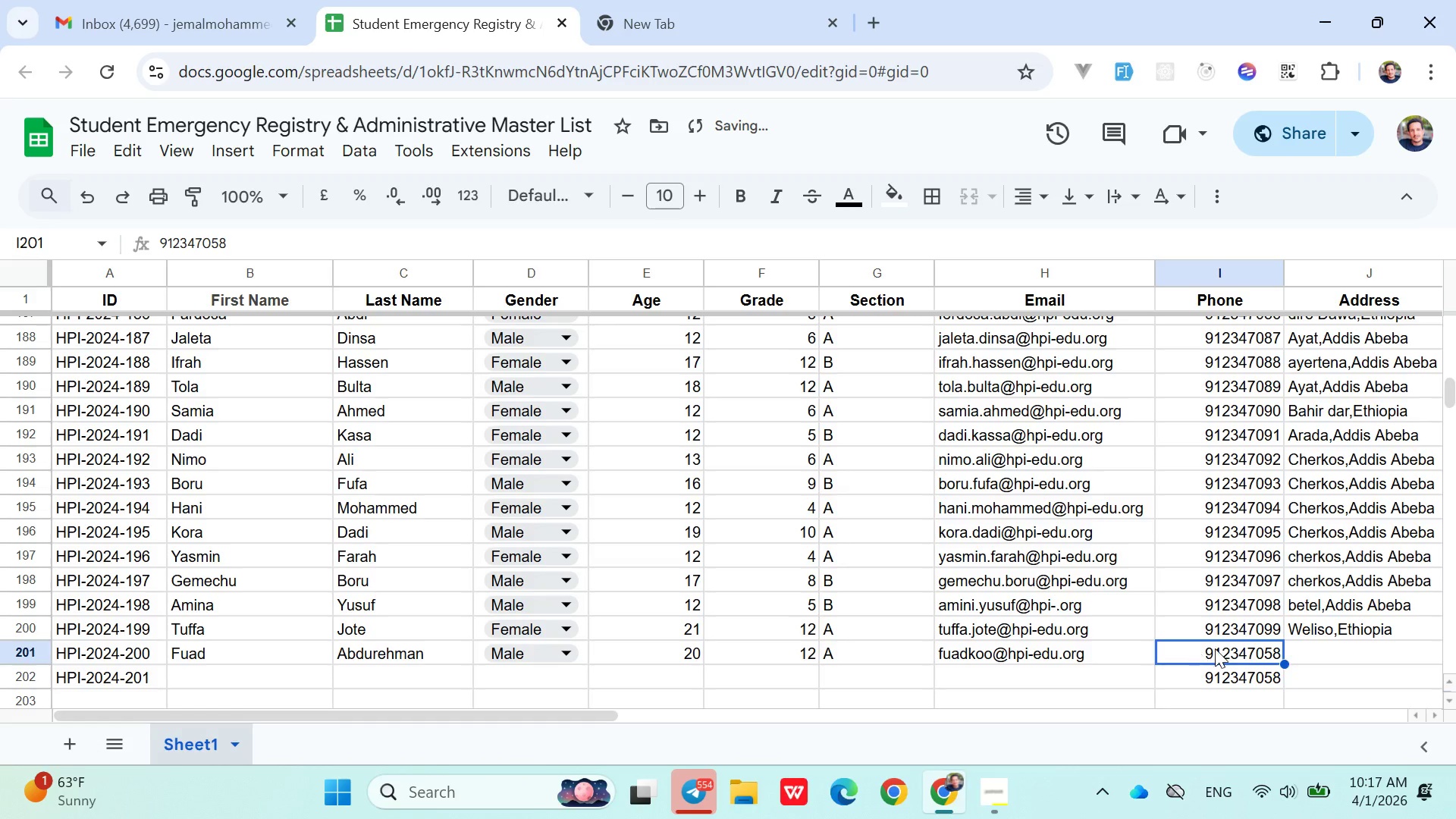 
double_click([1222, 653])
 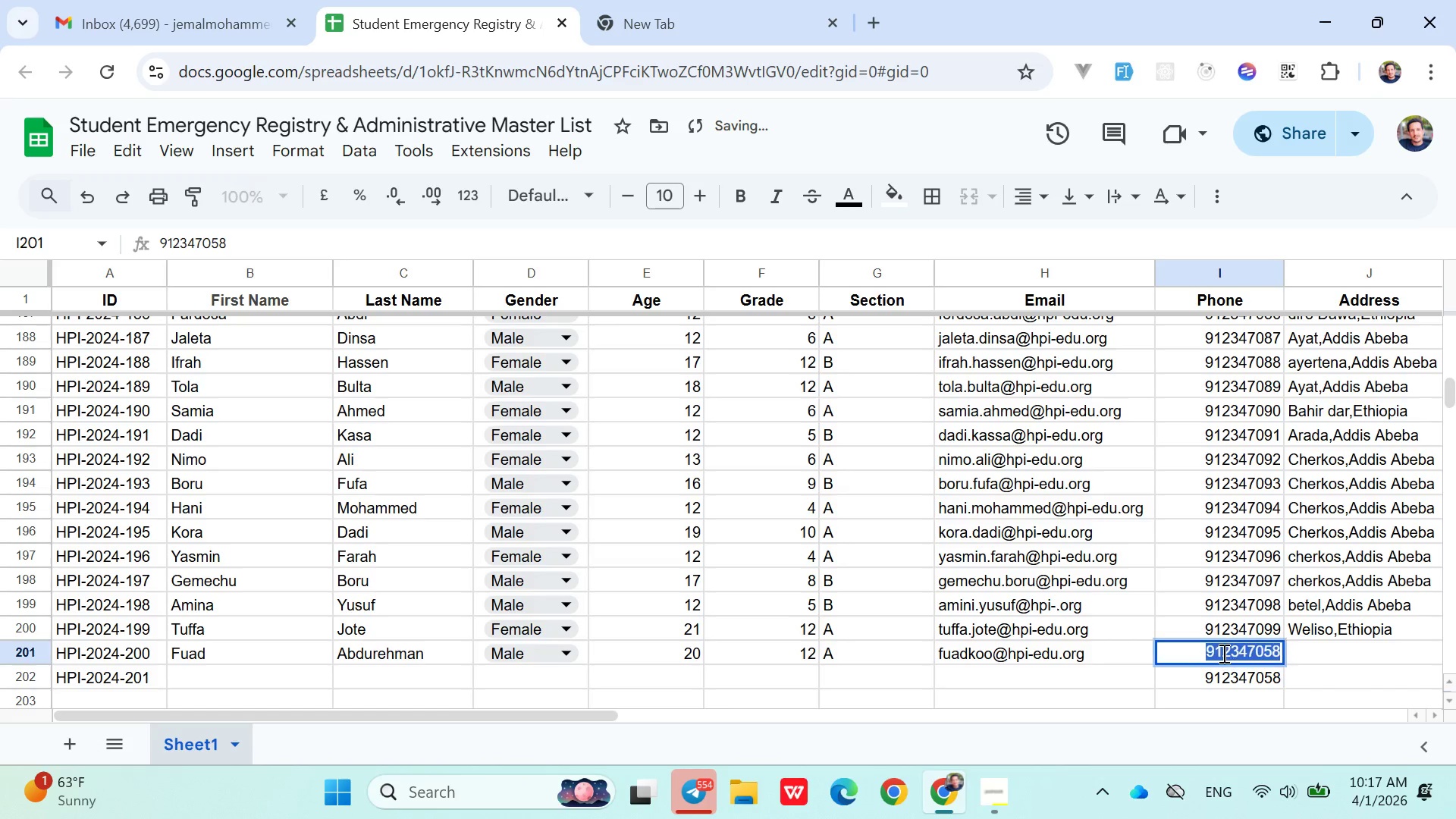 
triple_click([1222, 653])
 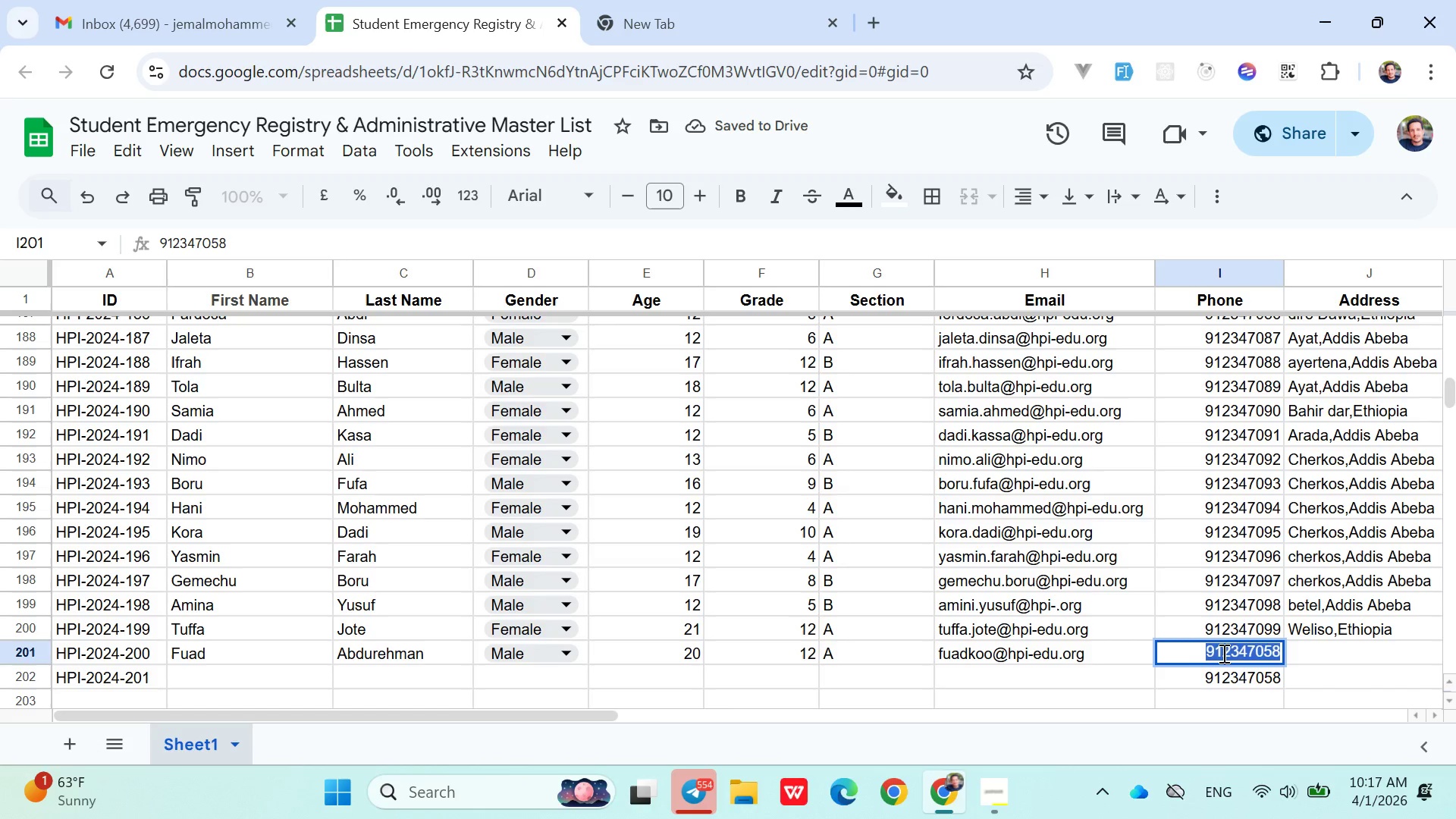 
type(09123500)
key(Backspace)
key(Backspace)
 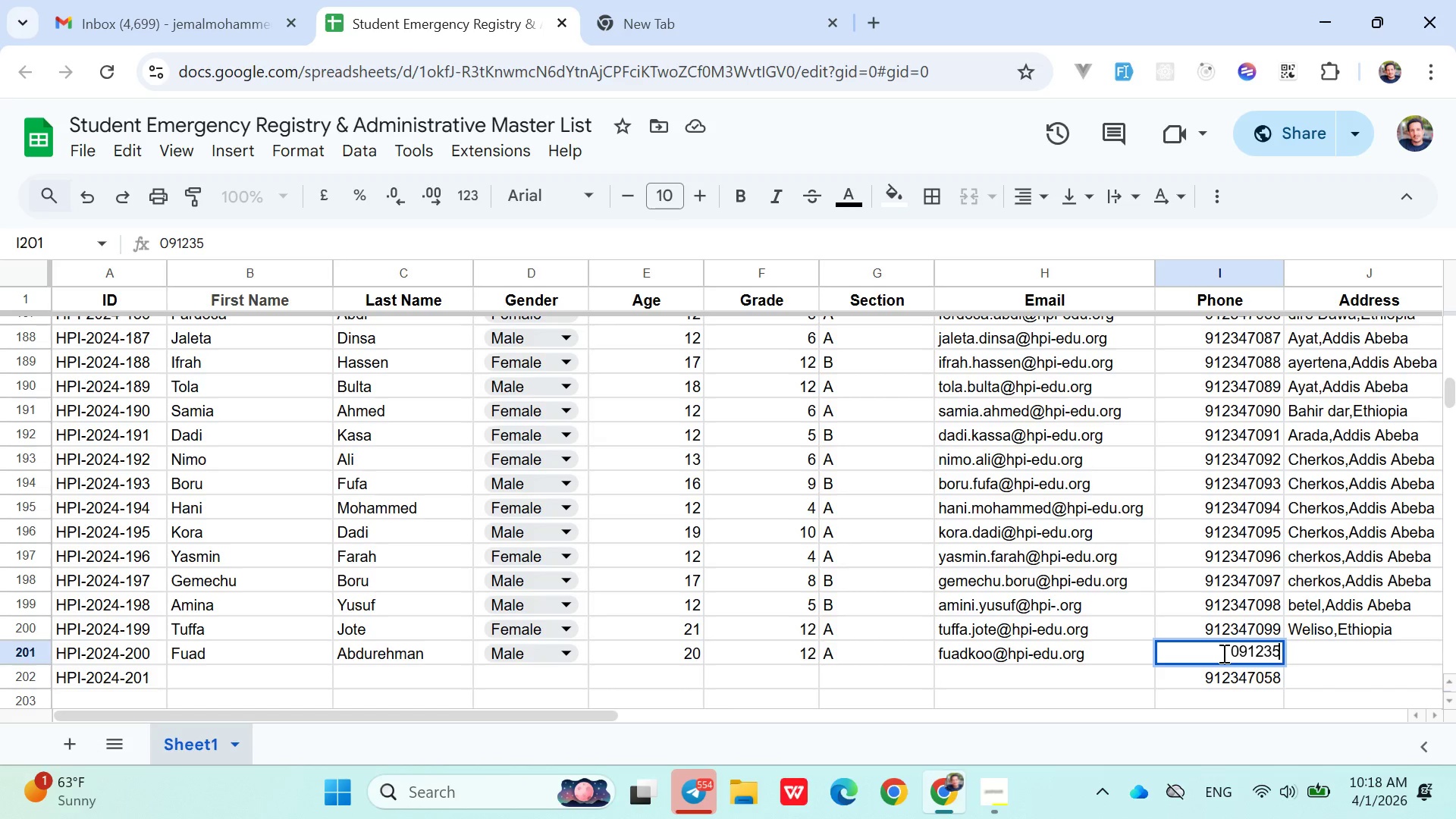 
wait(6.0)
 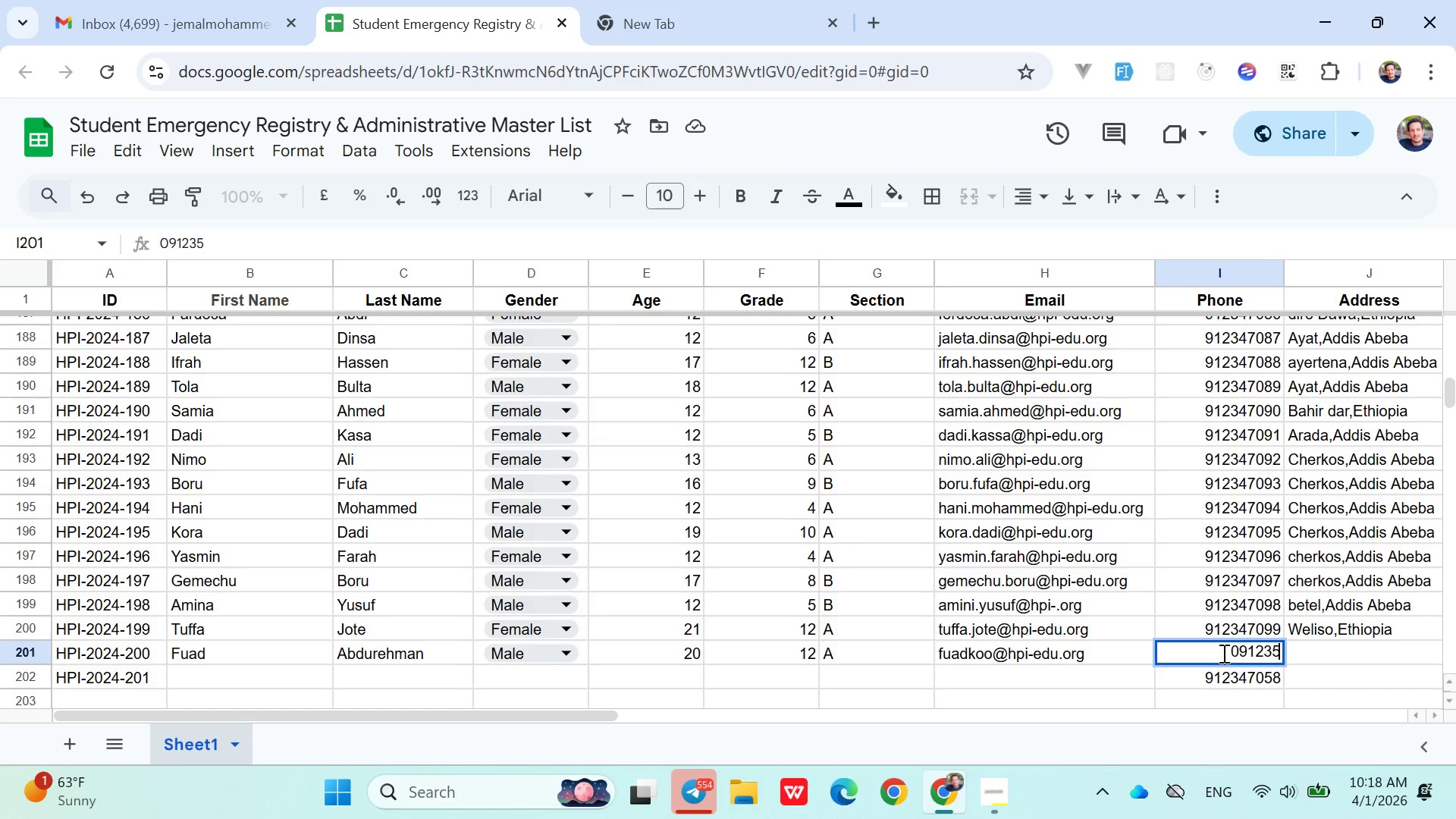 
type(10001)
 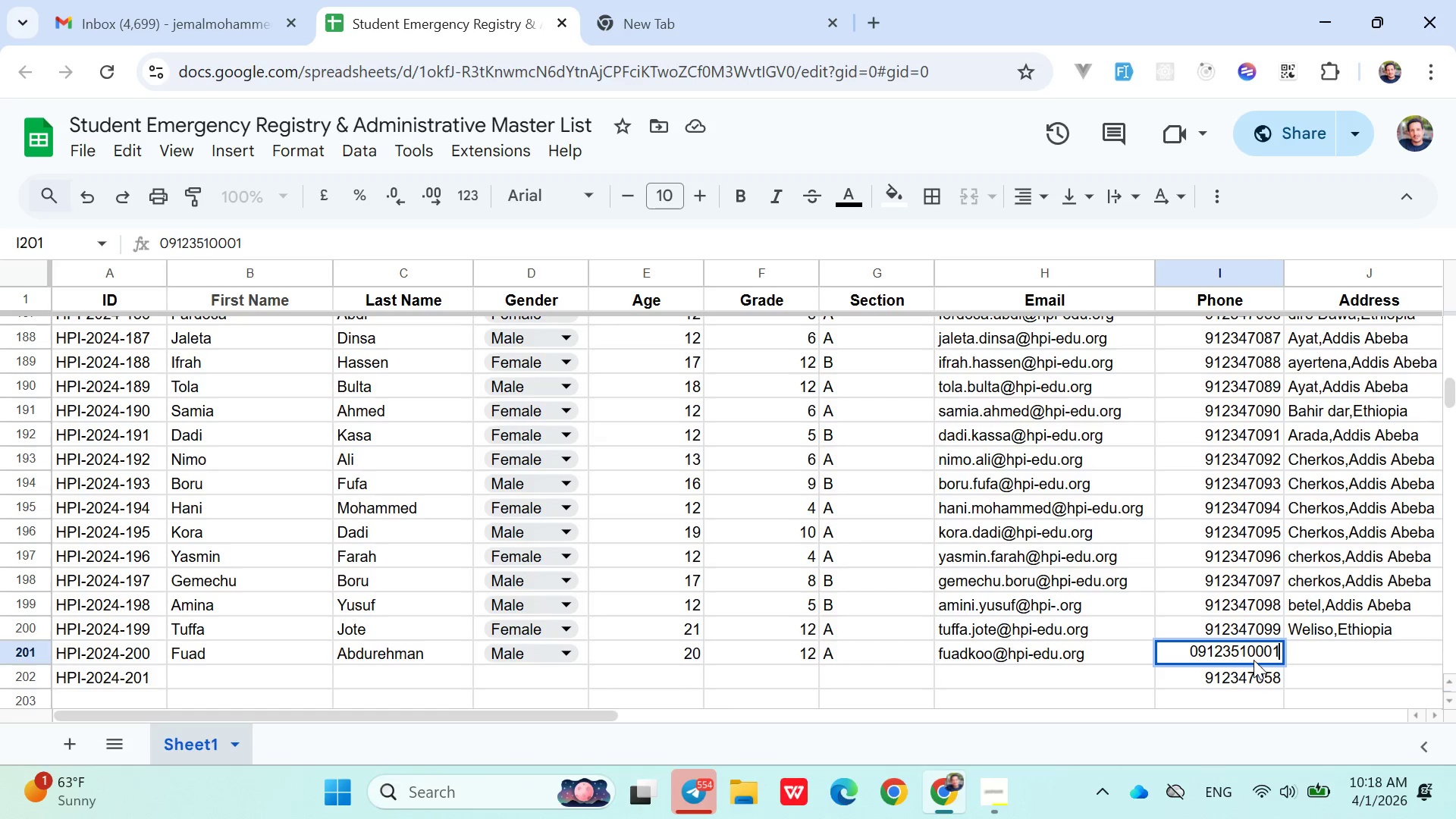 
left_click([1313, 651])
 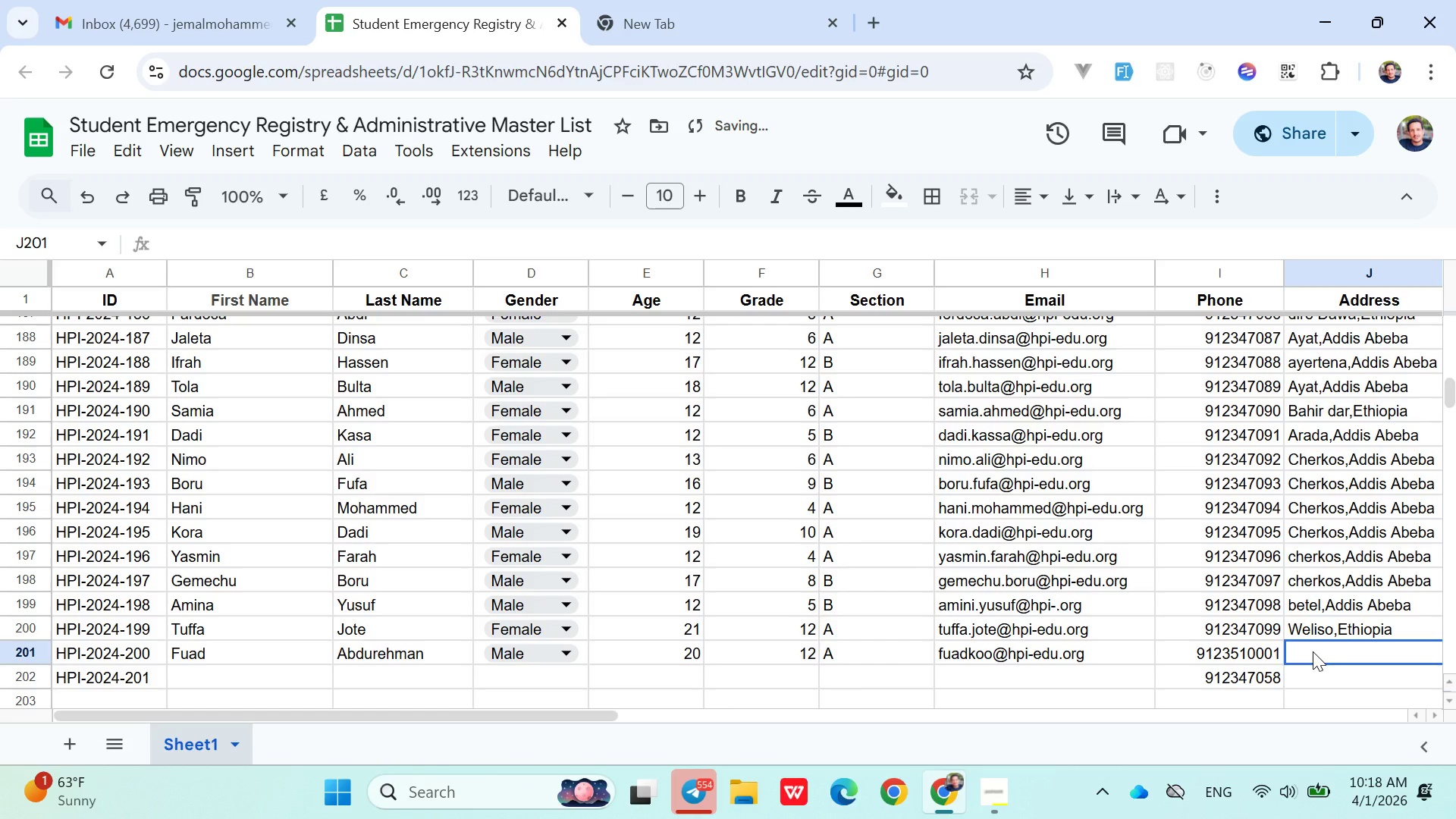 
type(Ada)
 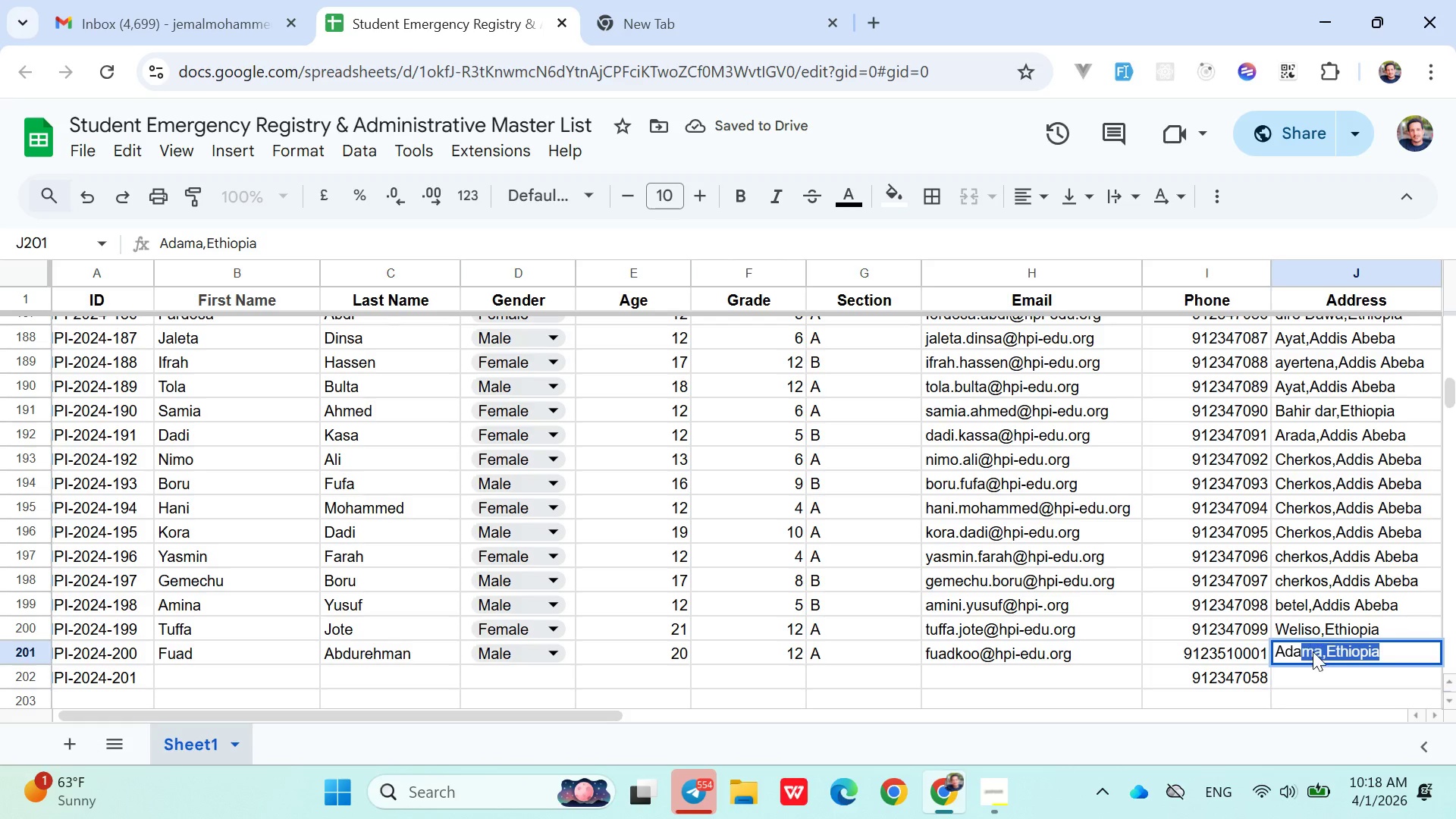 
key(ArrowRight)
 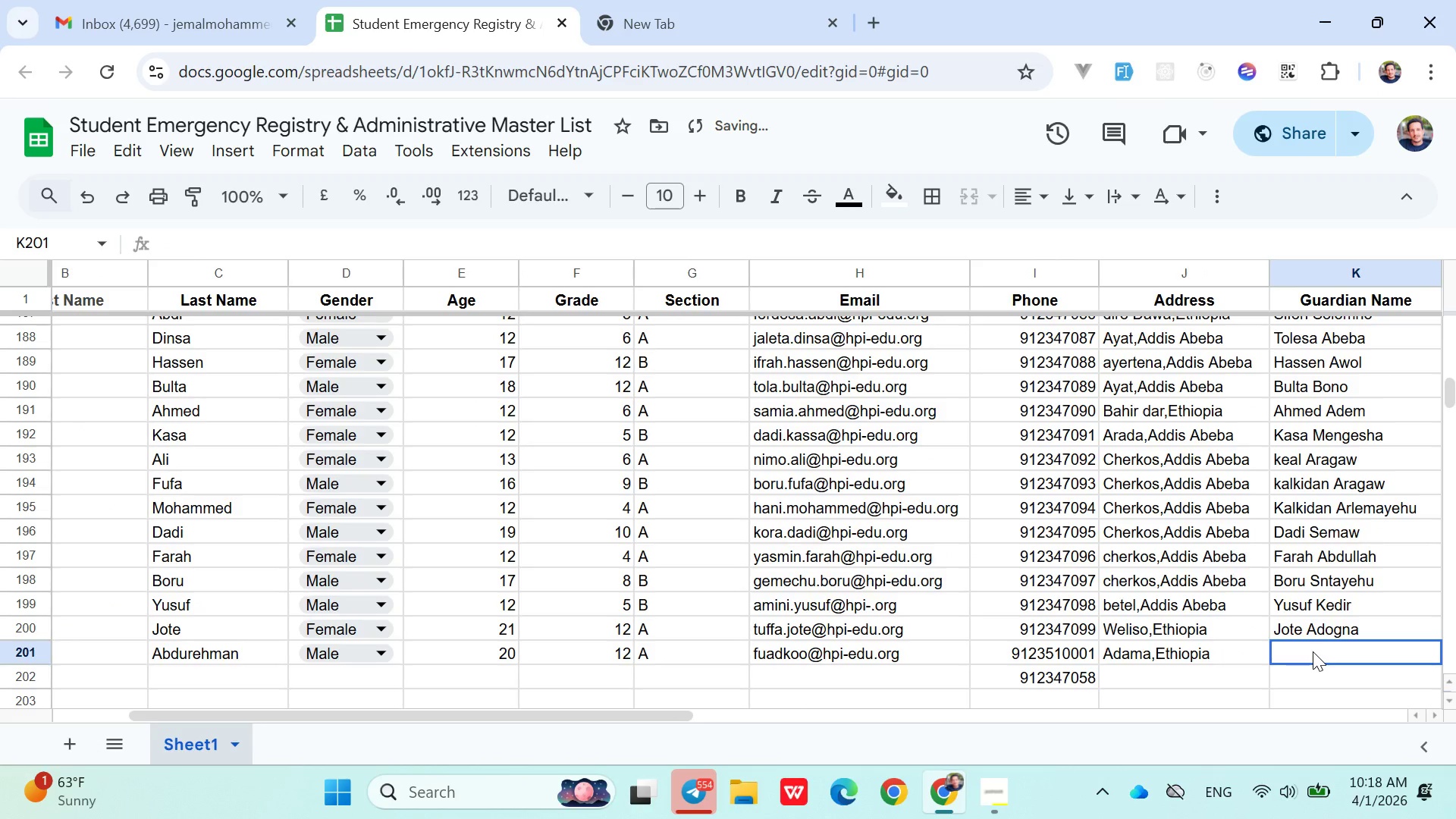 
double_click([1313, 651])
 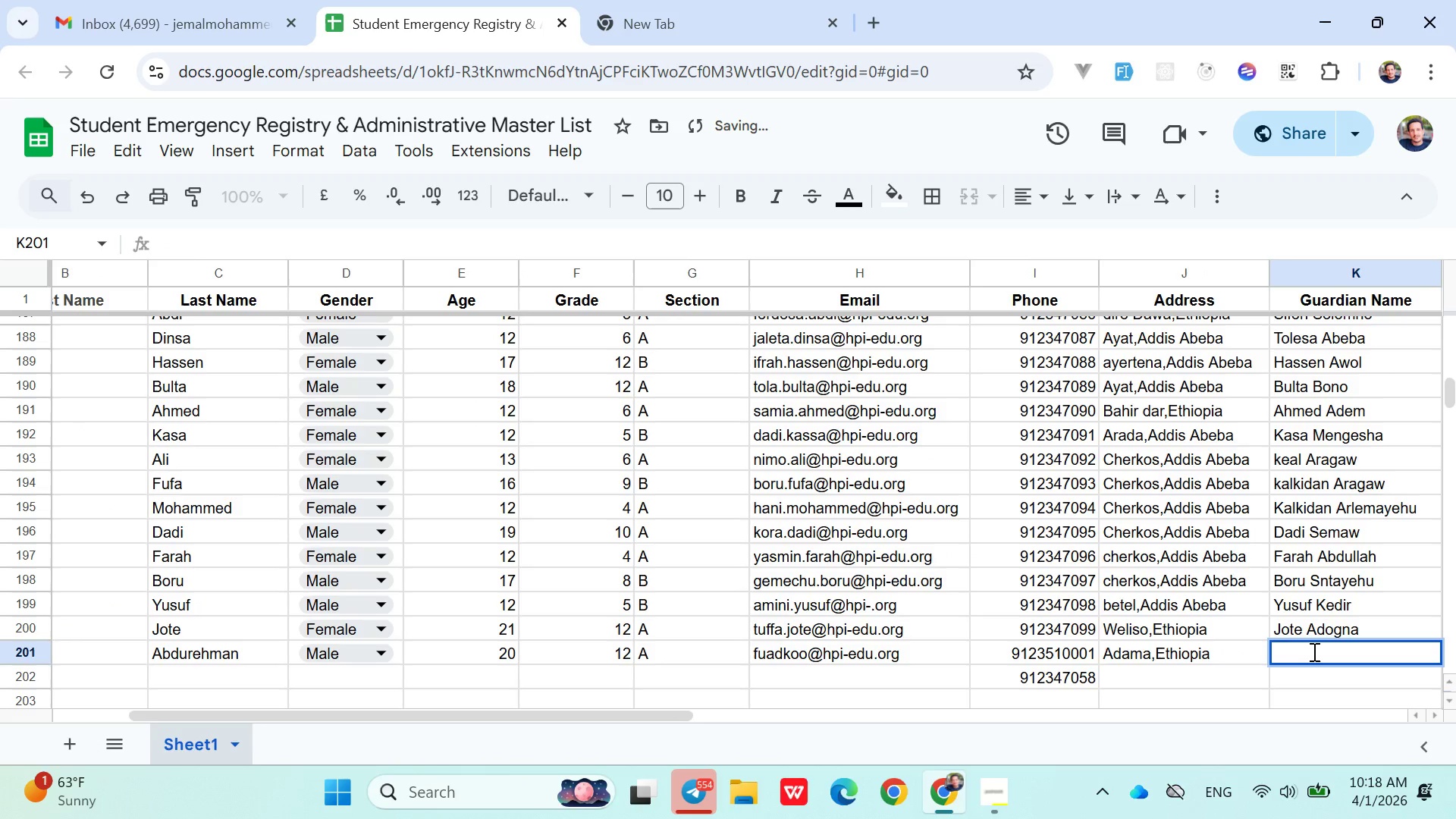 
type(Abdurehma Yimam)
 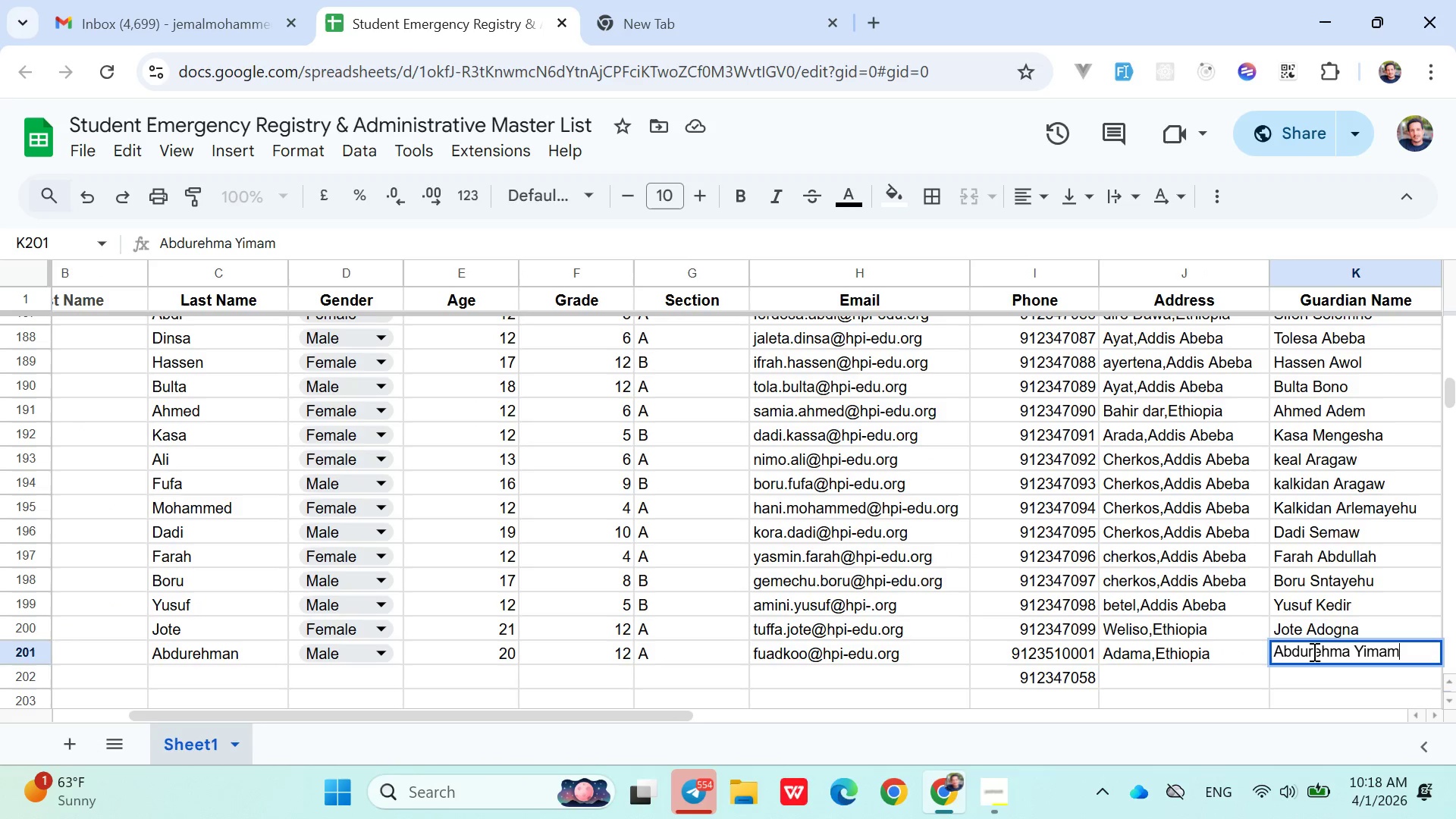 
key(ArrowRight)
 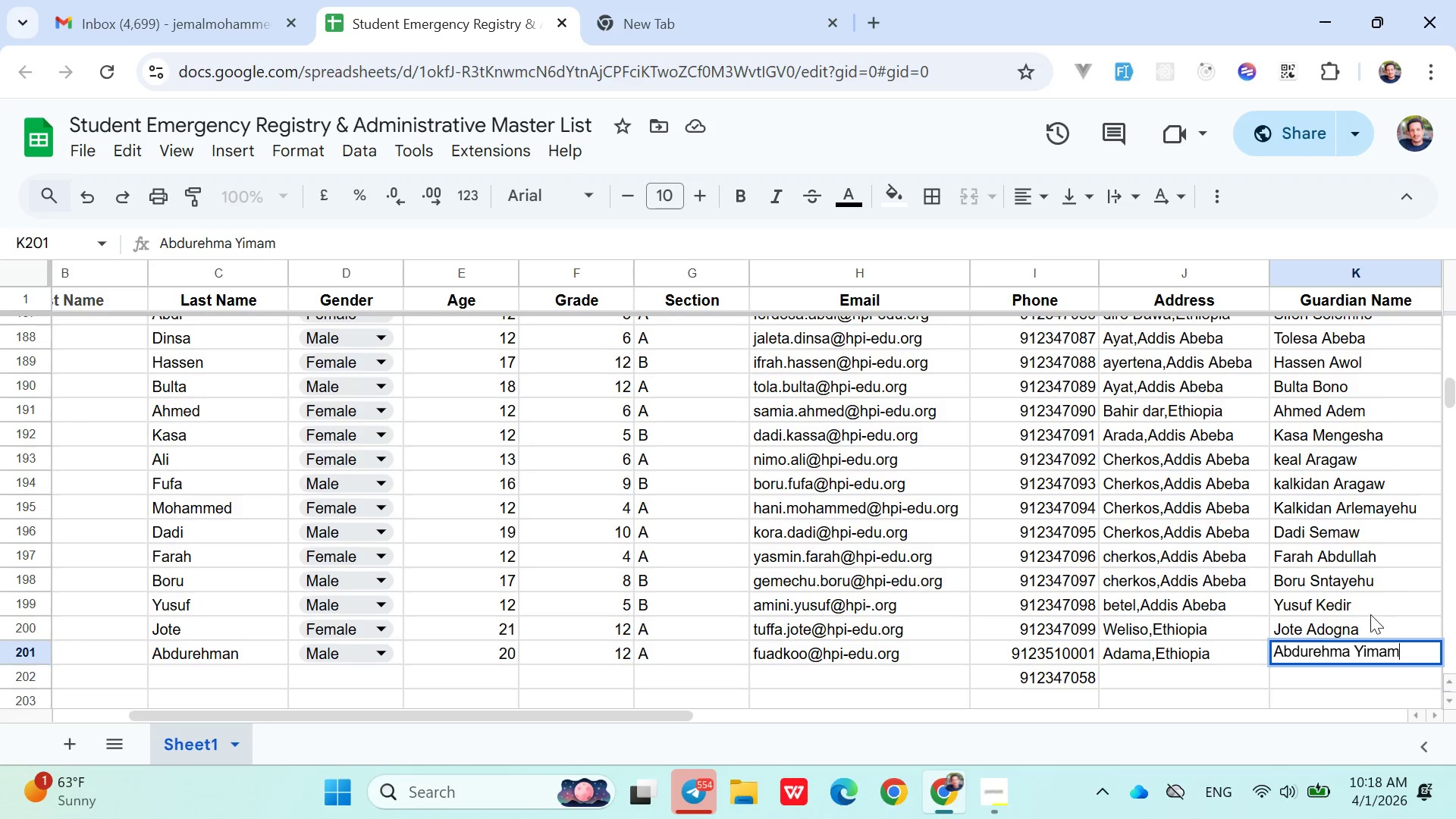 
left_click([1373, 614])
 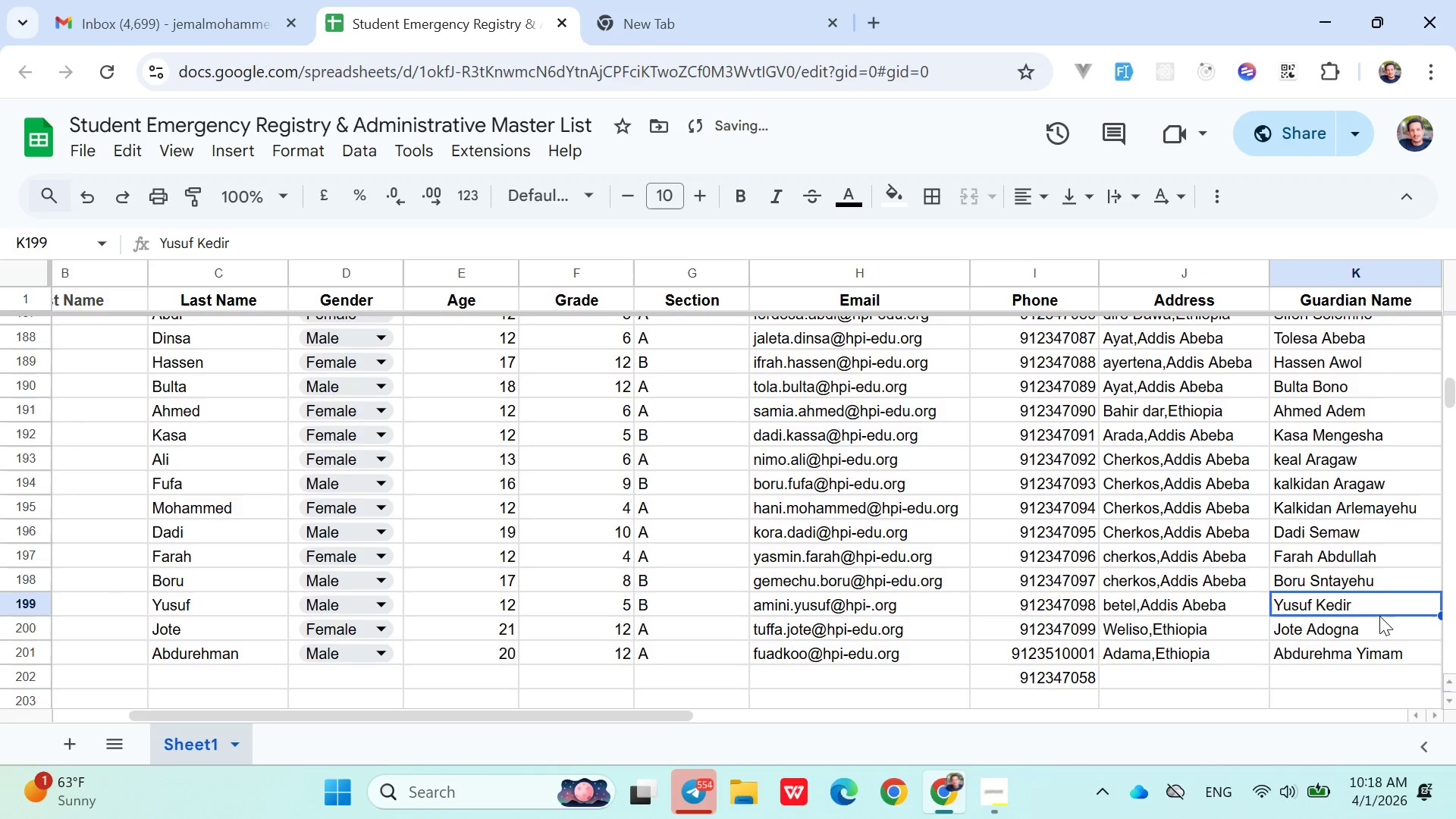 
left_click([1379, 620])
 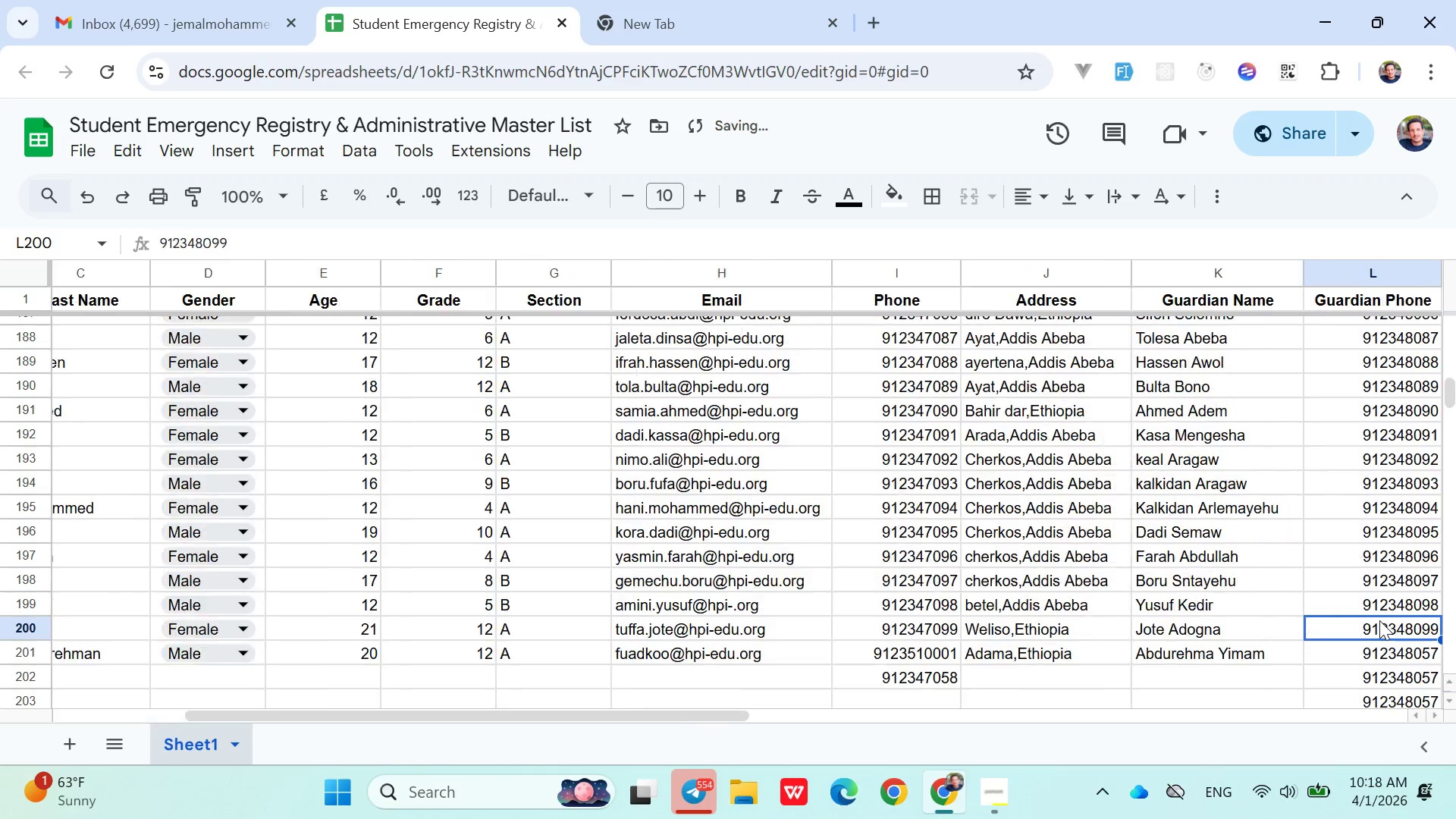 
key(ArrowRight)
 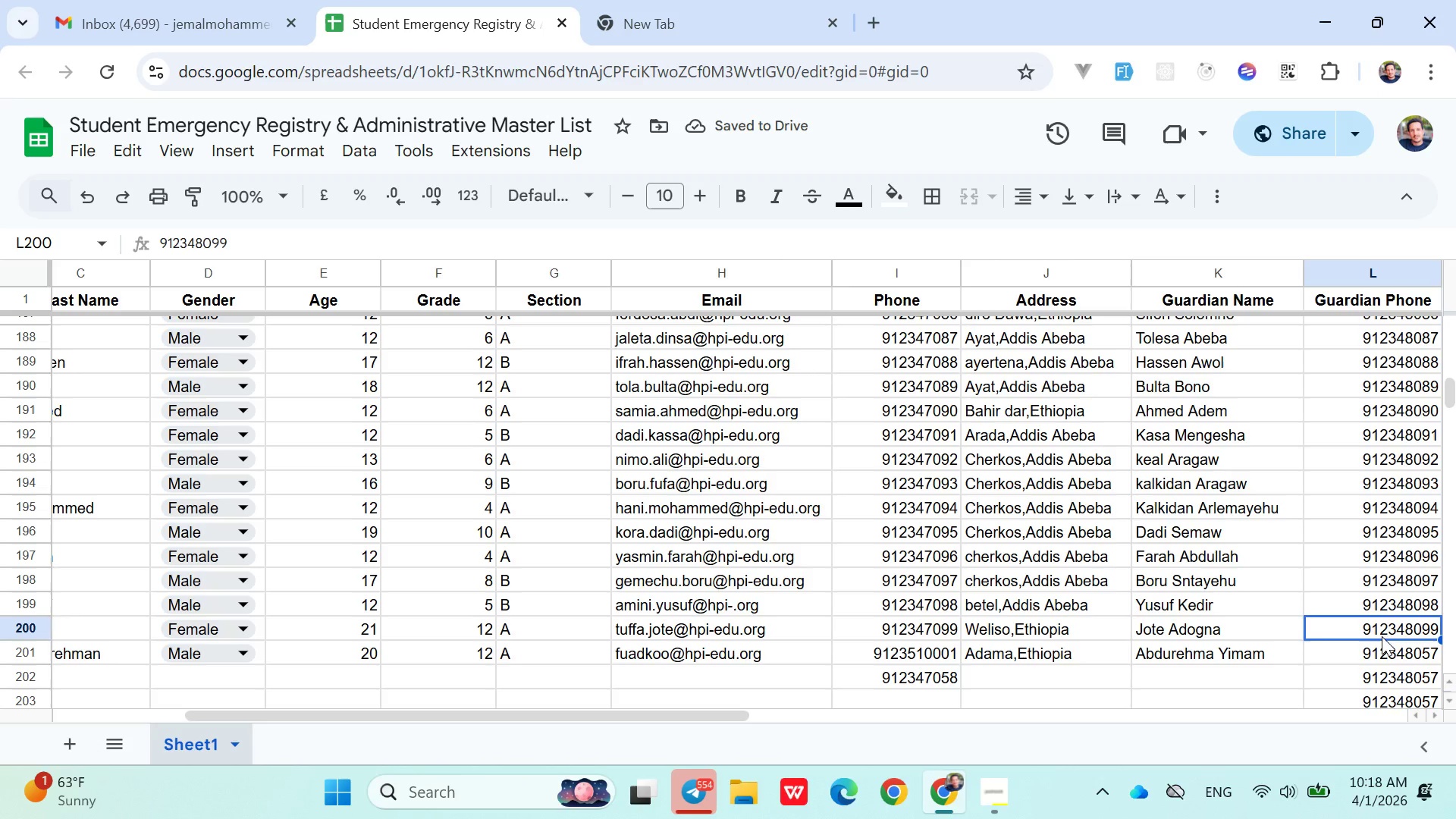 
double_click([1383, 648])
 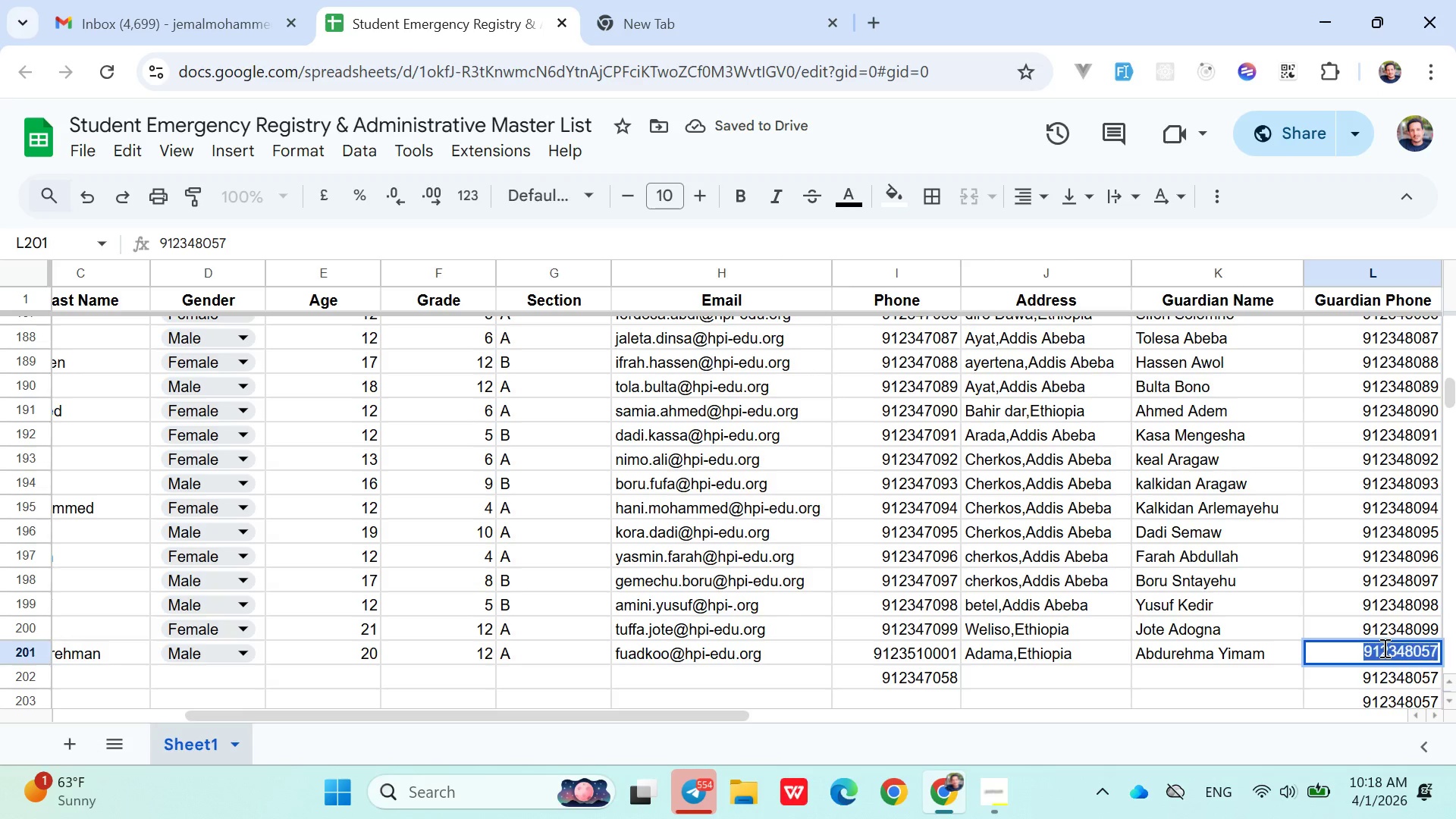 
triple_click([1383, 648])
 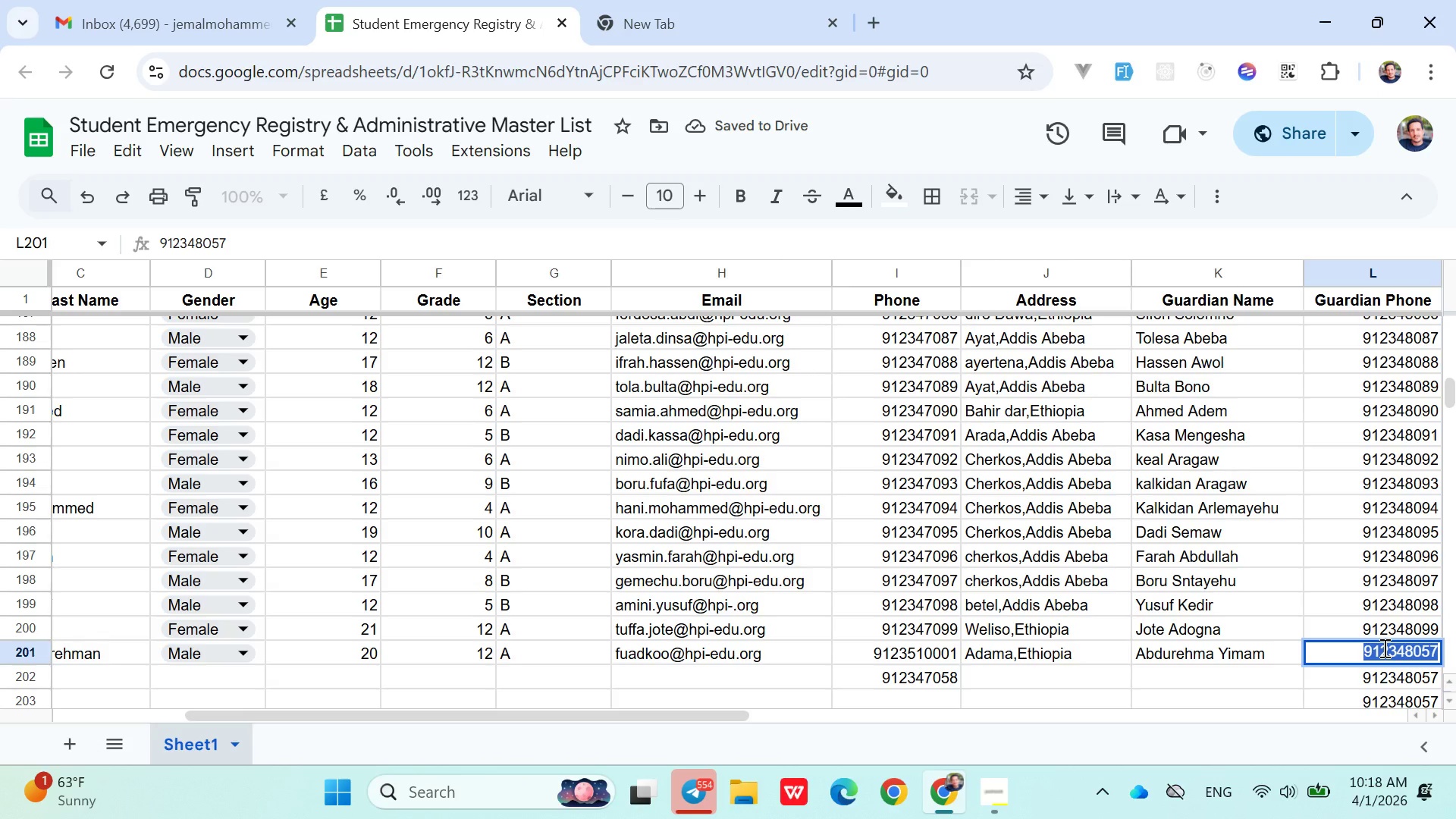 
type(09123510001)
 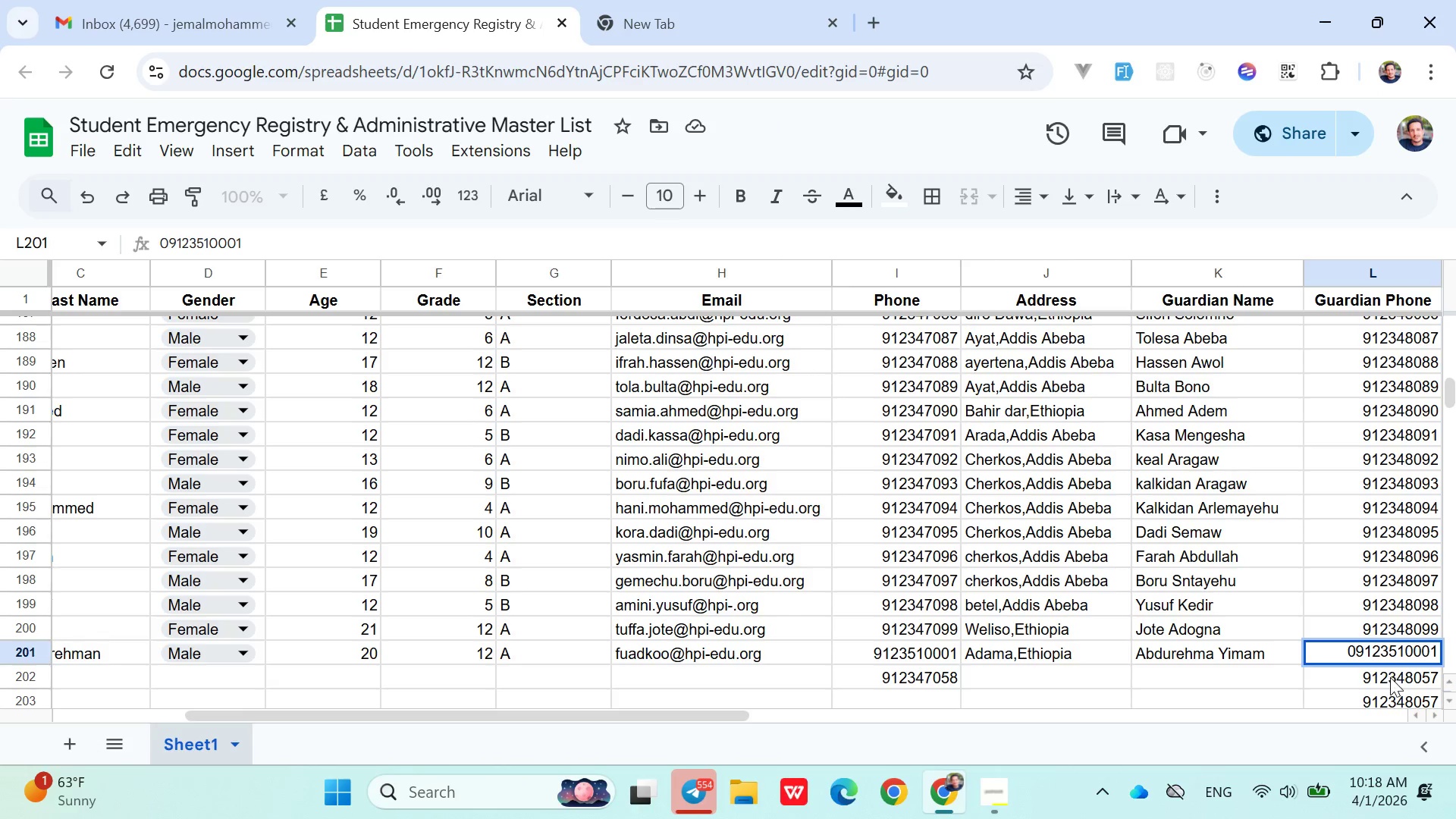 
left_click([1390, 677])
 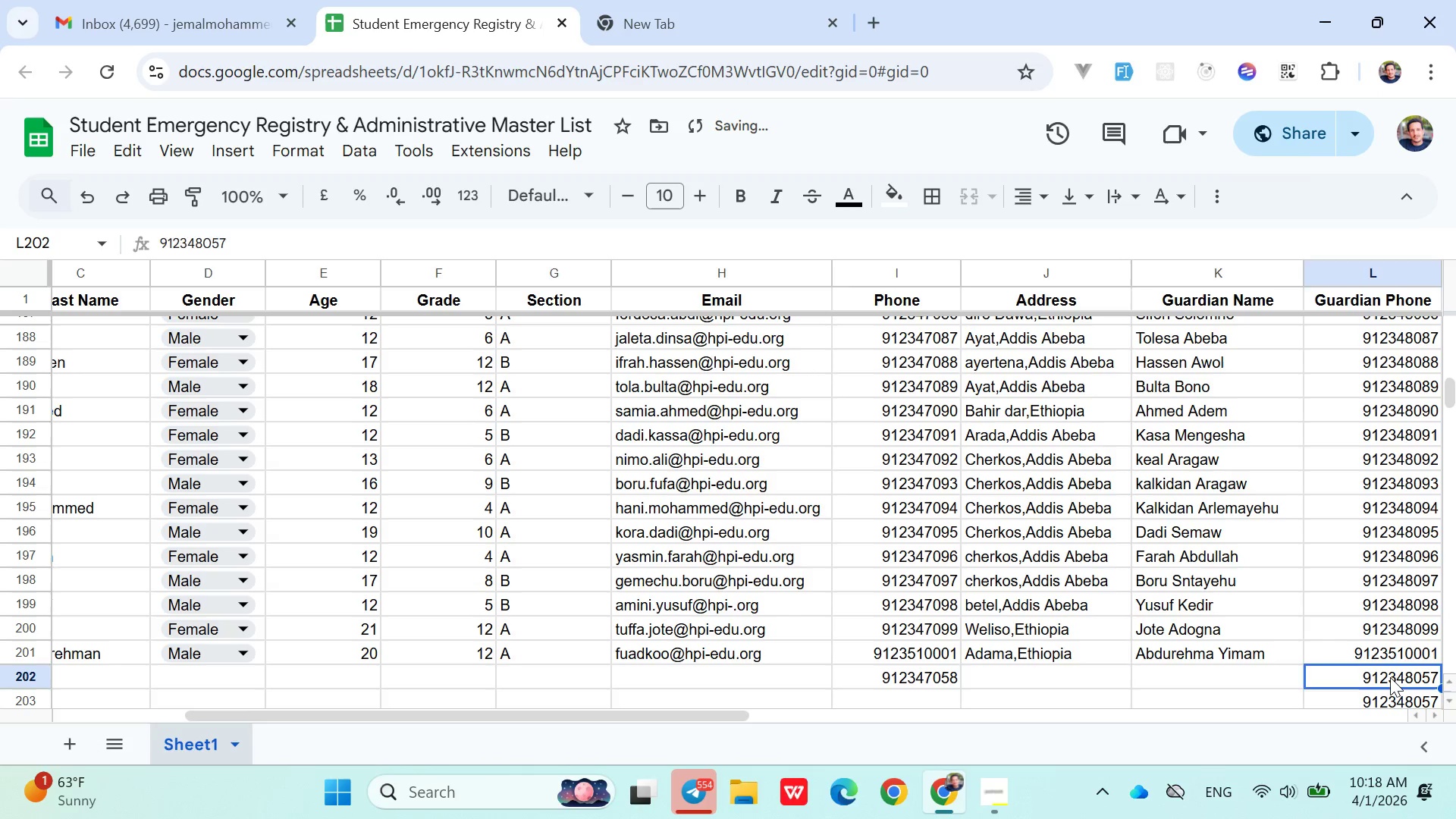 
hold_key(key=ArrowLeft, duration=1.16)
 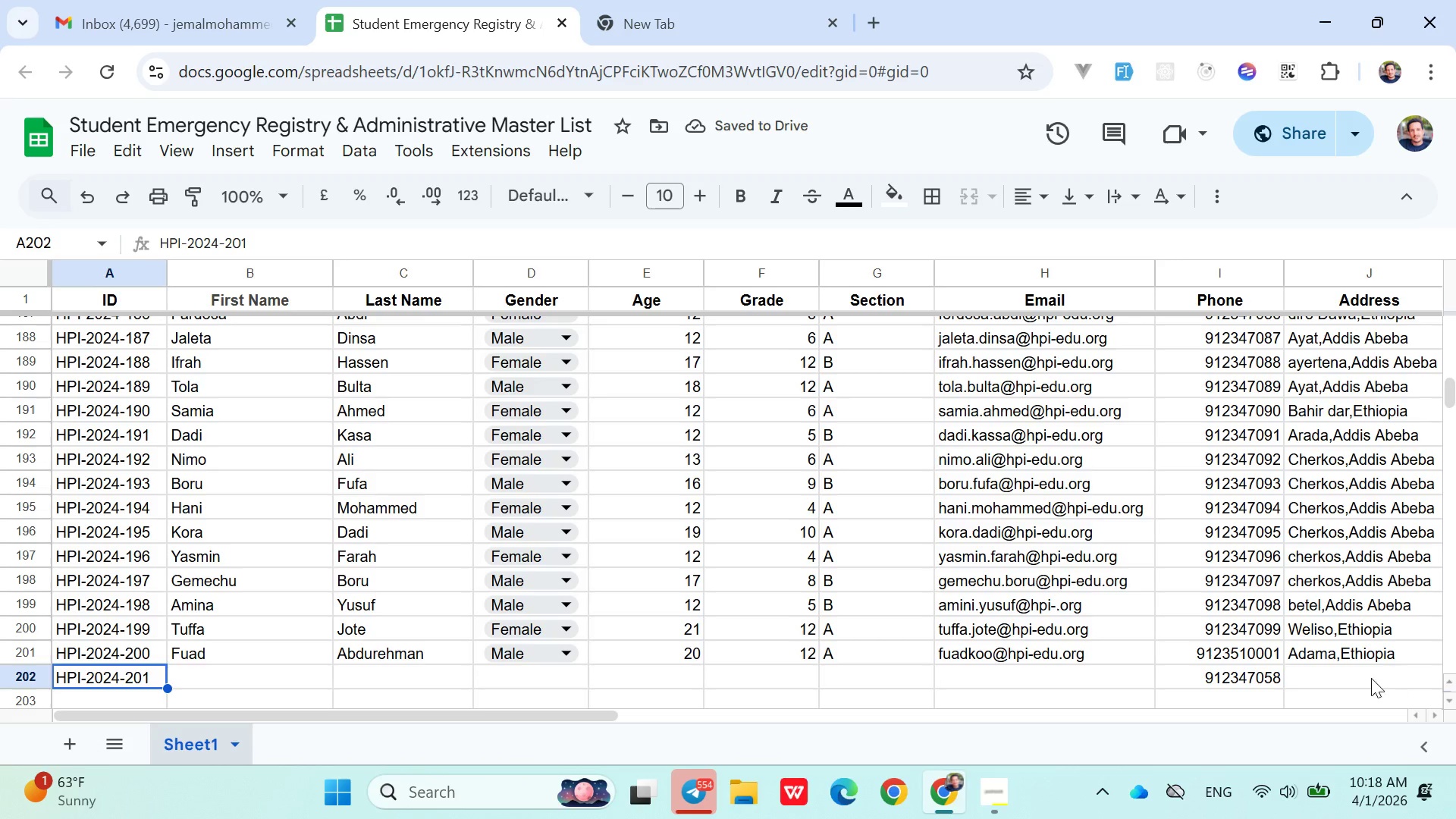 
left_click([204, 528])
 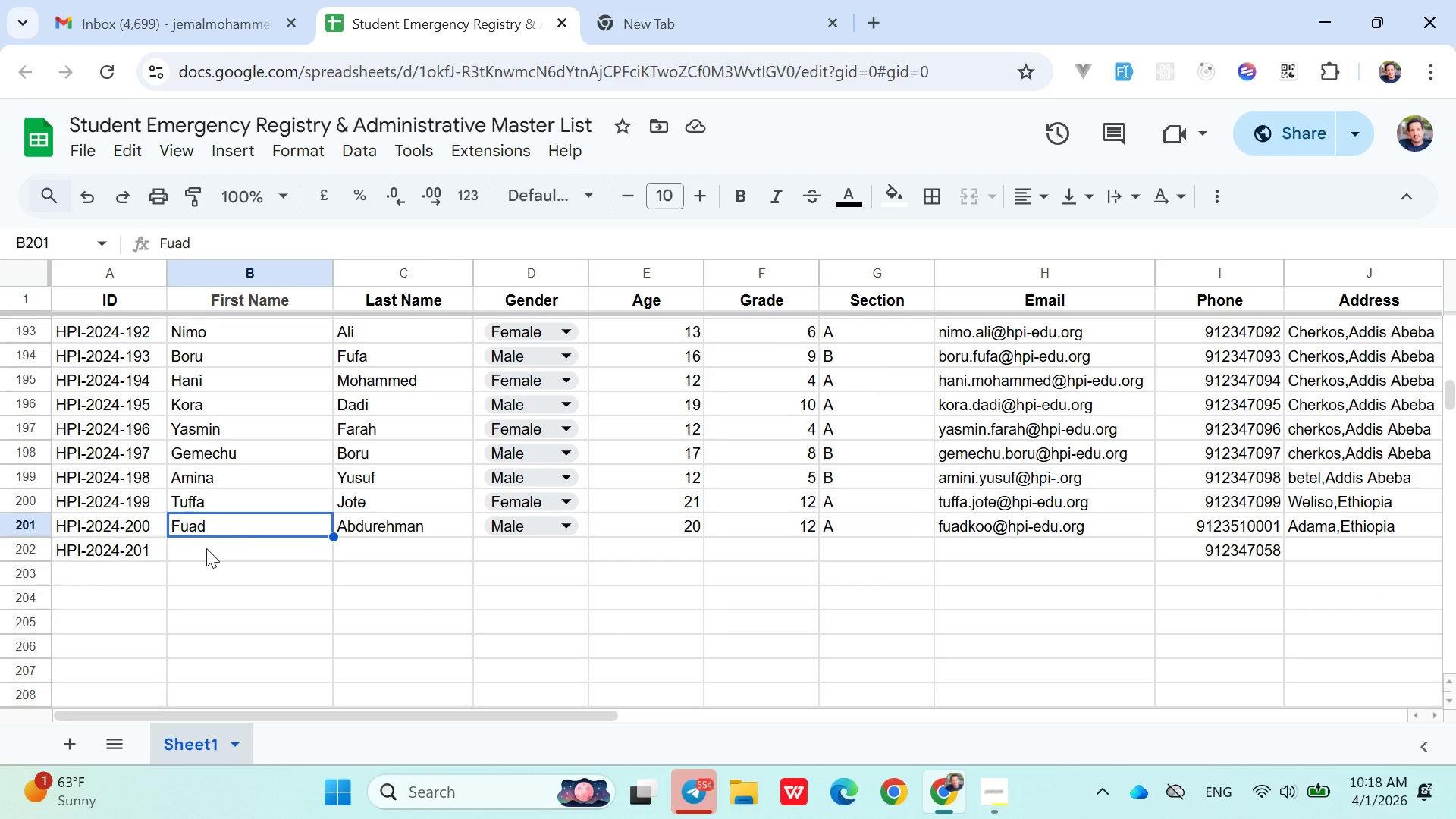 
left_click([206, 548])
 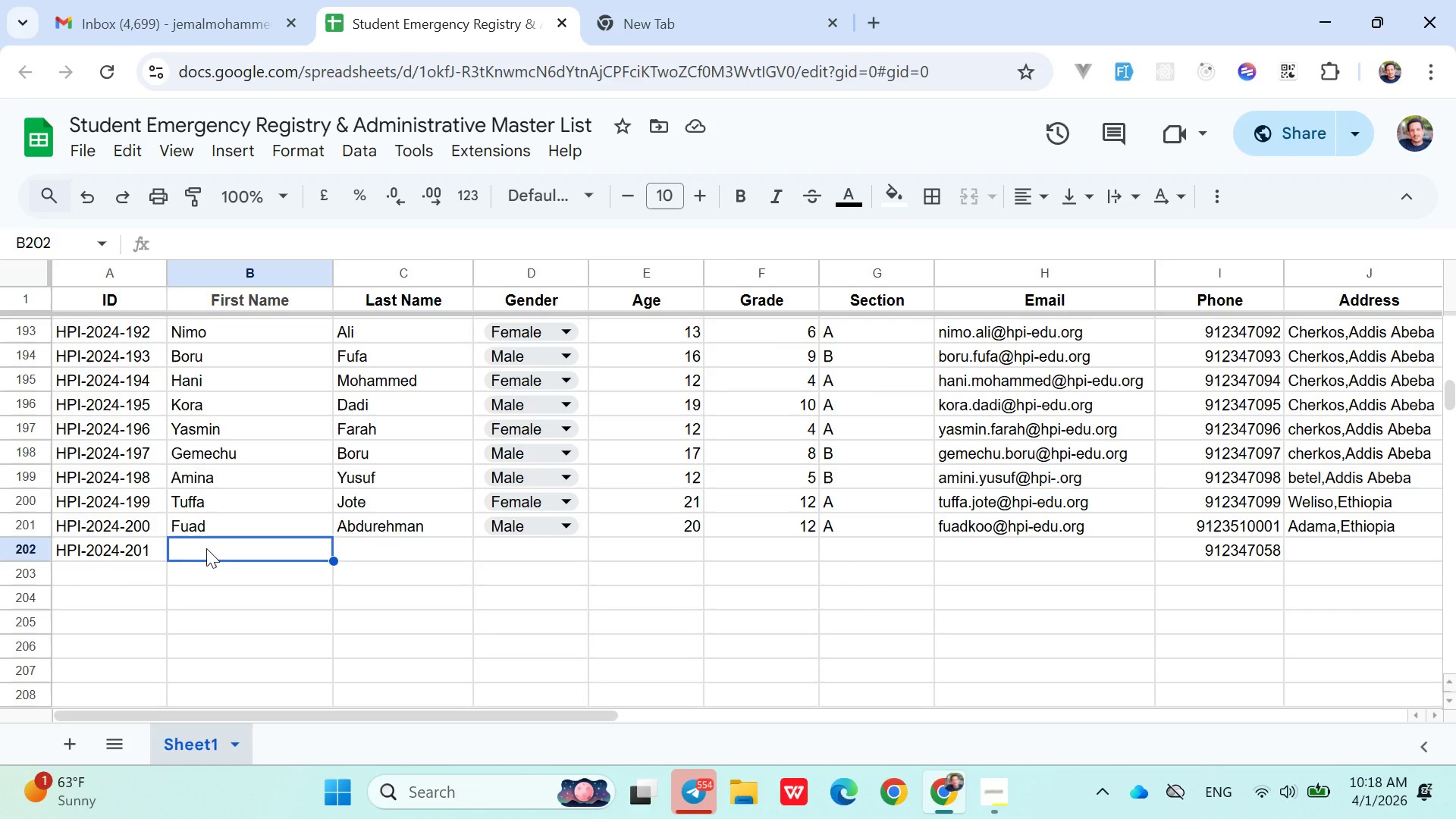 
type(Jemal )
 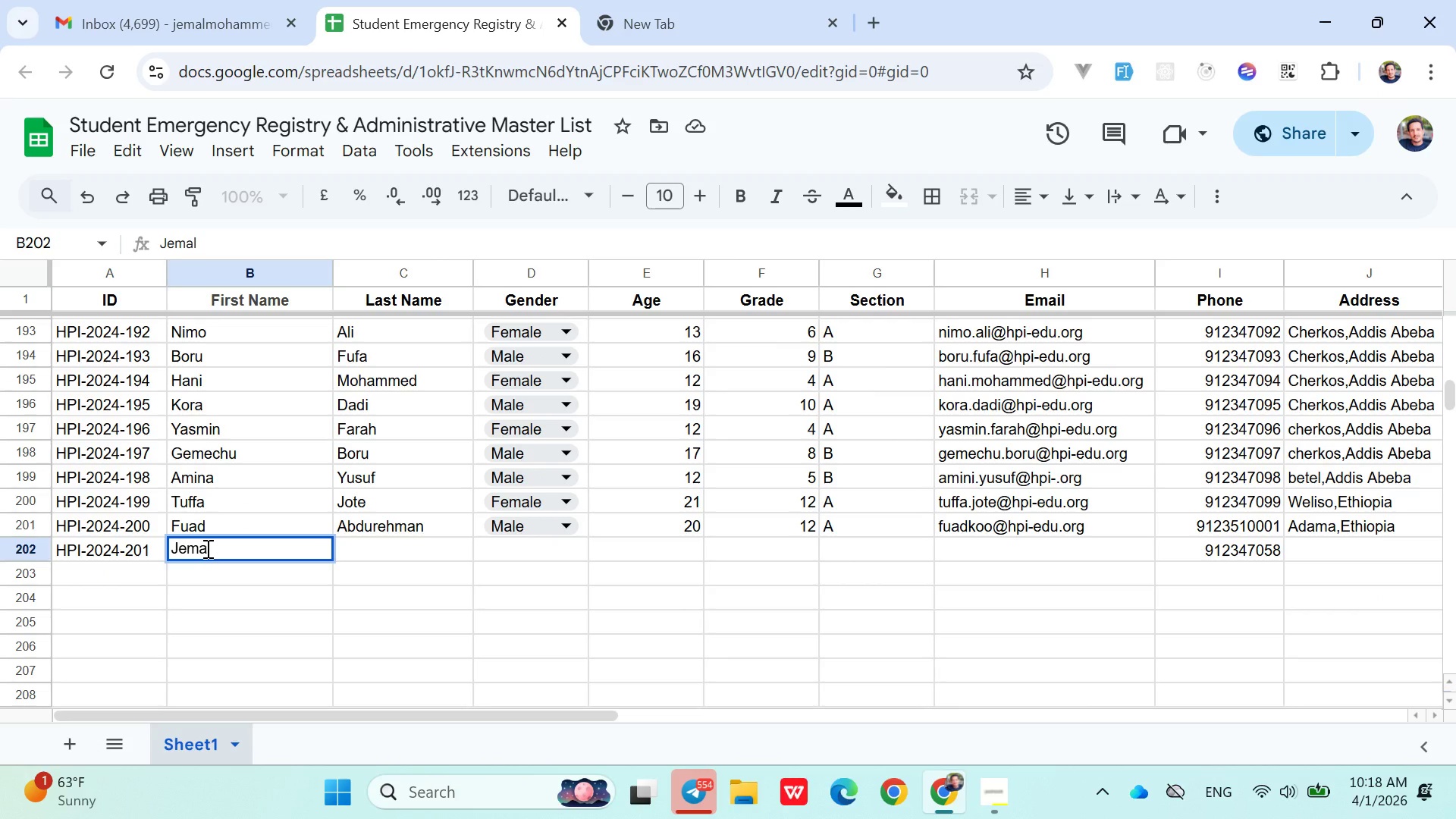 
key(ArrowRight)
 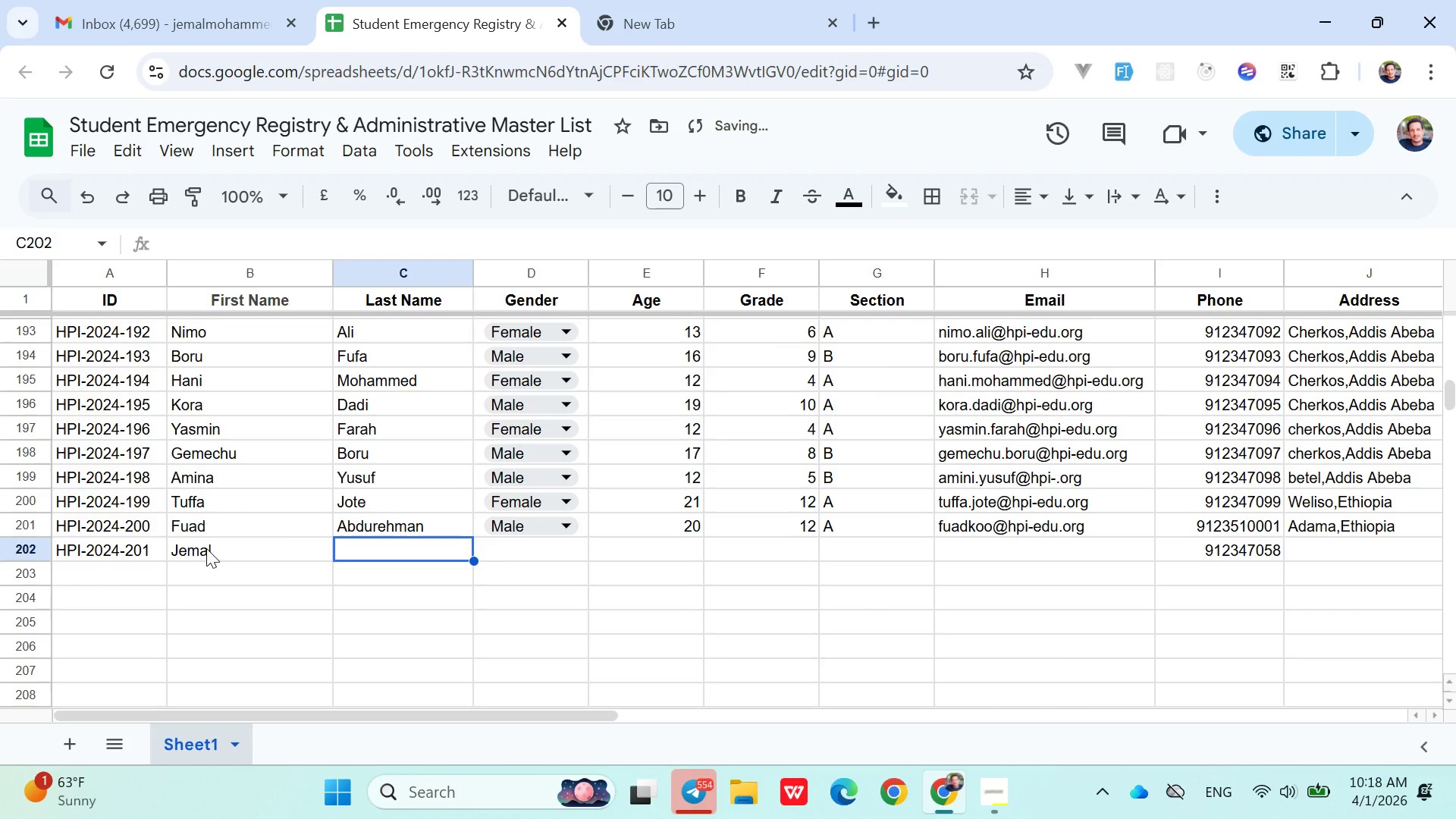 
hold_key(key=ShiftLeft, duration=0.52)
 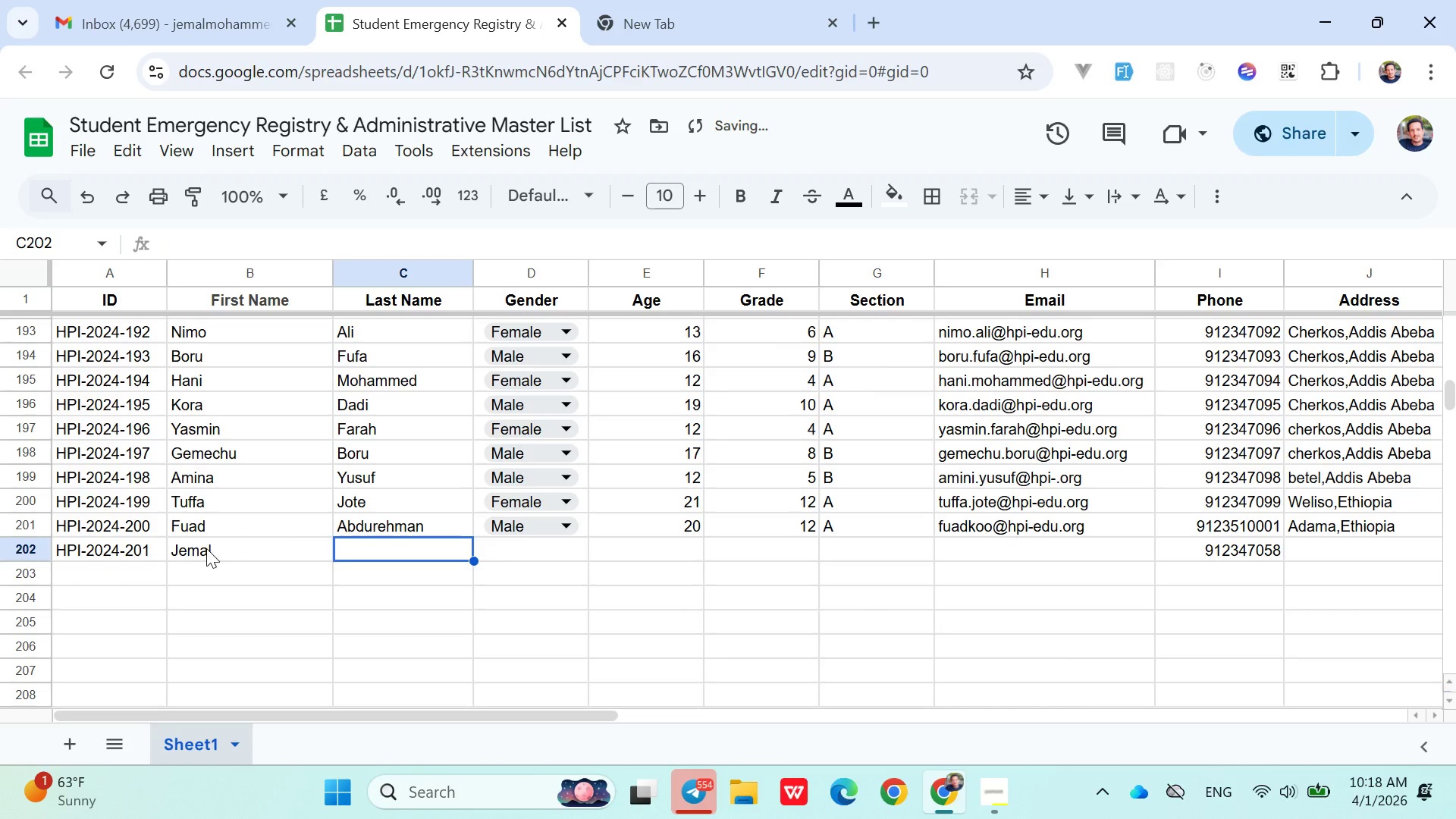 
type(Seid)
 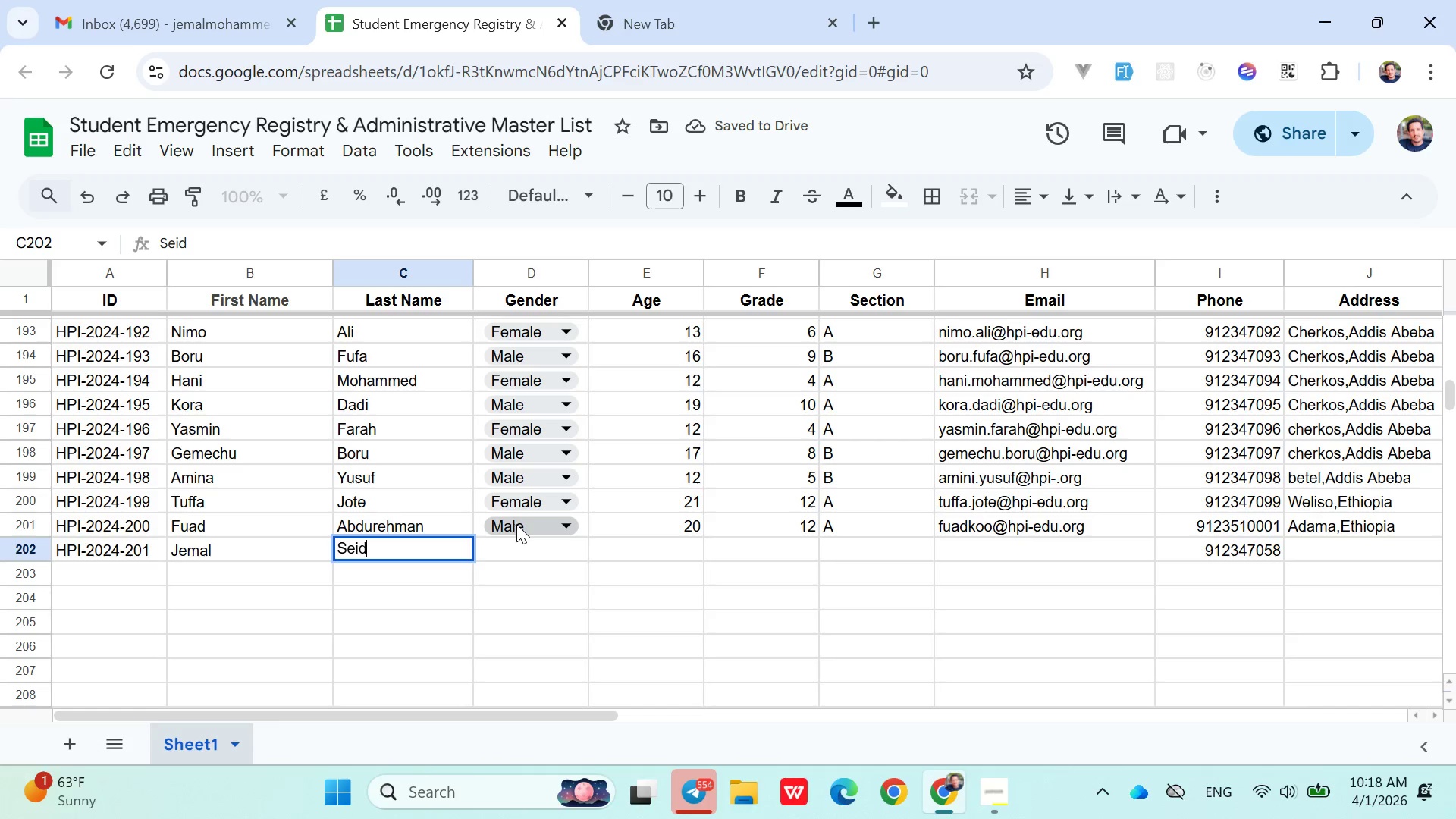 
left_click([521, 541])
 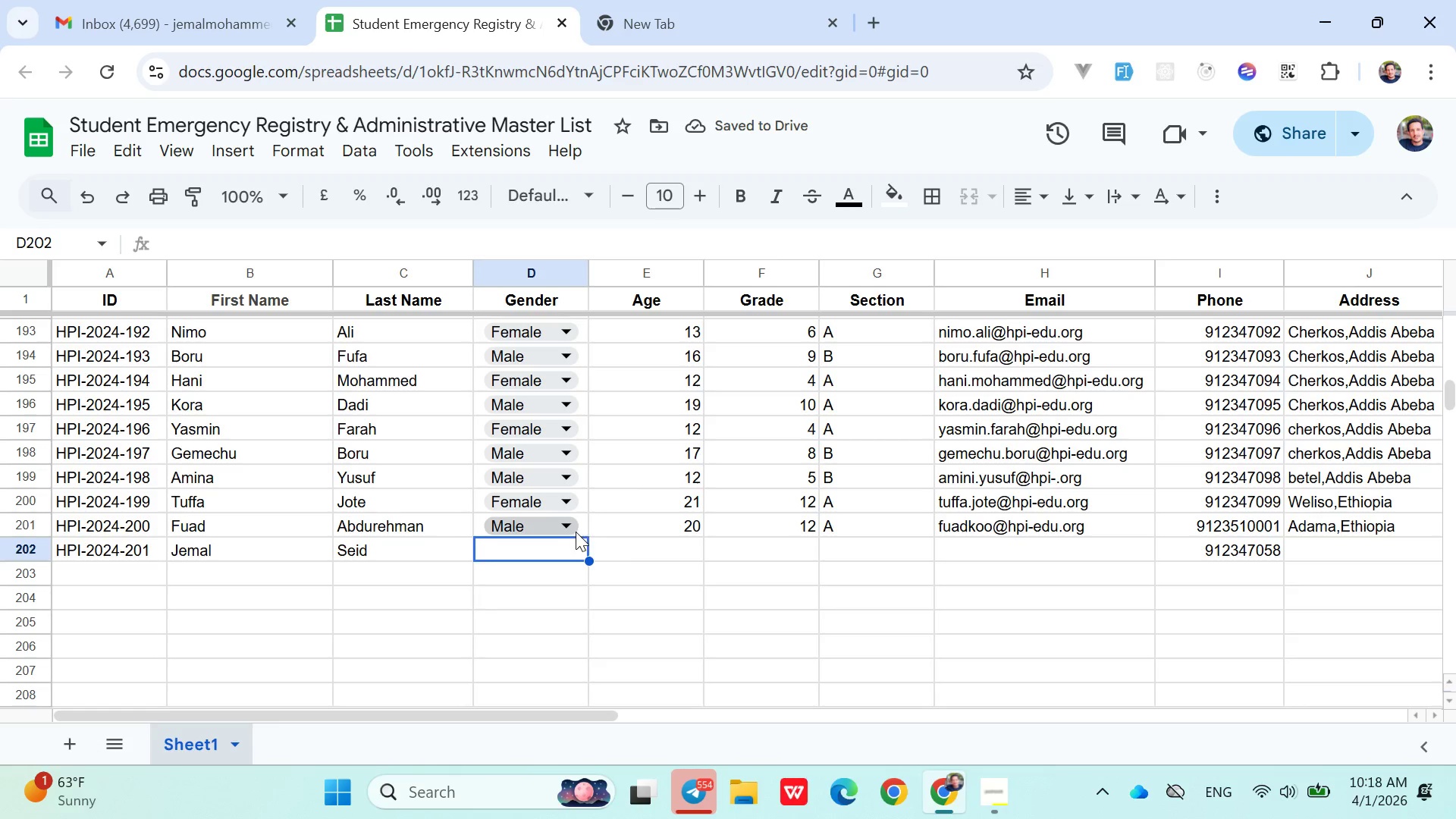 
left_click([581, 532])
 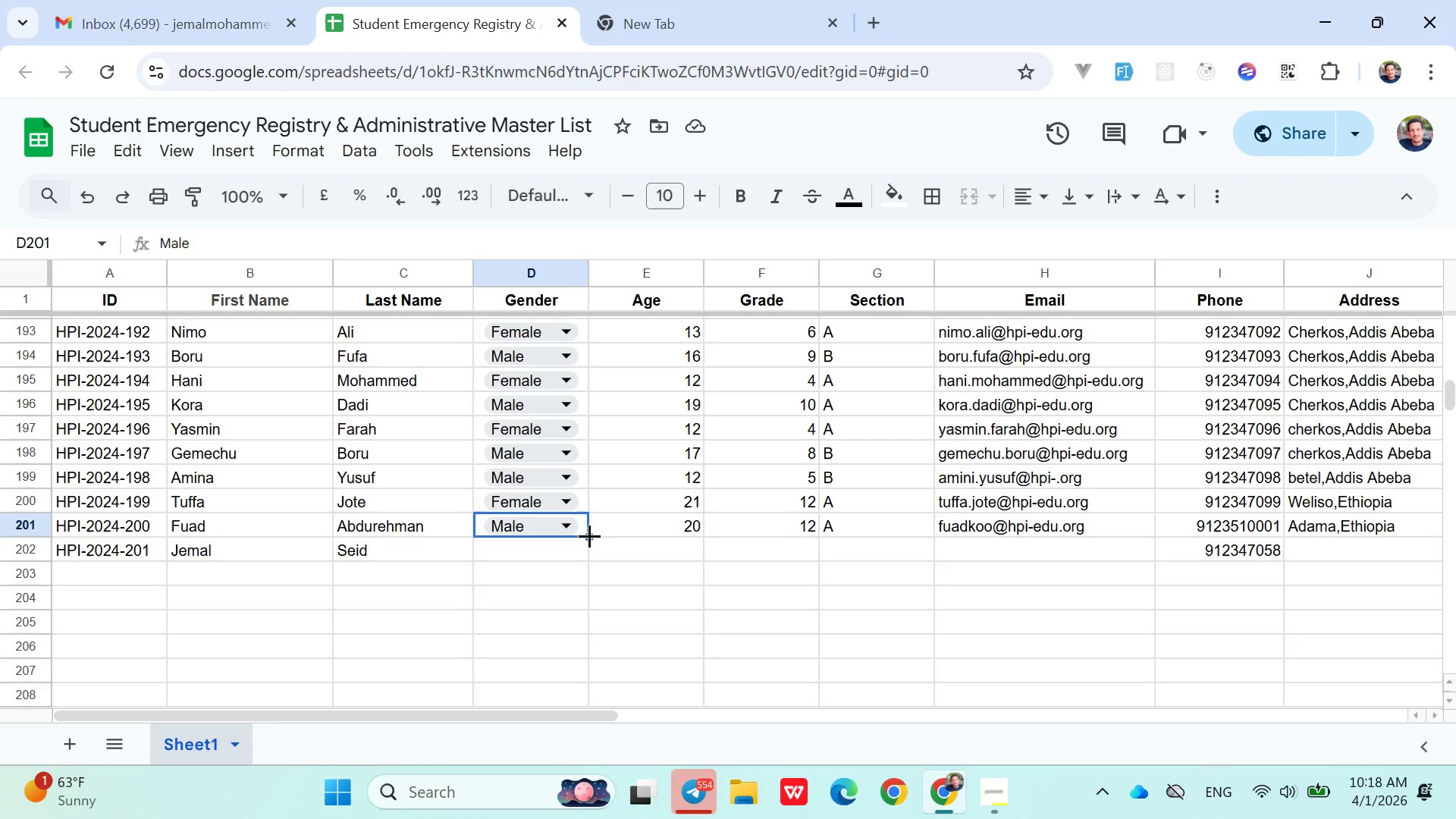 
left_click_drag(start_coordinate=[589, 535], to_coordinate=[589, 551])
 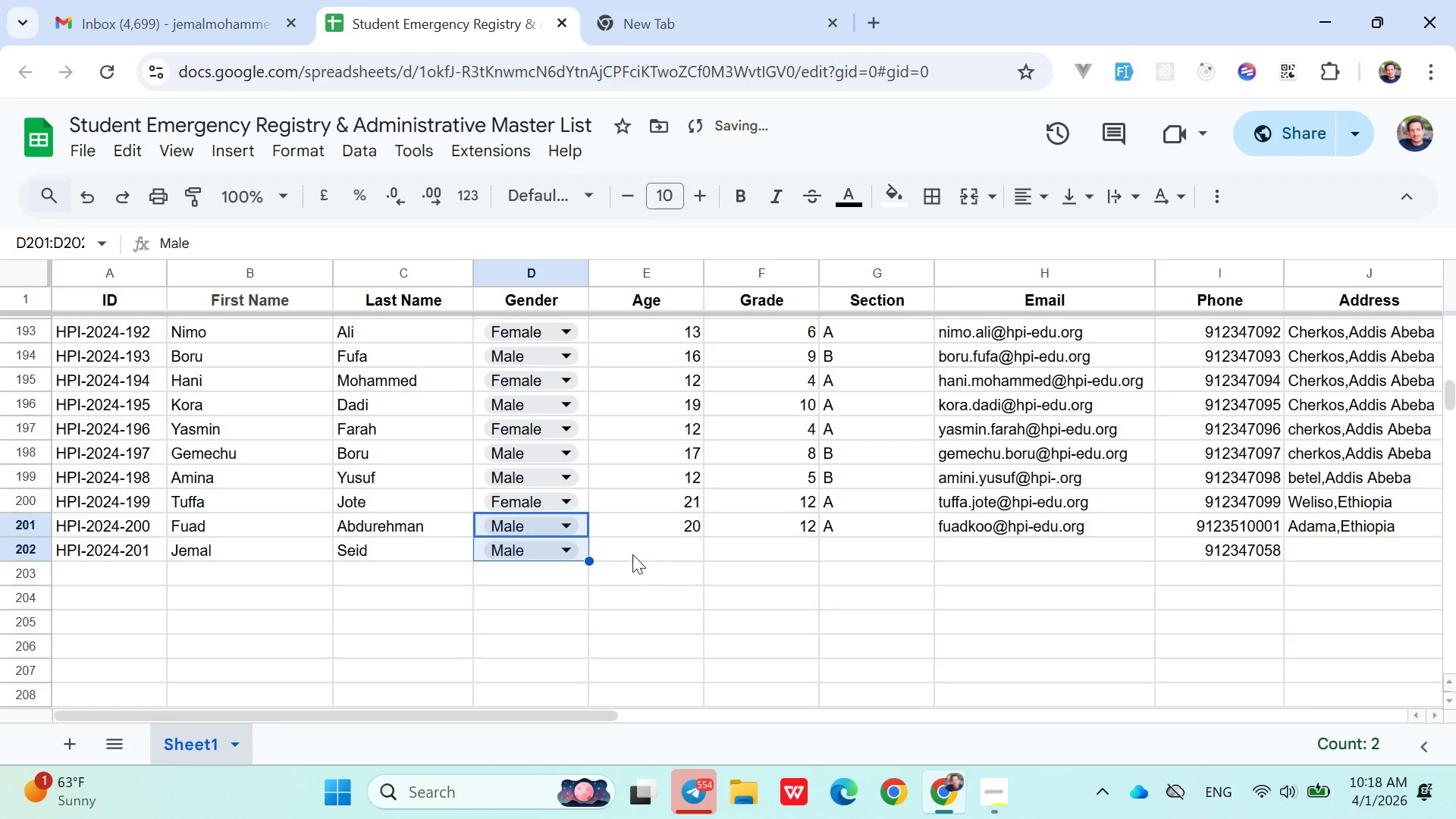 
left_click([620, 552])
 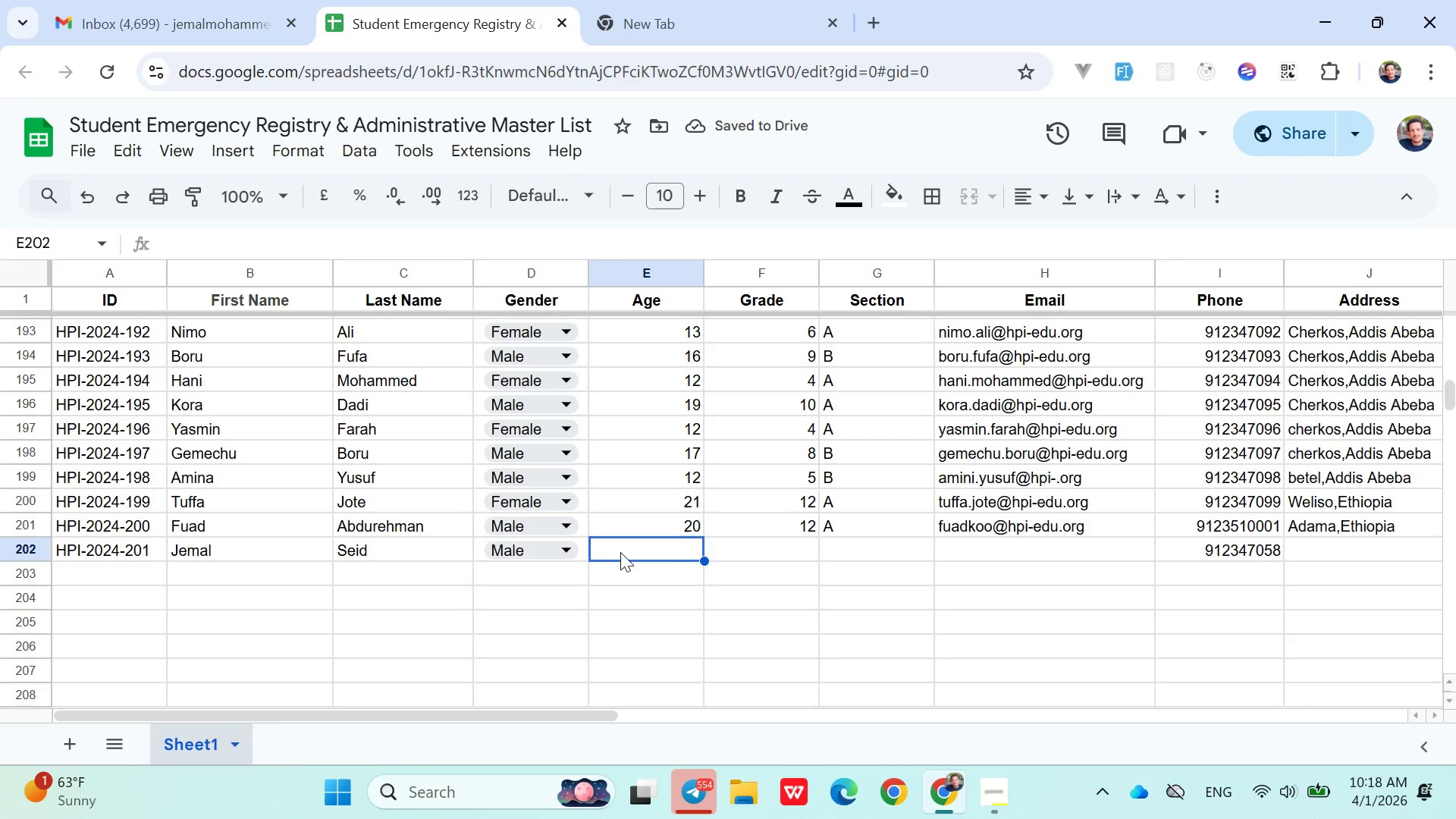 
type(18)
 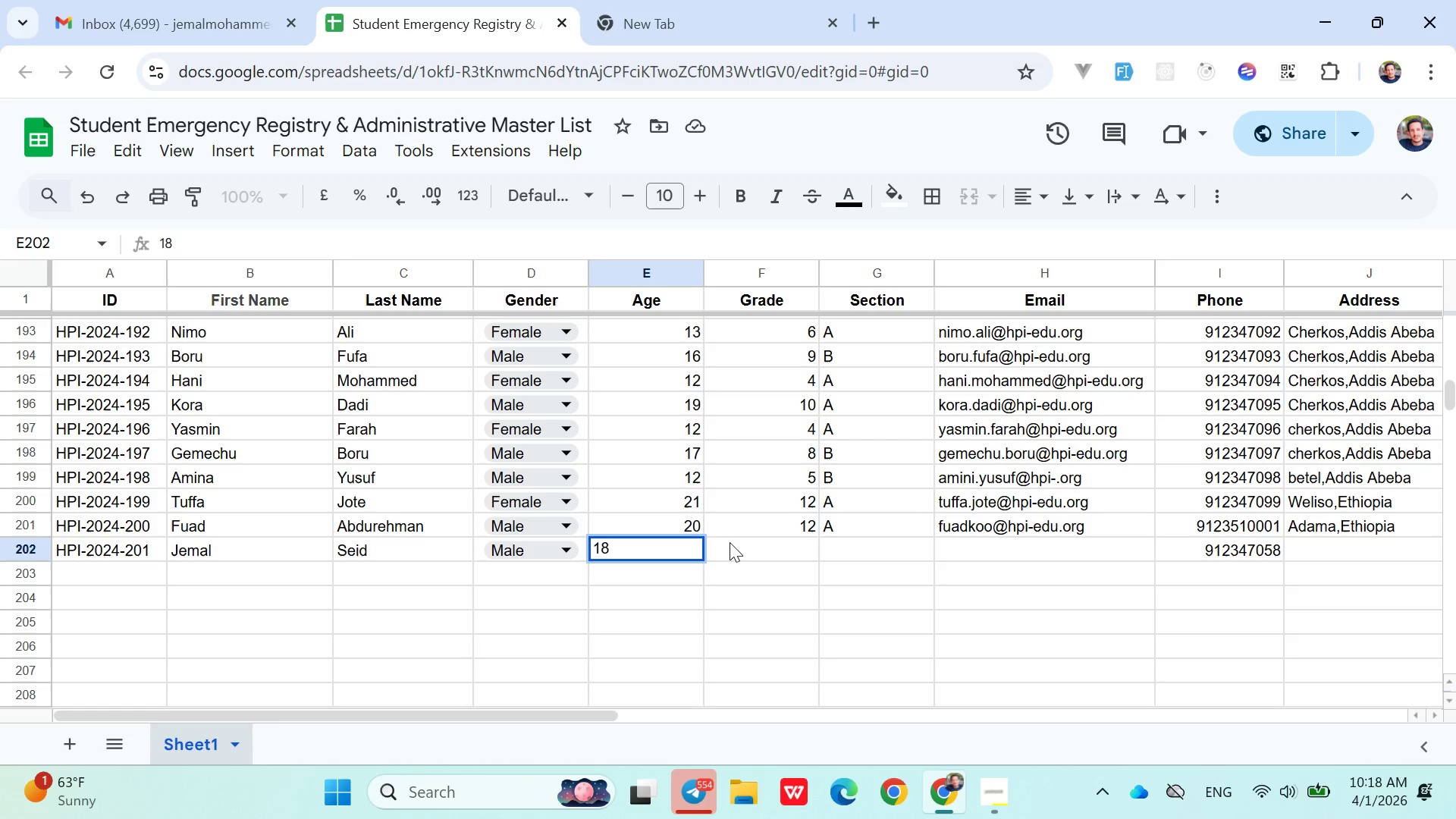 
left_click([730, 542])
 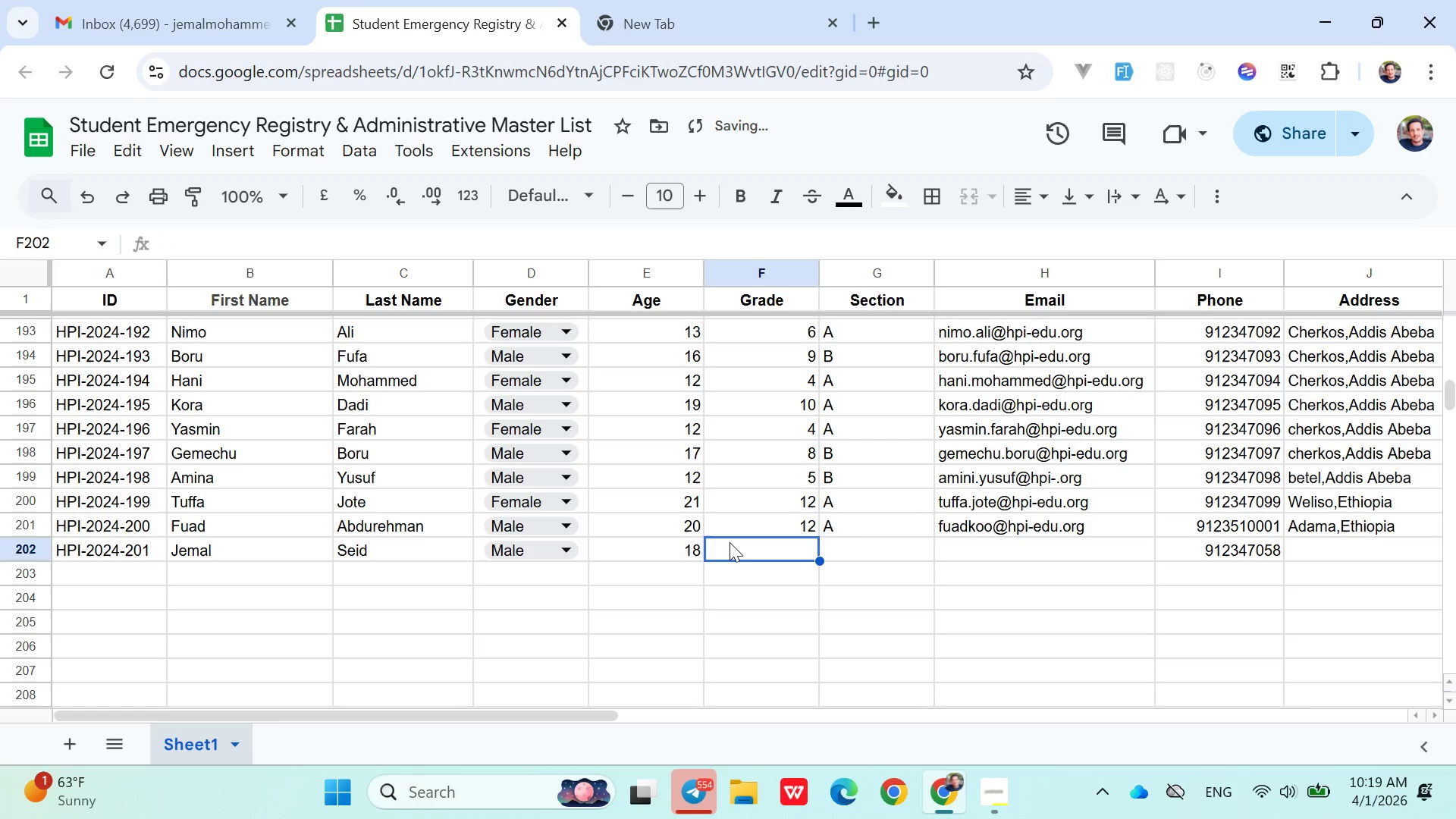 
hold_key(key=ShiftLeft, duration=1.51)
 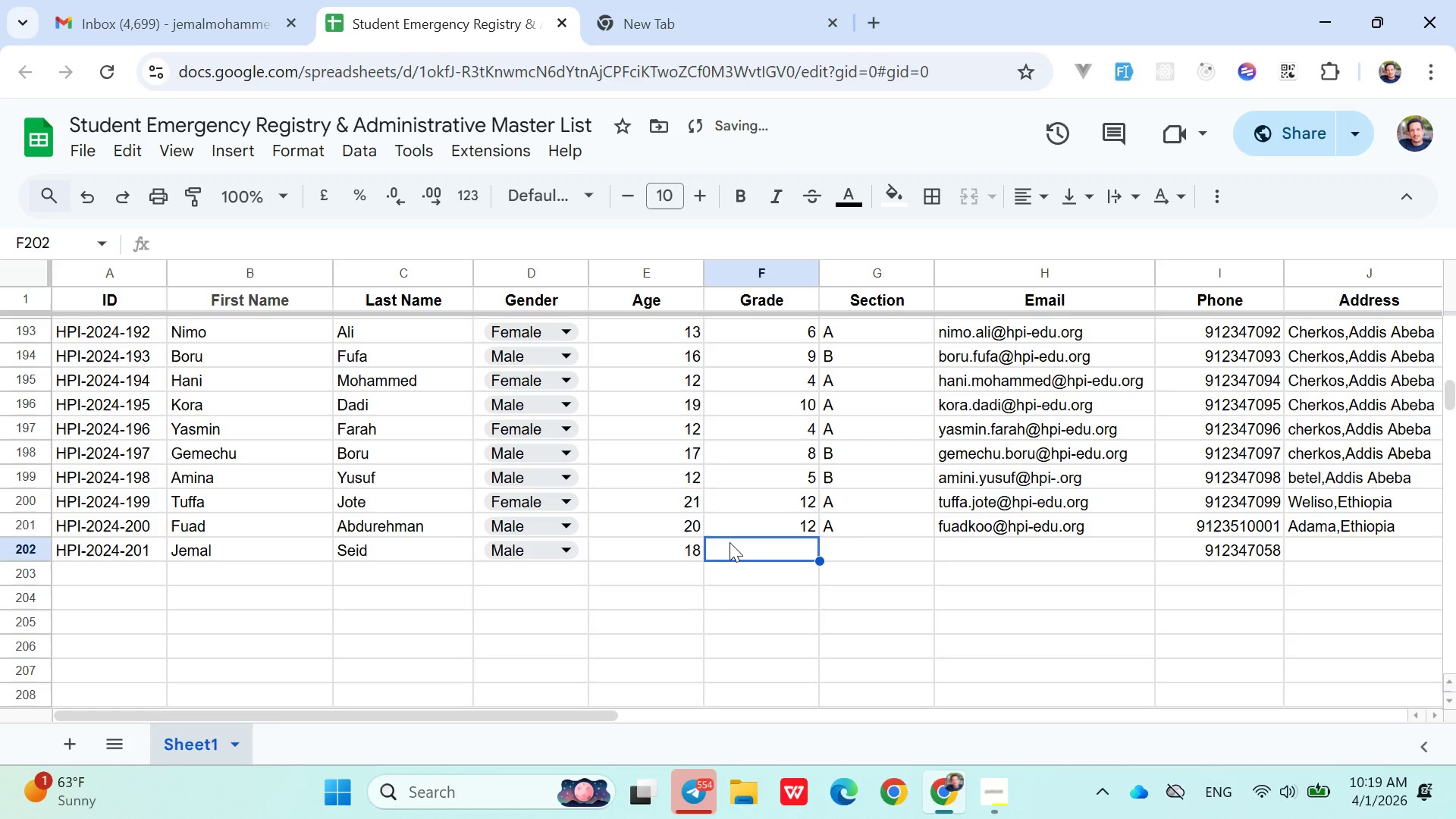 
key(Shift+ShiftLeft)
 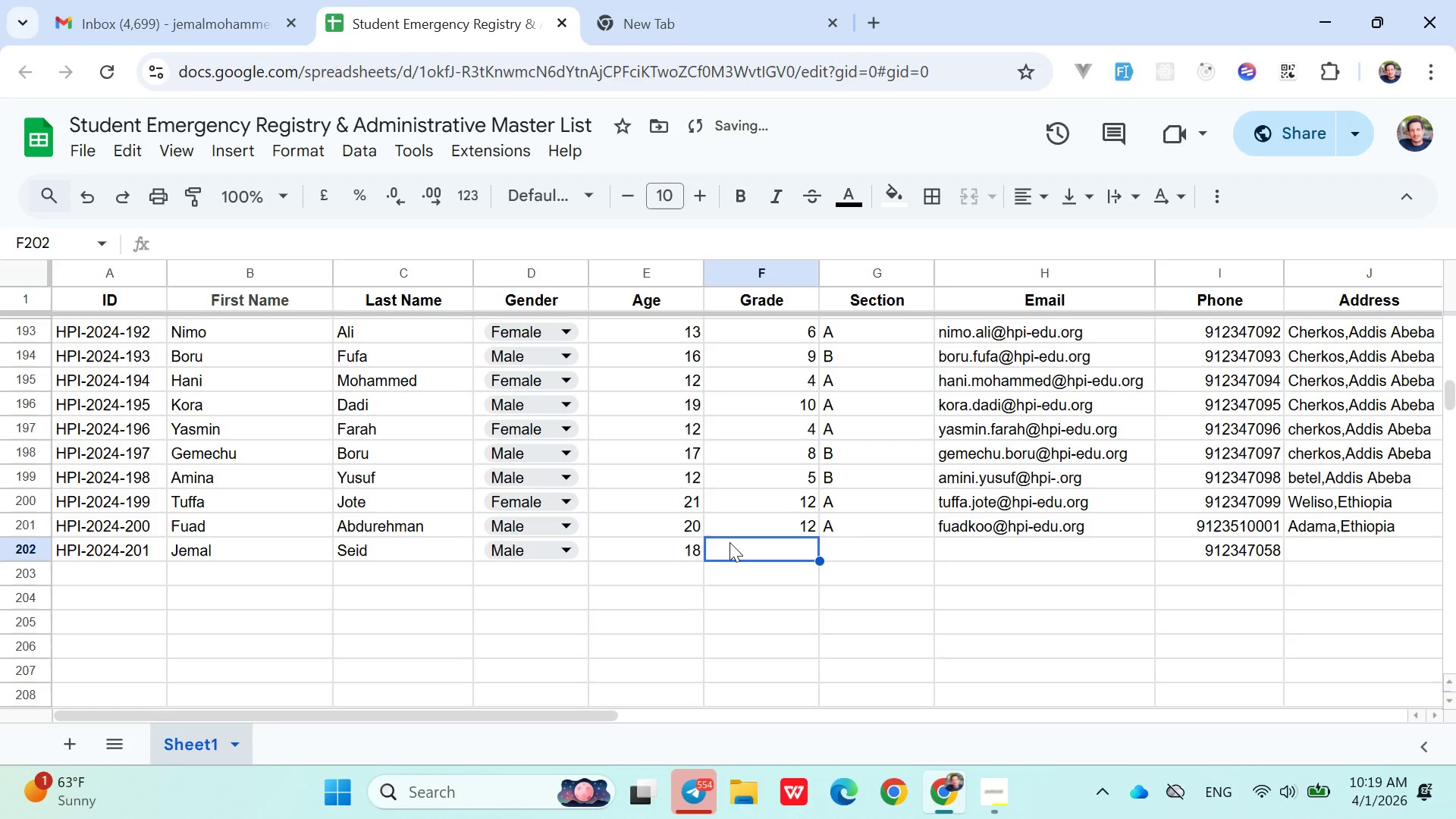 
key(Shift+ShiftLeft)
 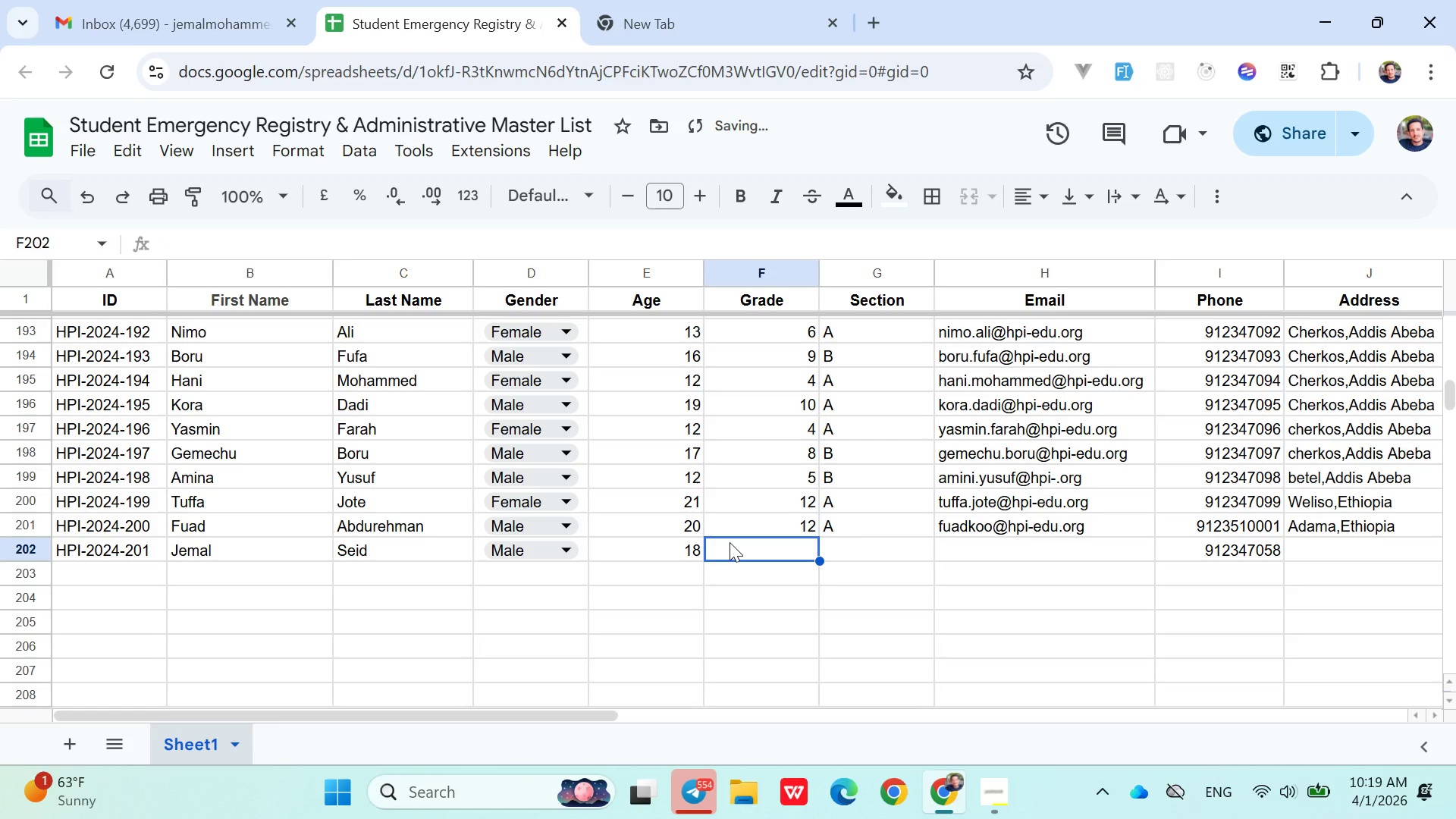 
key(Shift+ShiftLeft)
 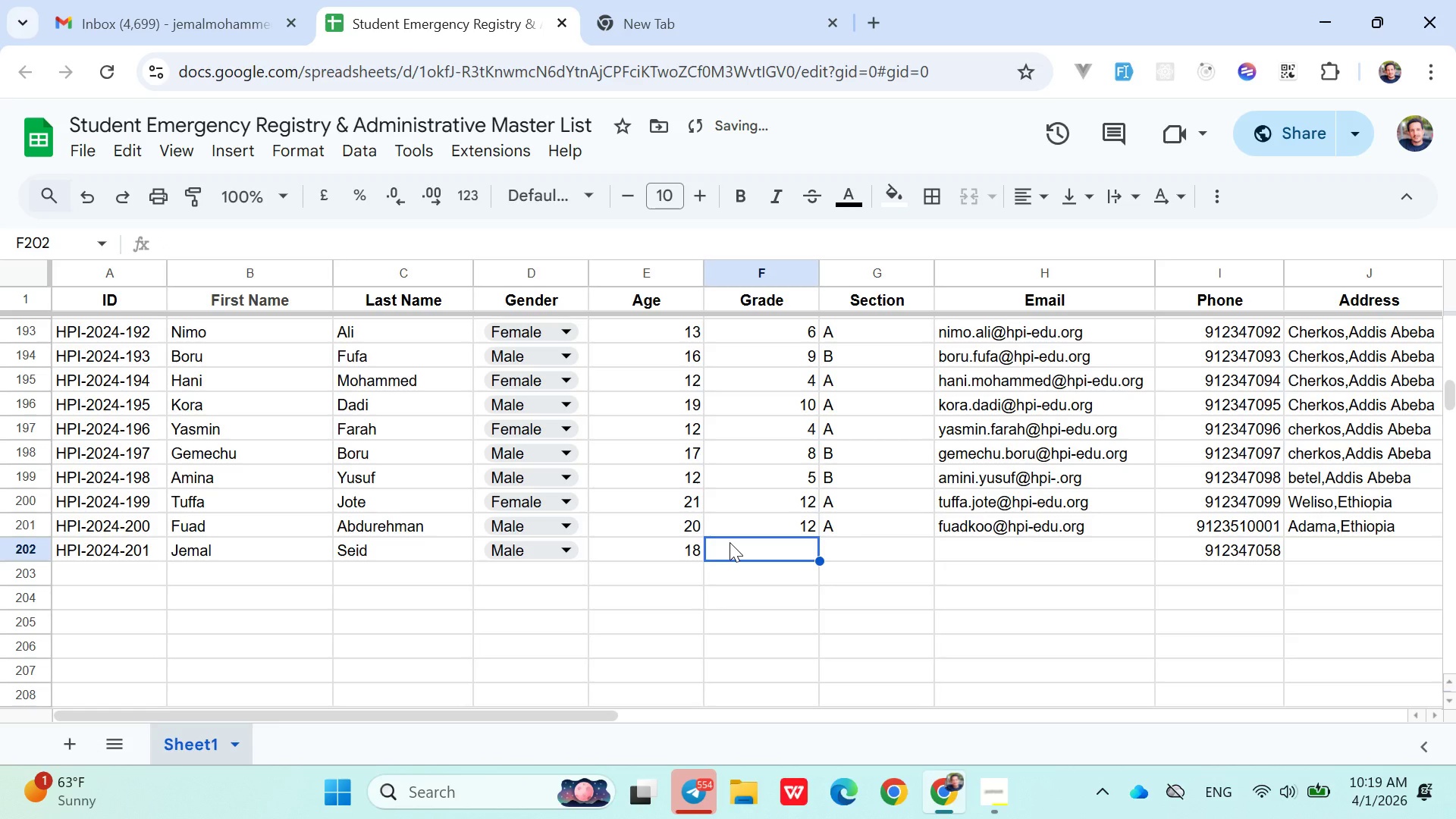 
key(Shift+ShiftLeft)
 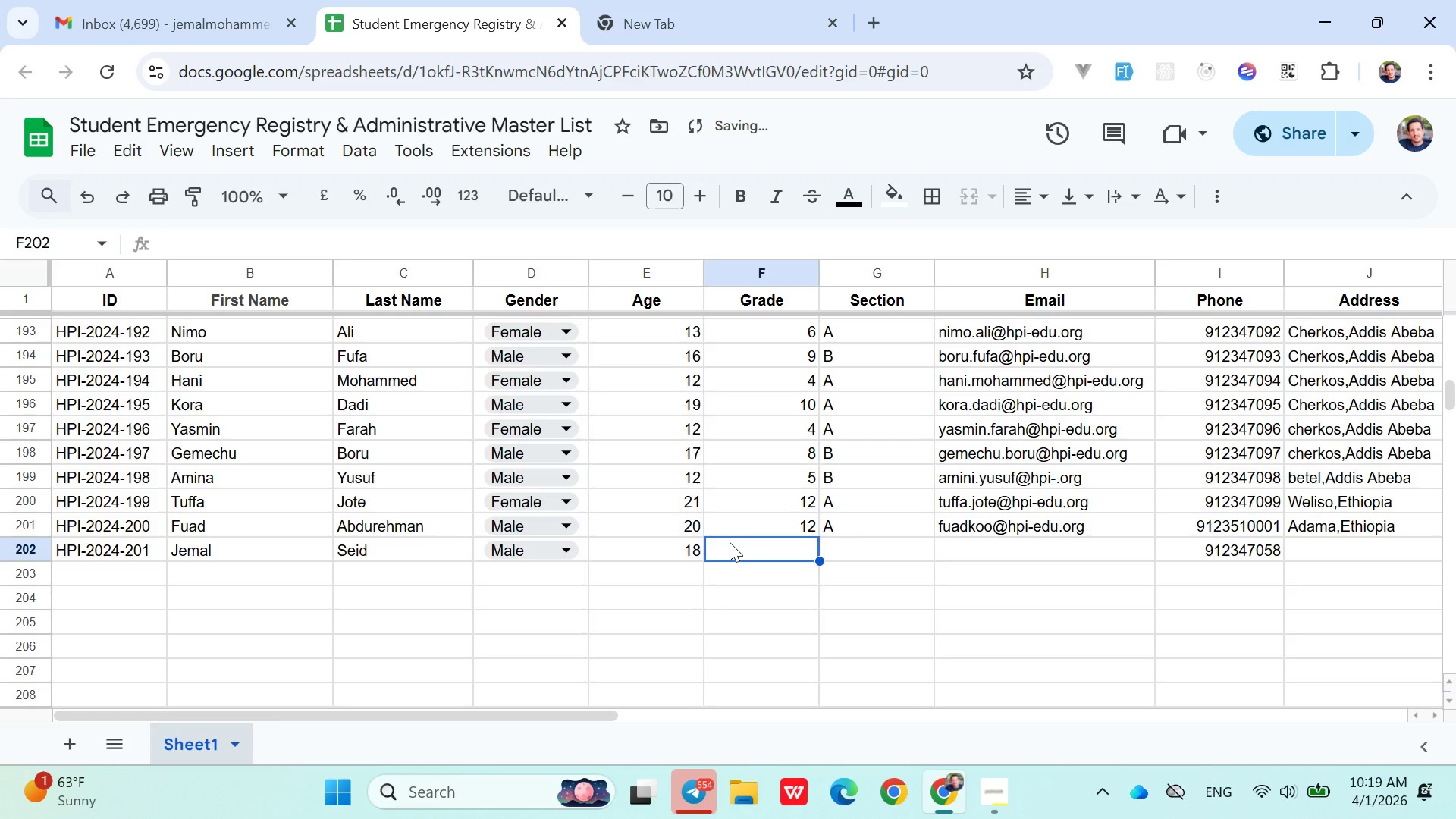 
key(Shift+ShiftLeft)
 